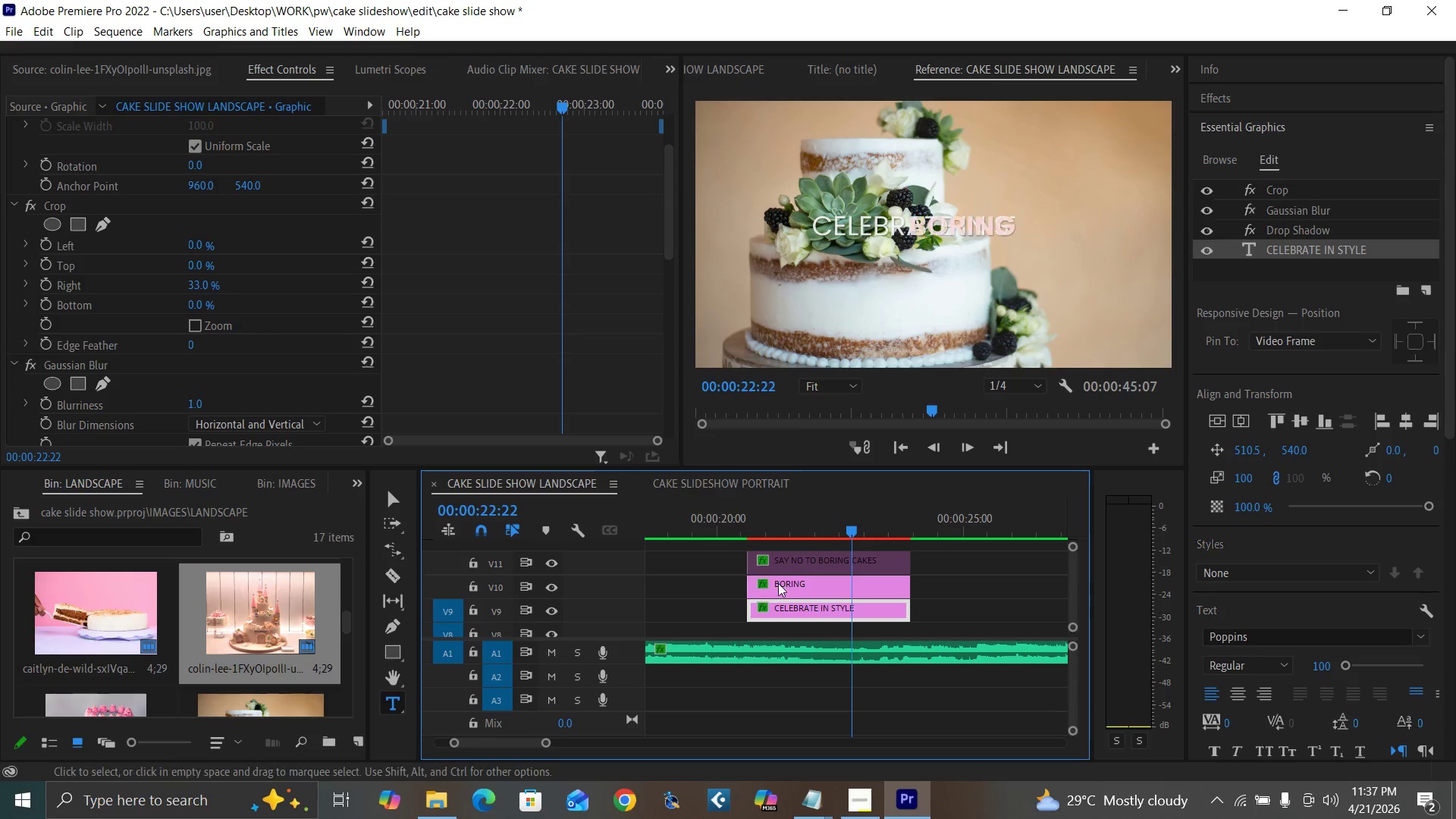 
left_click([784, 583])
 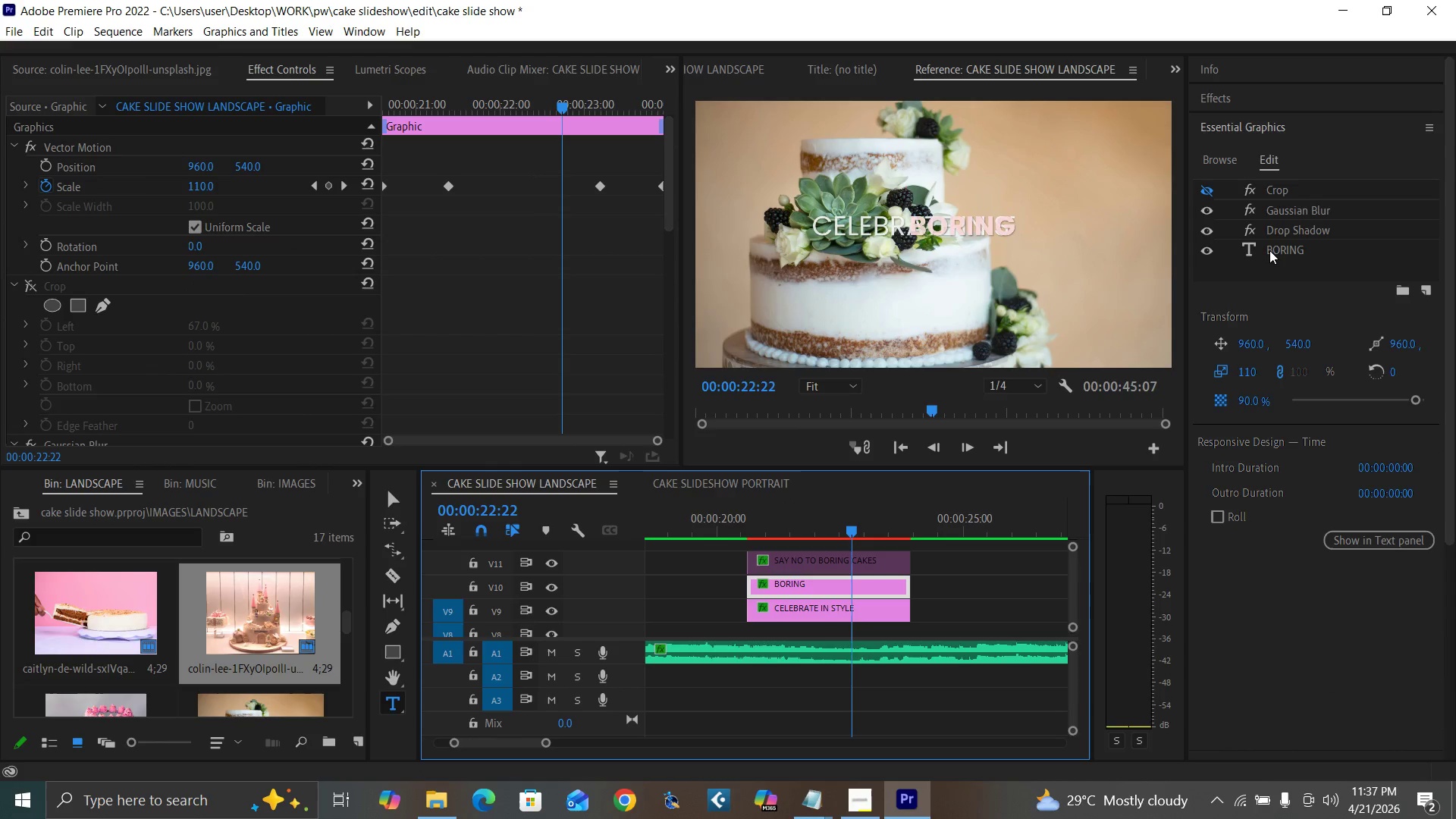 
double_click([1270, 249])
 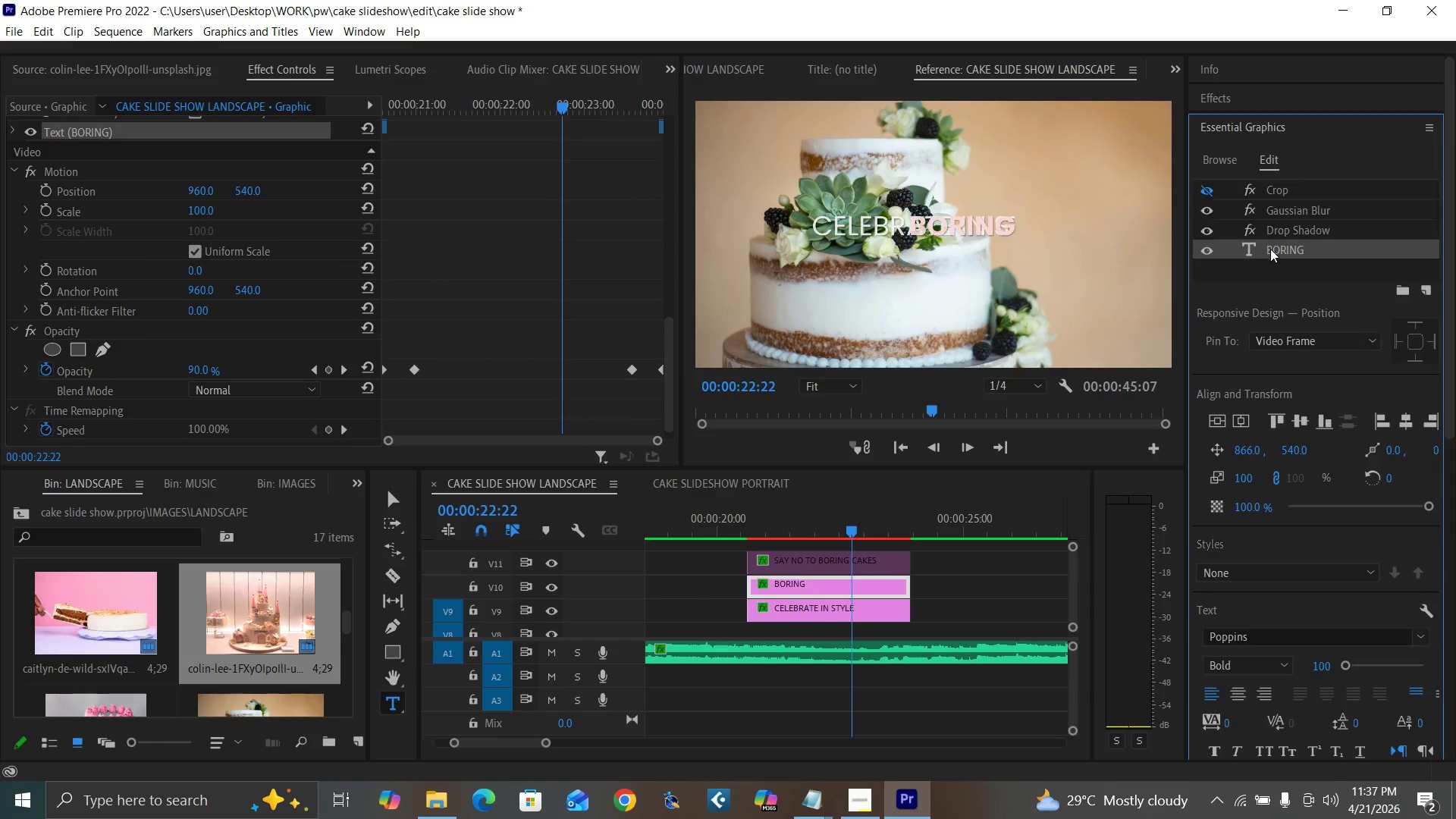 
triple_click([1270, 249])
 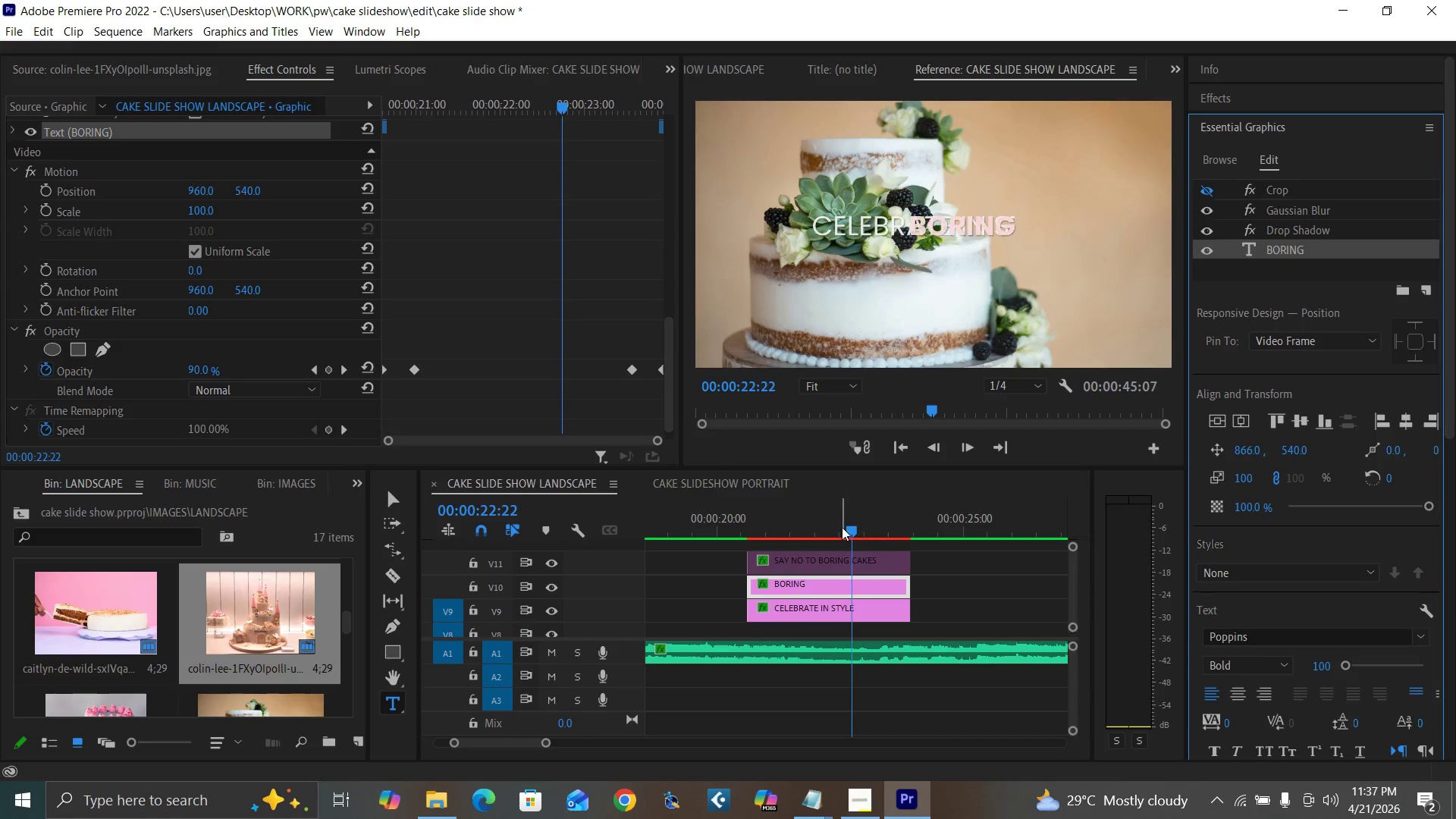 
left_click([837, 527])
 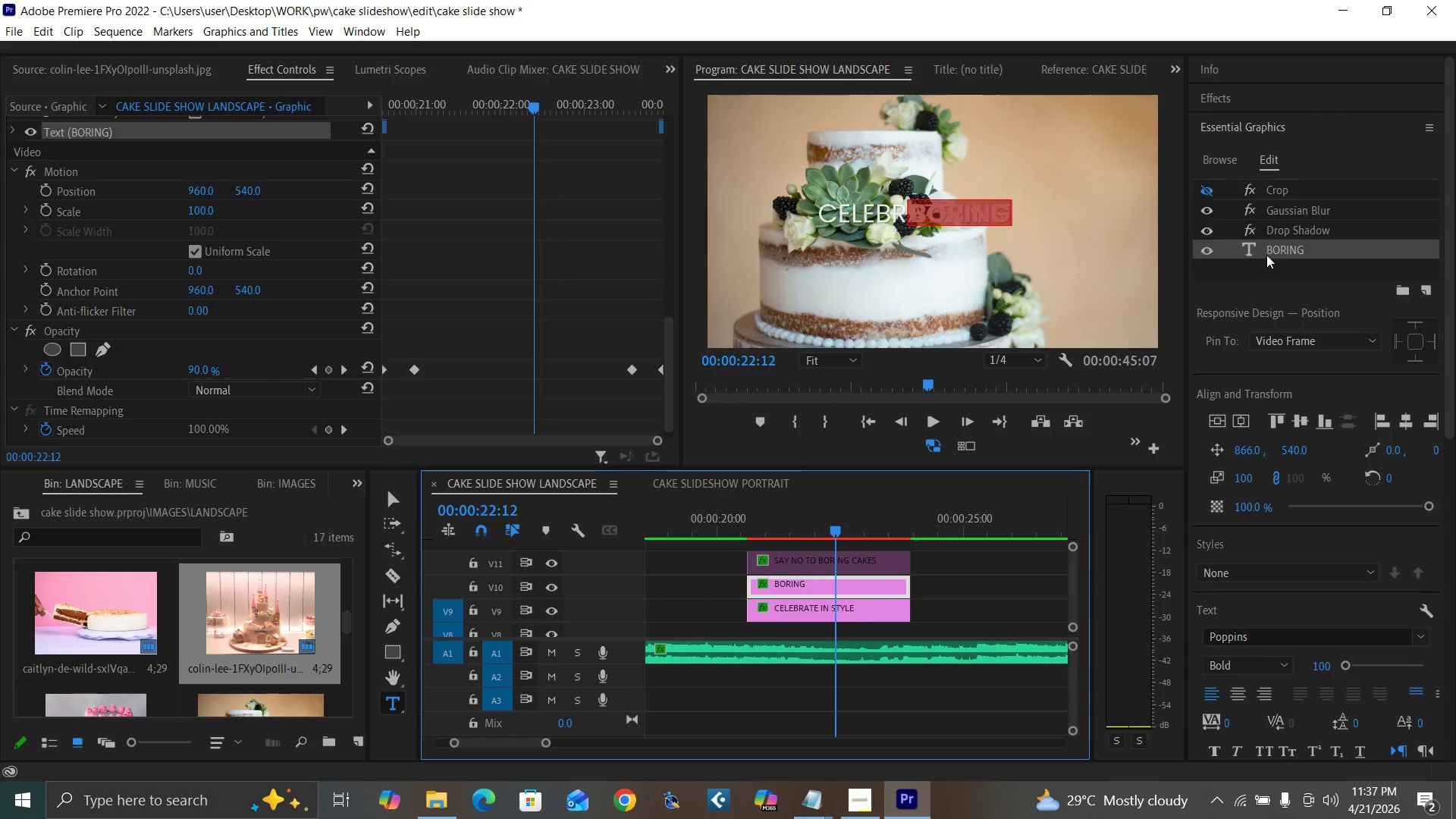 
double_click([1267, 250])
 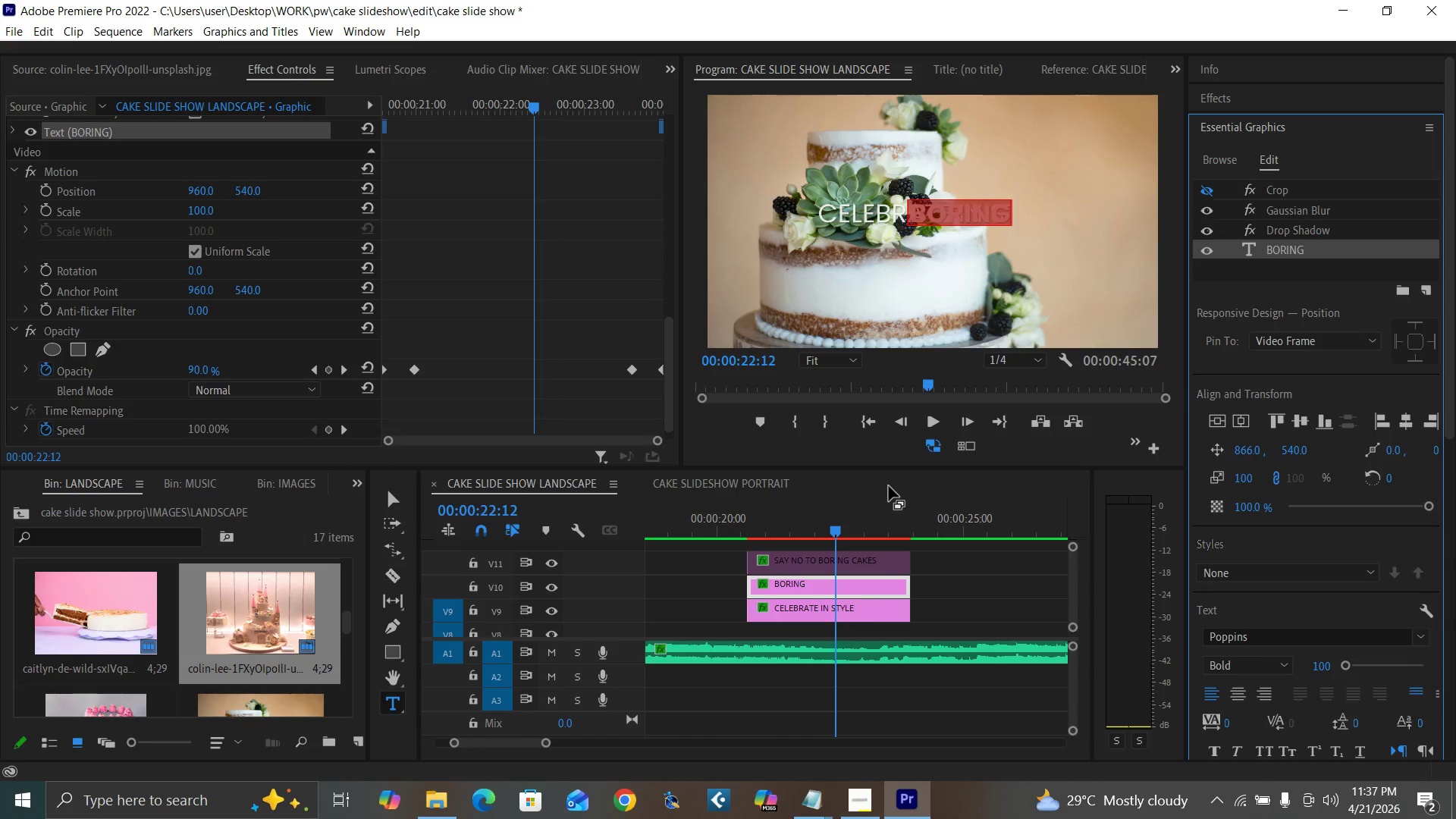 
key(S)
 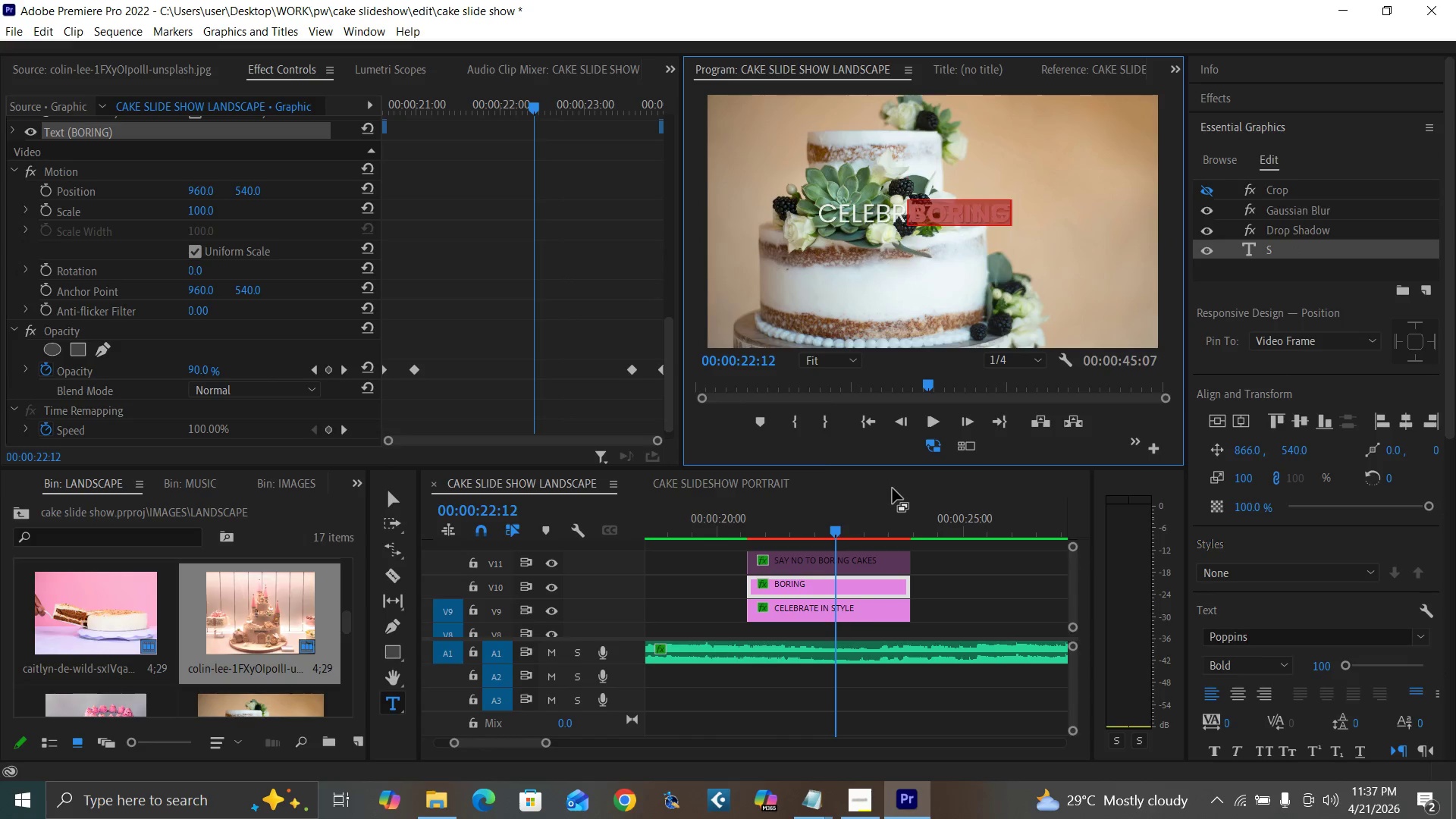 
type(TYLE)
 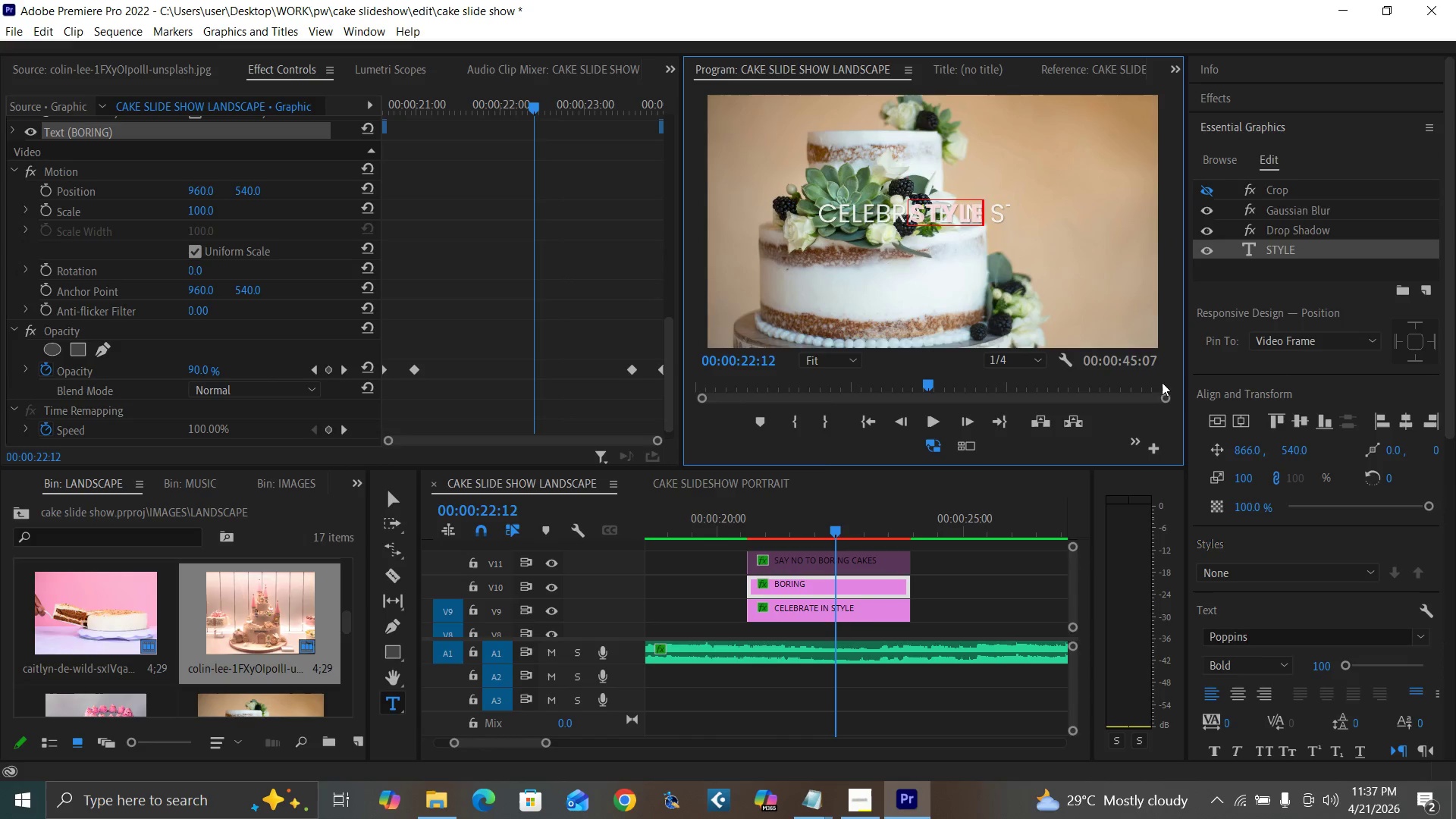 
double_click([1282, 244])
 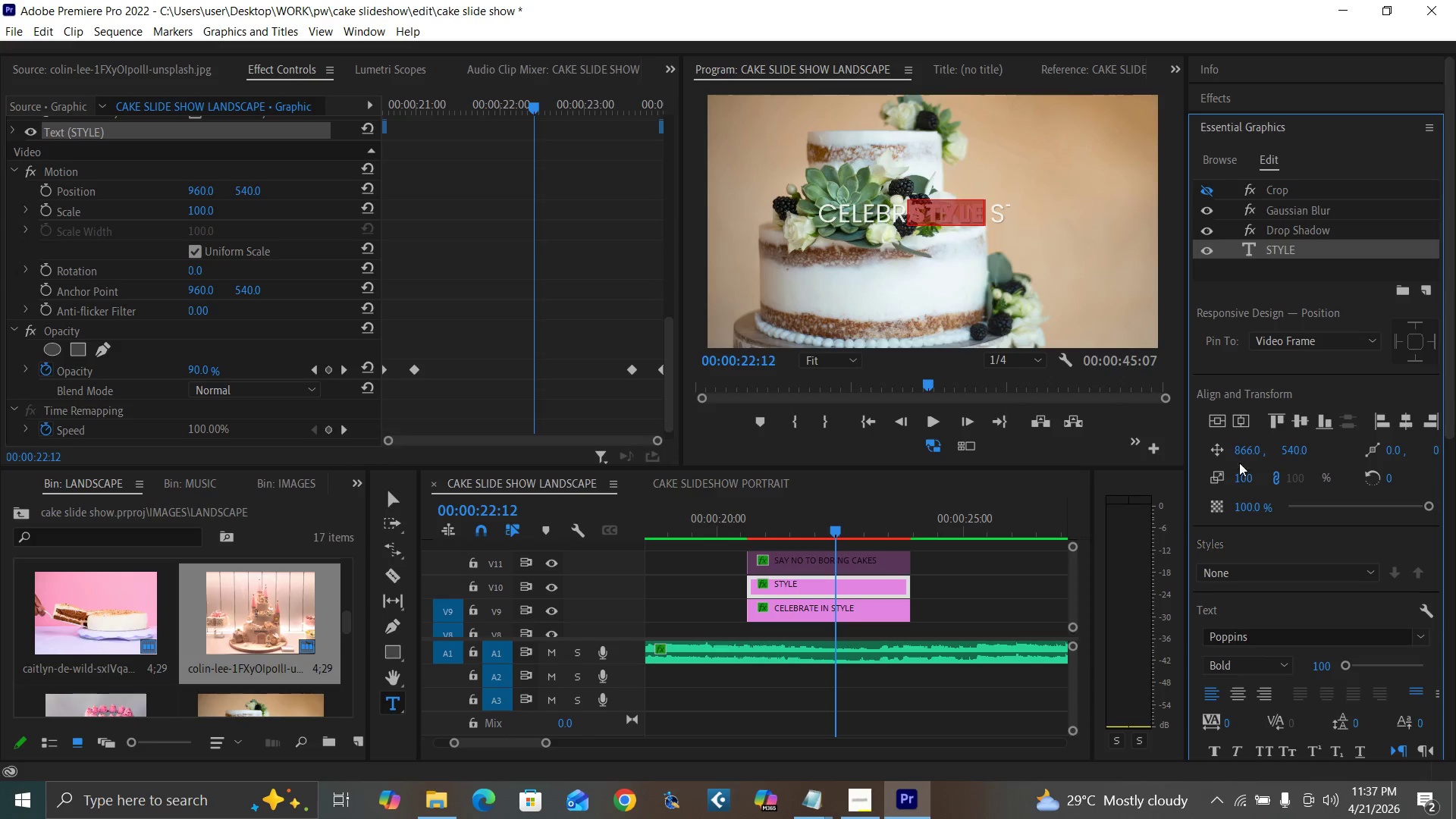 
left_click_drag(start_coordinate=[1244, 449], to_coordinate=[1334, 470])
 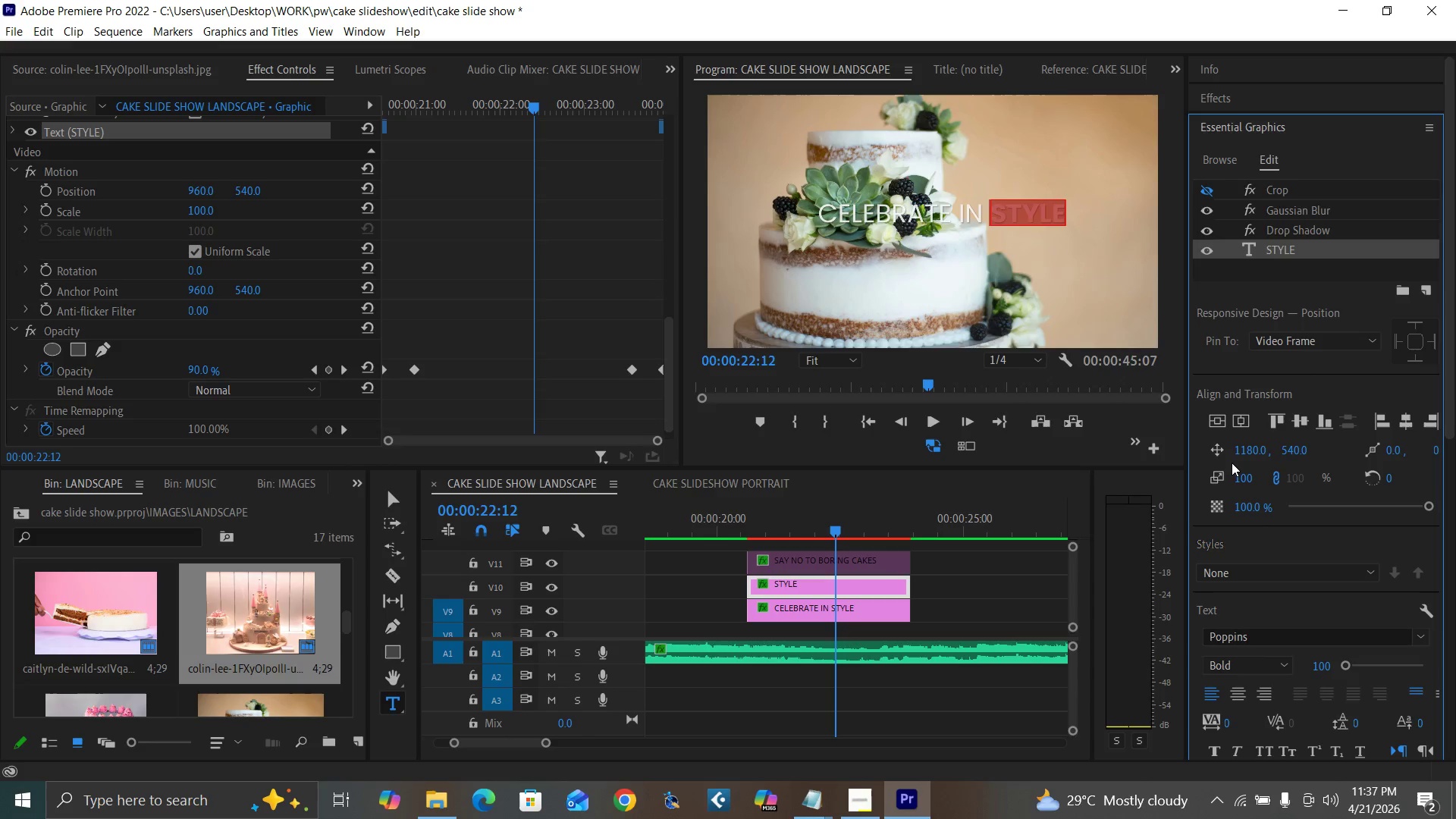 
hold_key(key=ControlLeft, duration=0.62)
 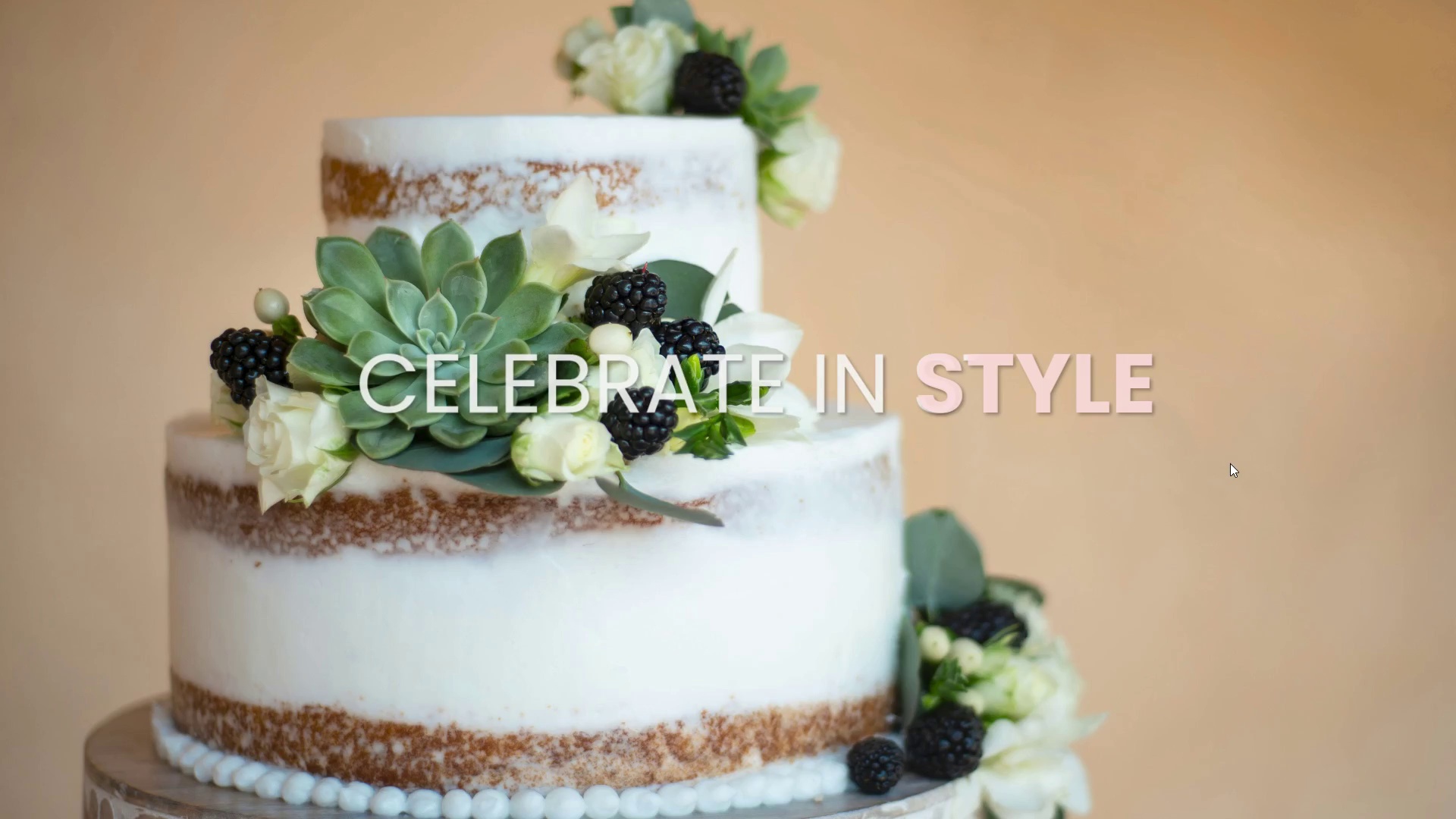 
hold_key(key=Backquote, duration=0.31)
 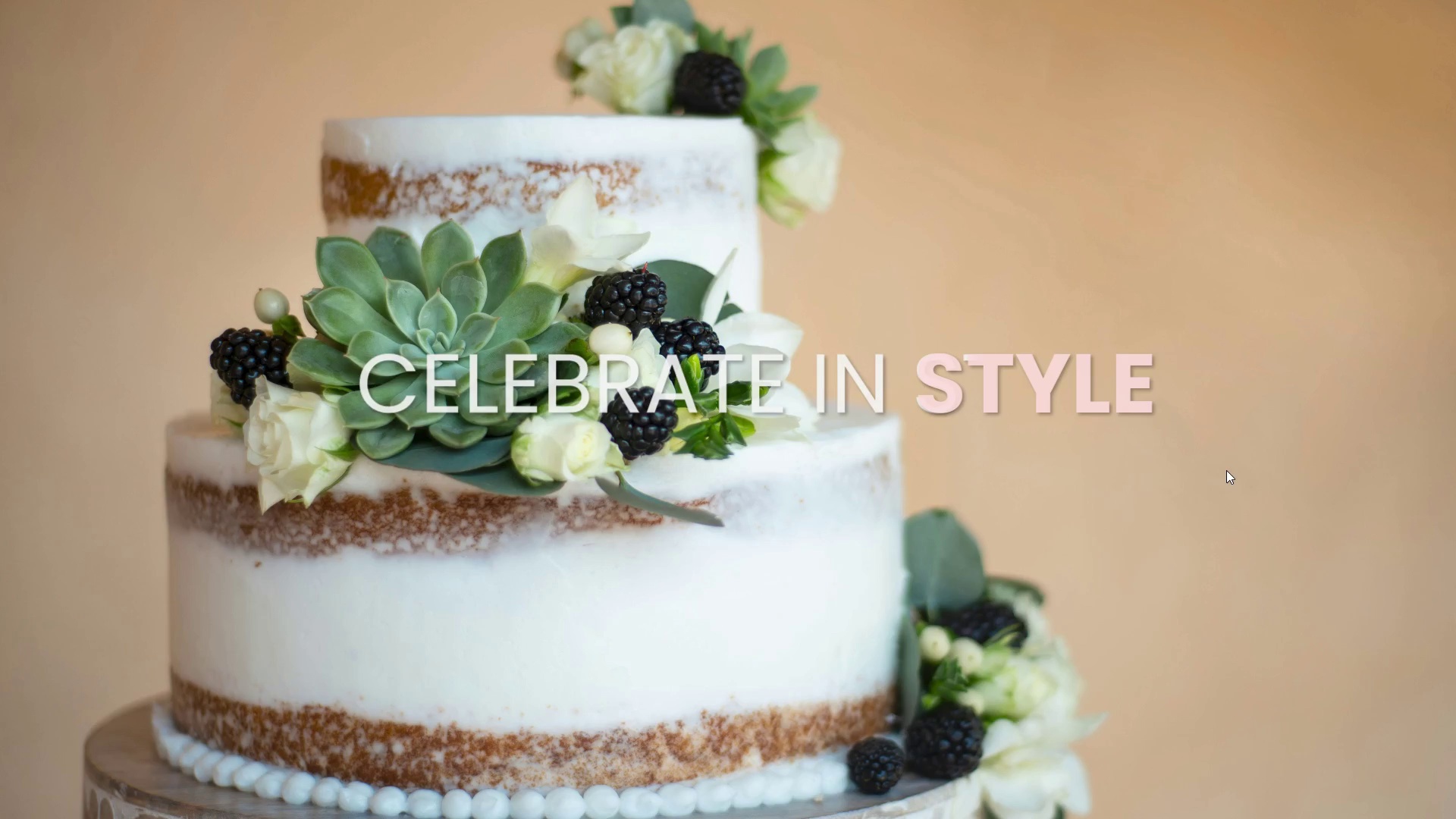 
key(Control+Backquote)
 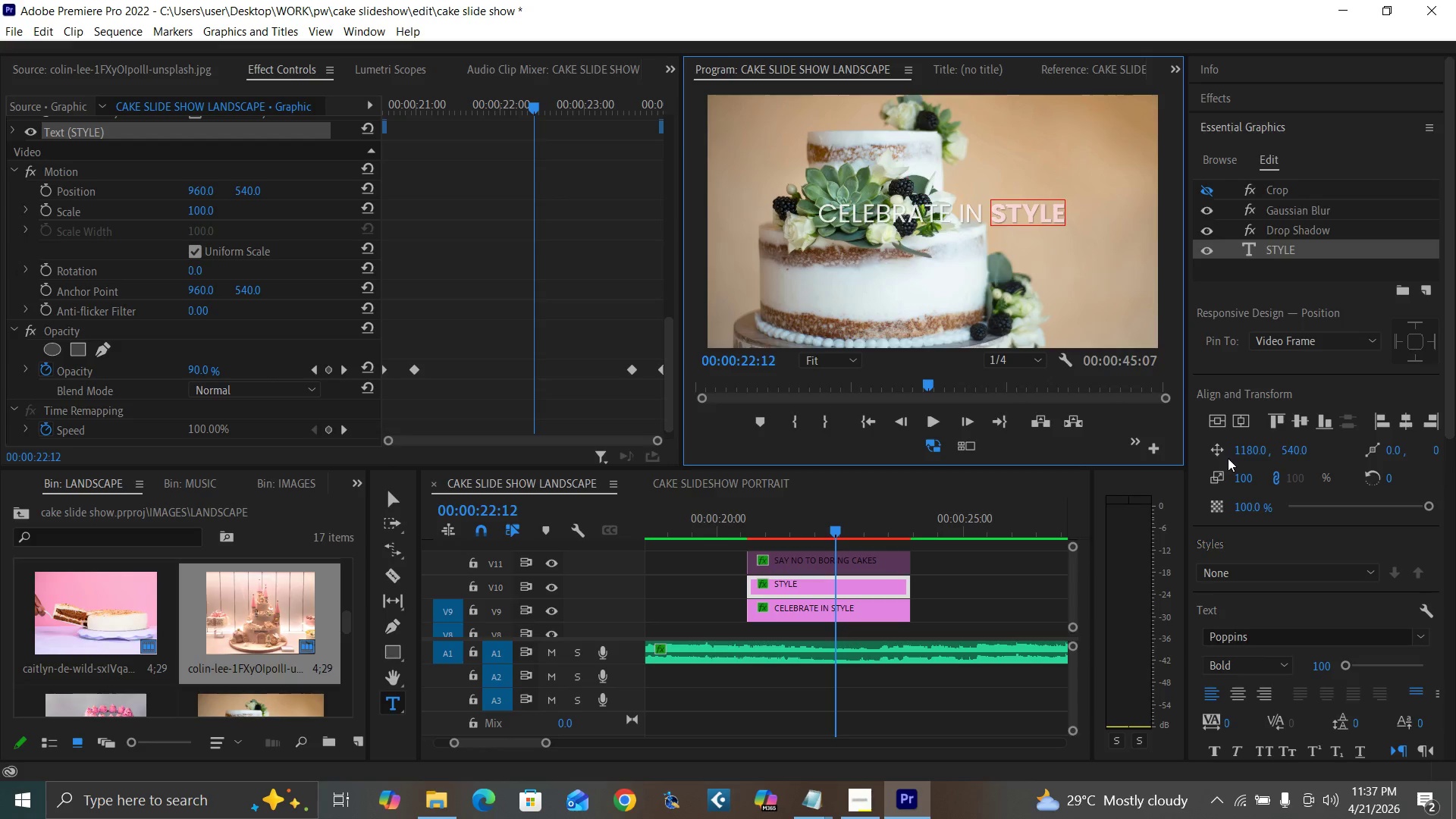 
left_click_drag(start_coordinate=[1242, 450], to_coordinate=[1234, 452])
 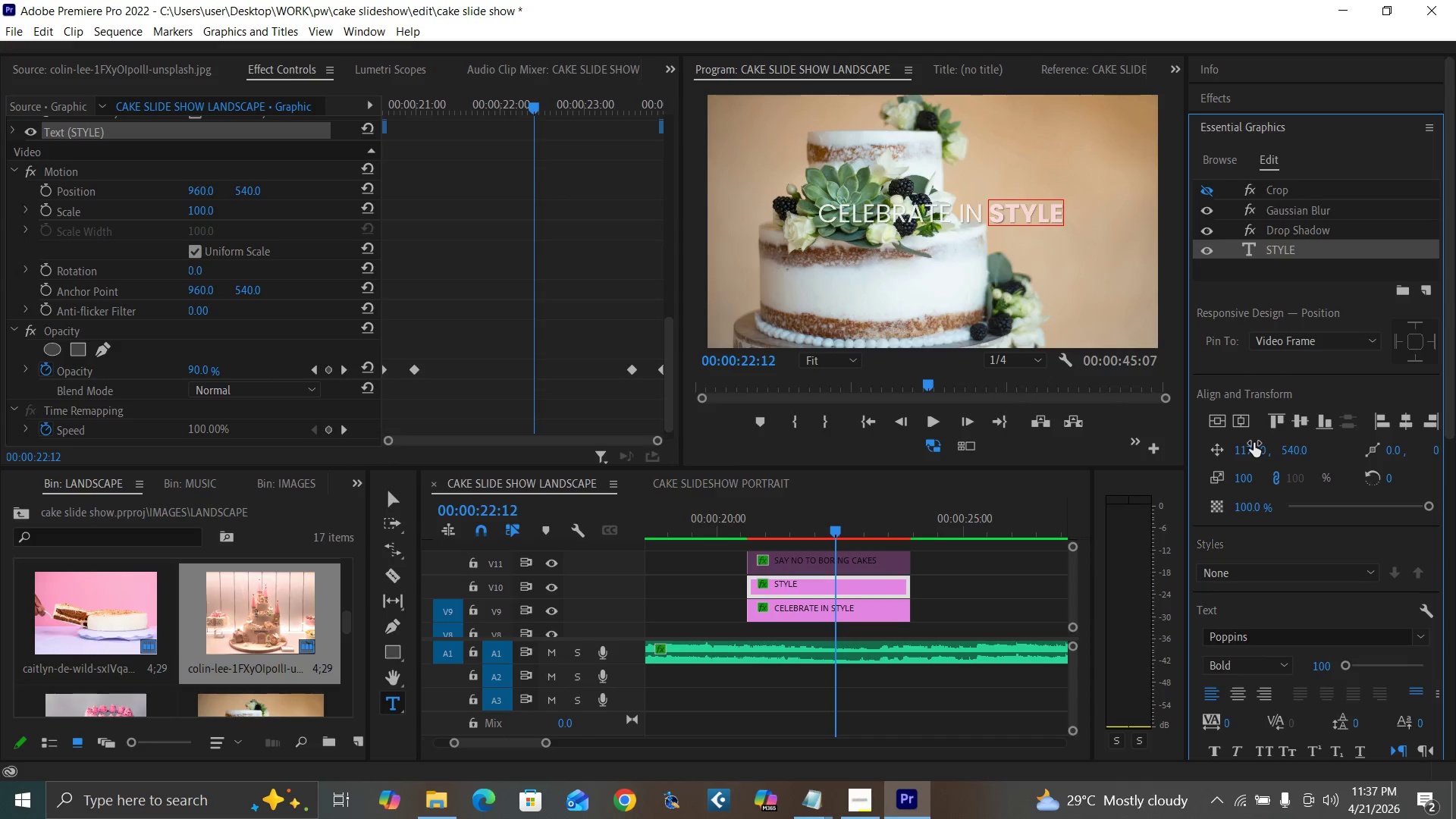 
key(Control+Backquote)
 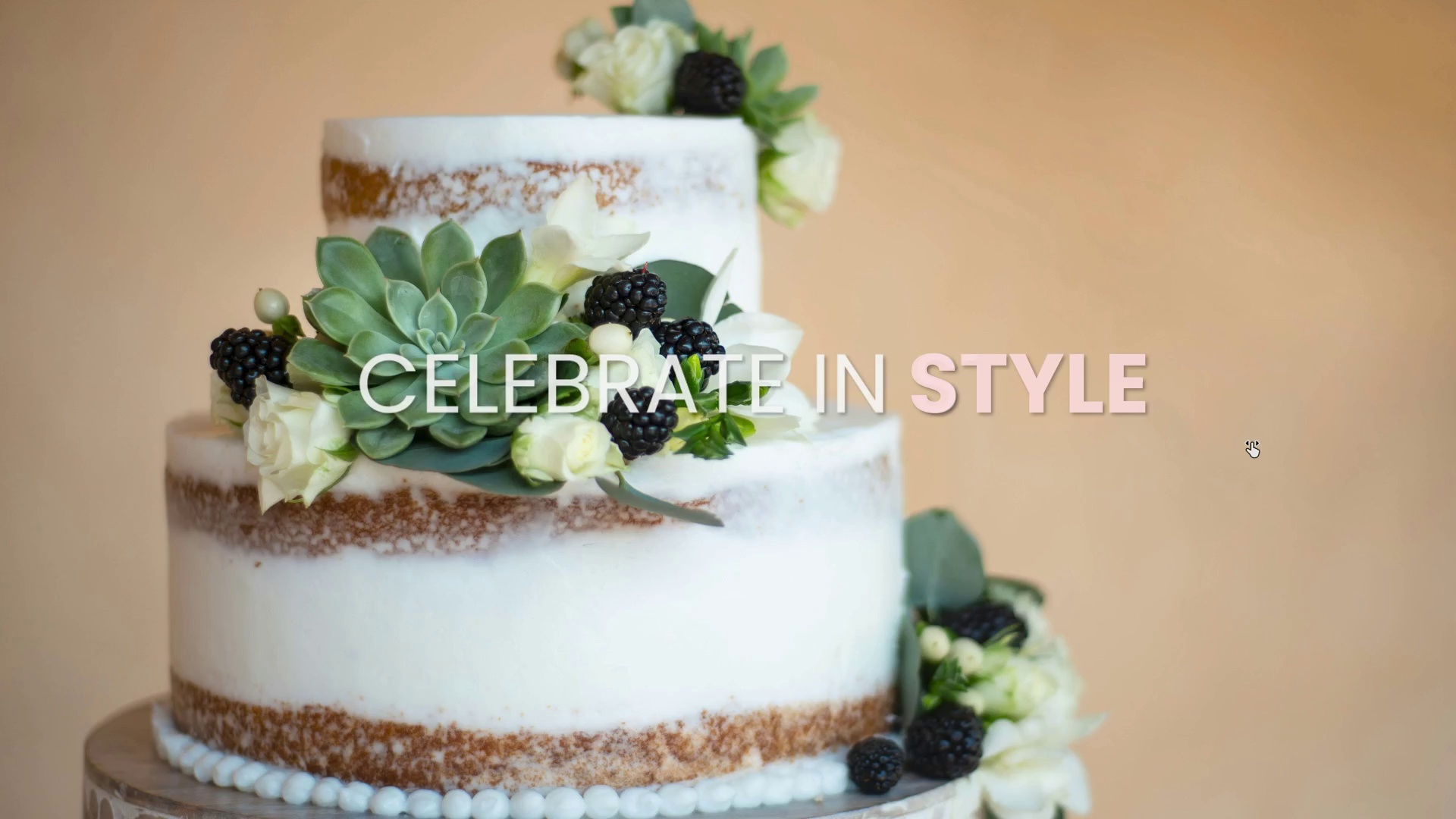 
hold_key(key=ControlLeft, duration=1.52)
 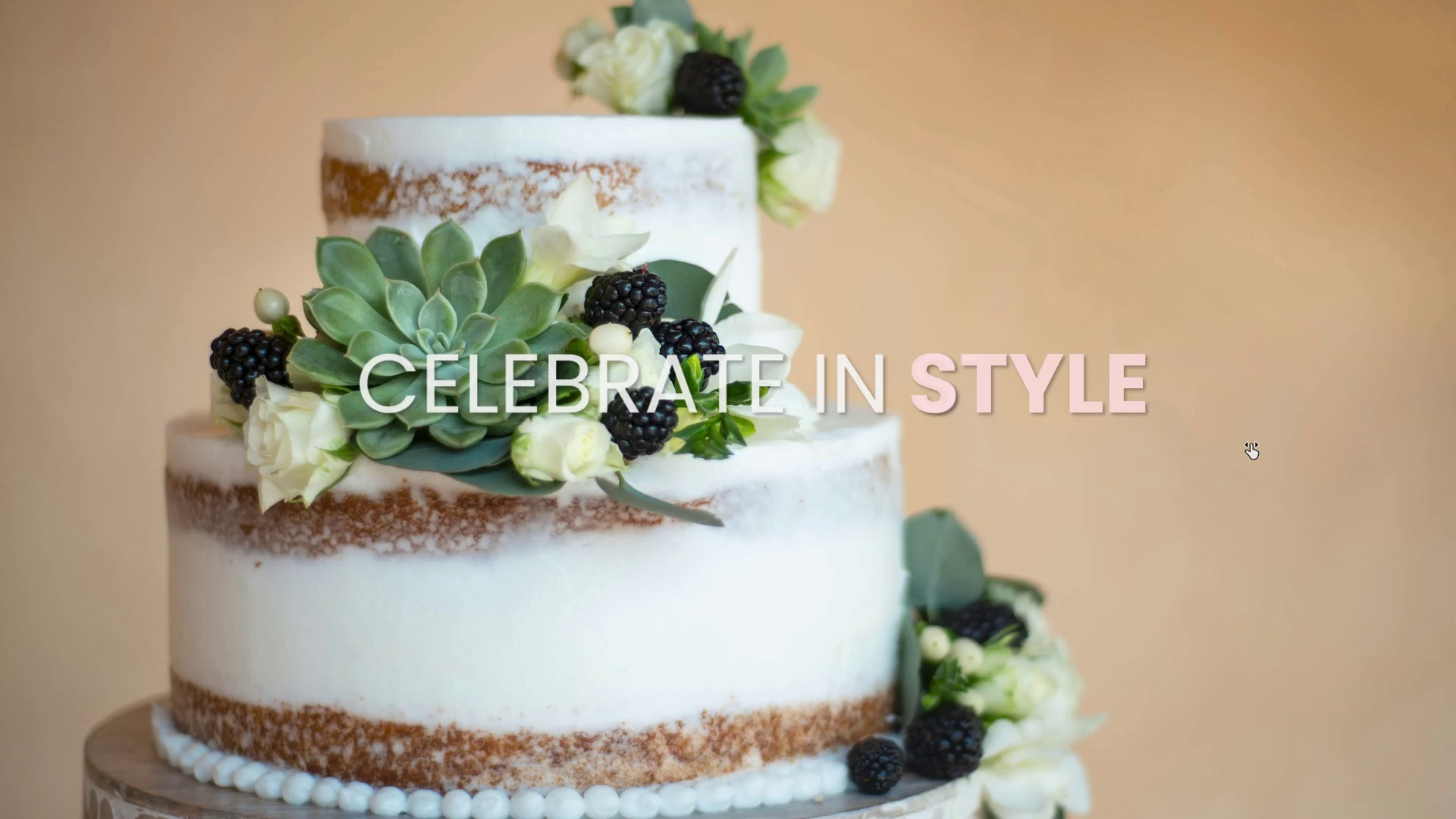 
key(Control+Backquote)
 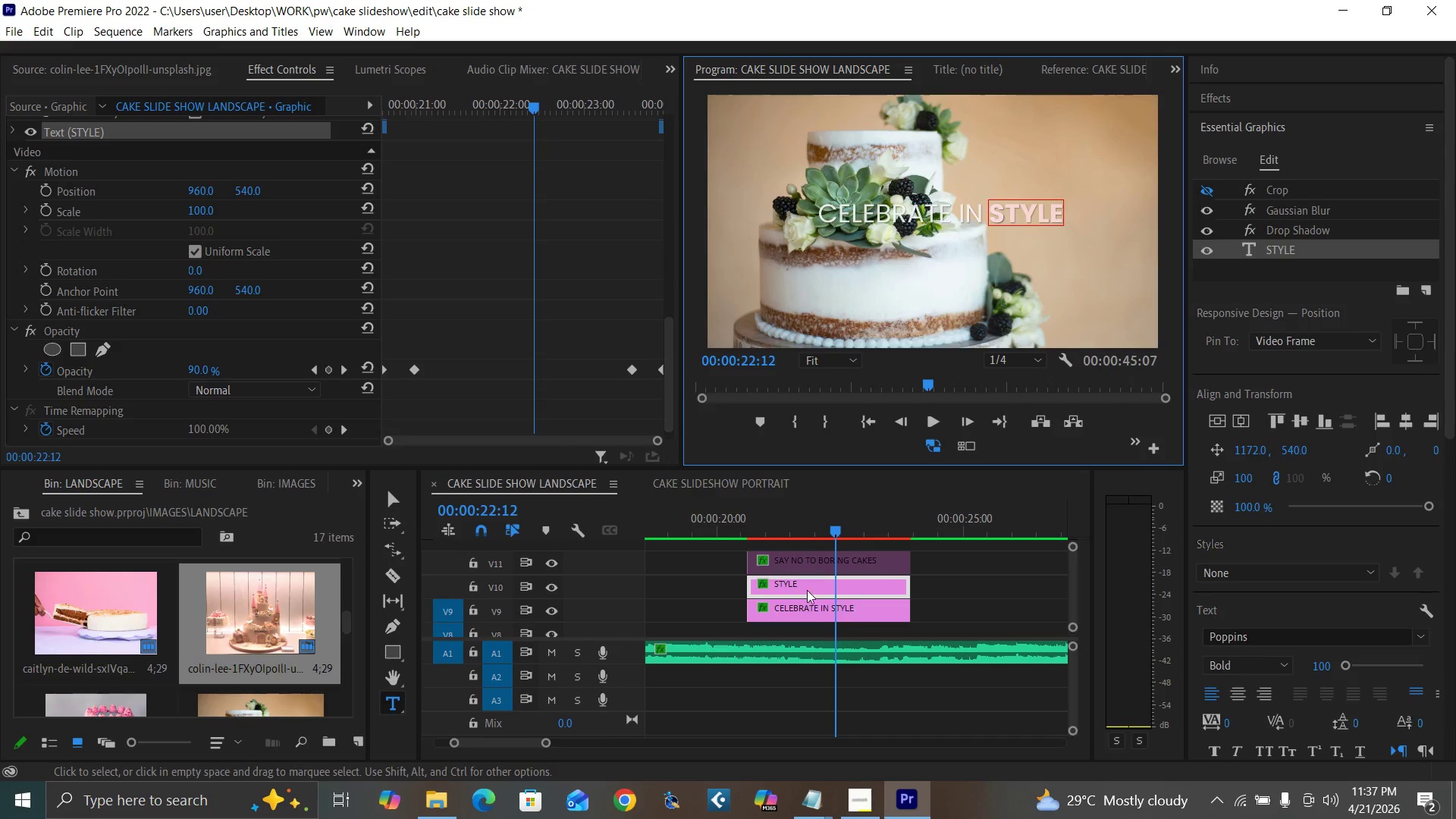 
left_click([551, 585])
 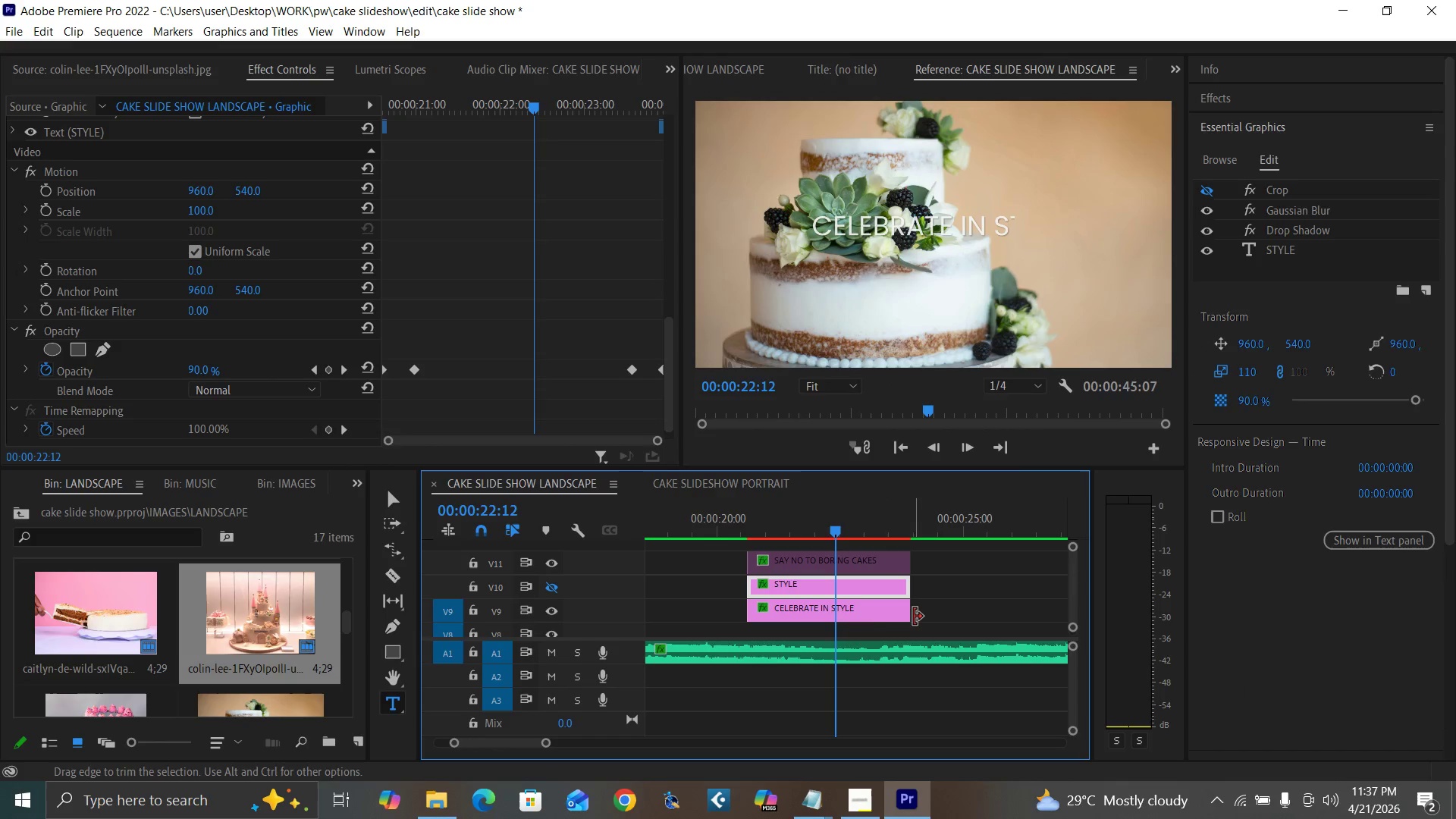 
left_click([866, 612])
 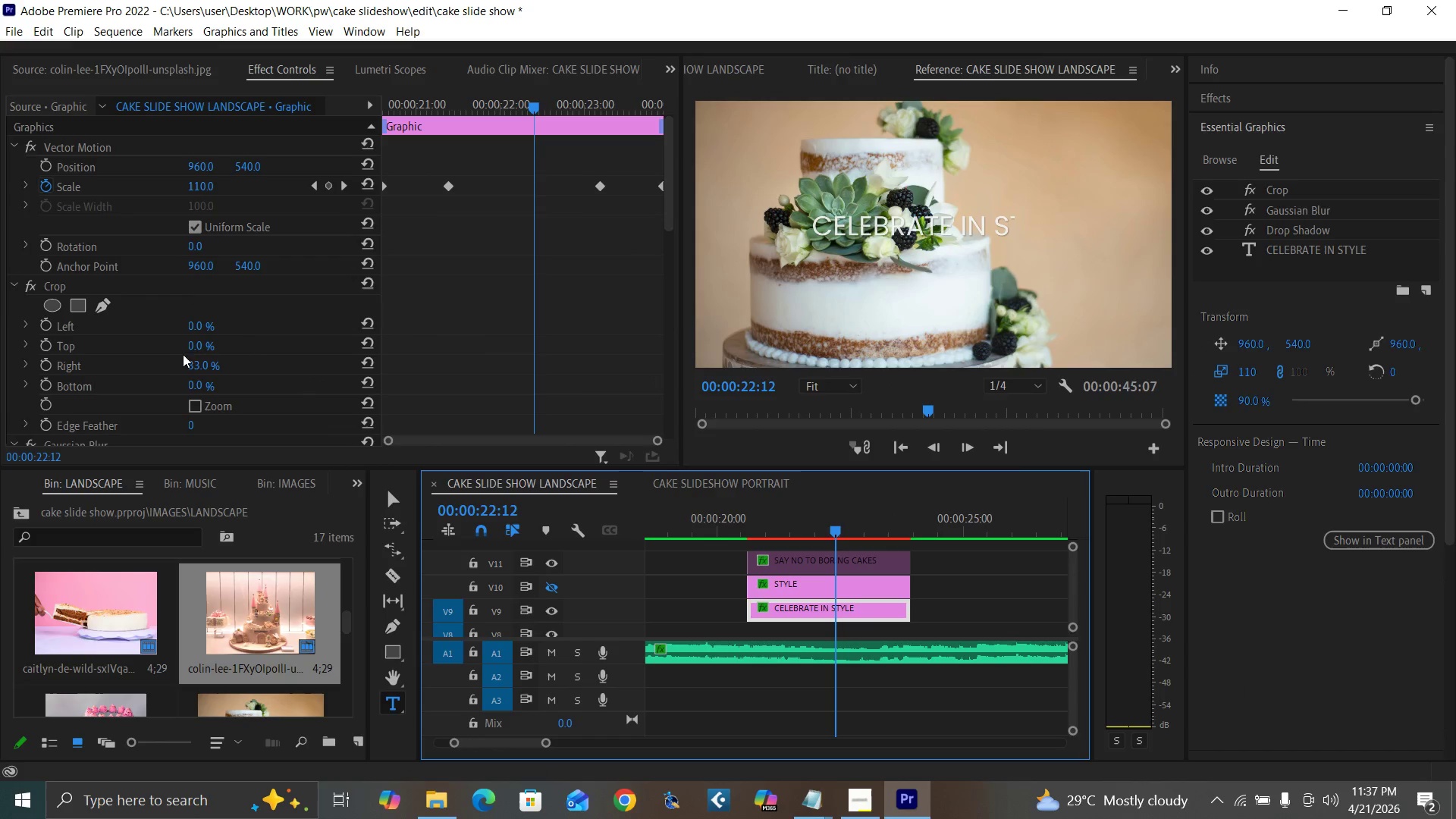 
left_click([191, 364])
 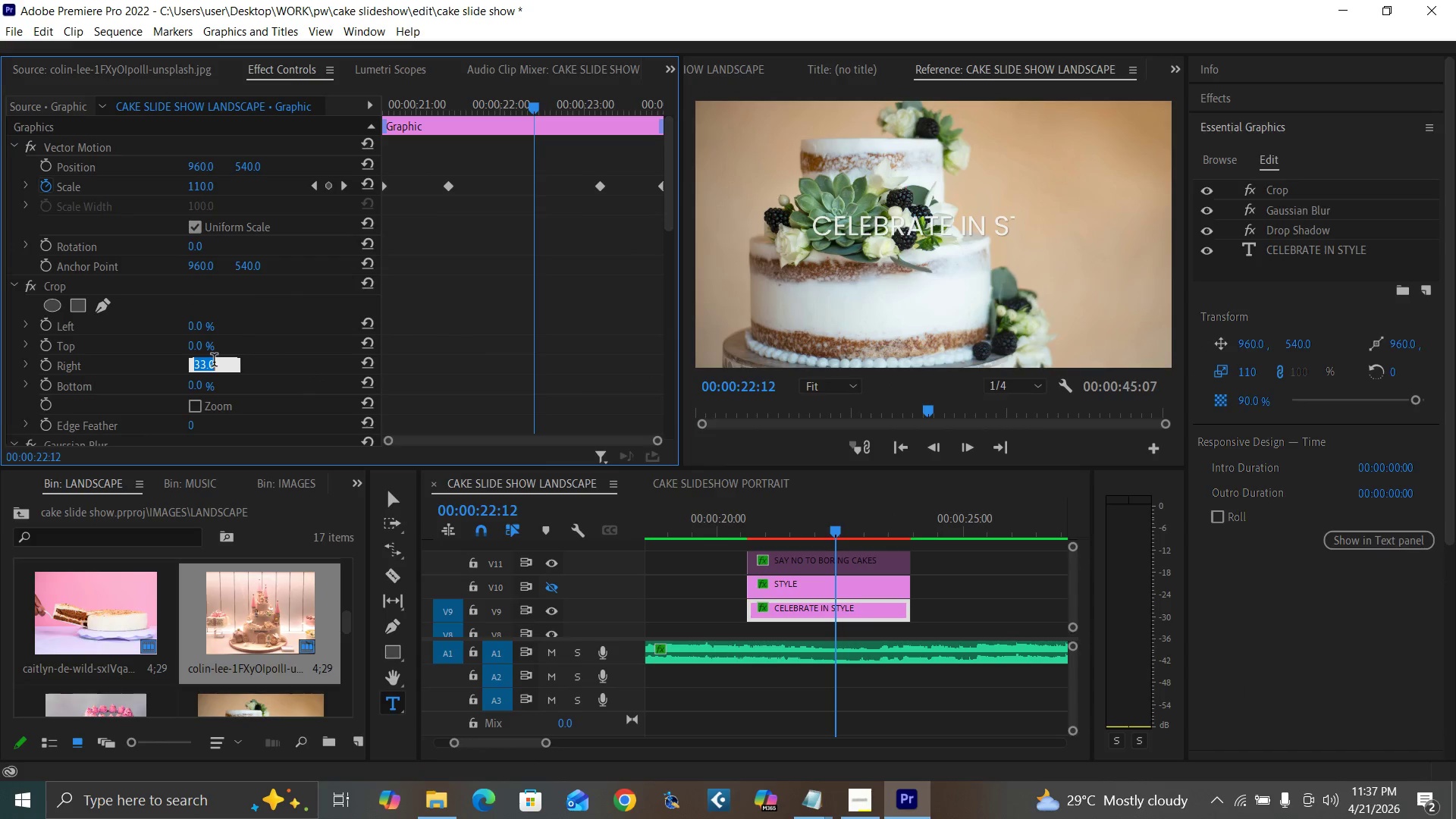 
key(3)
 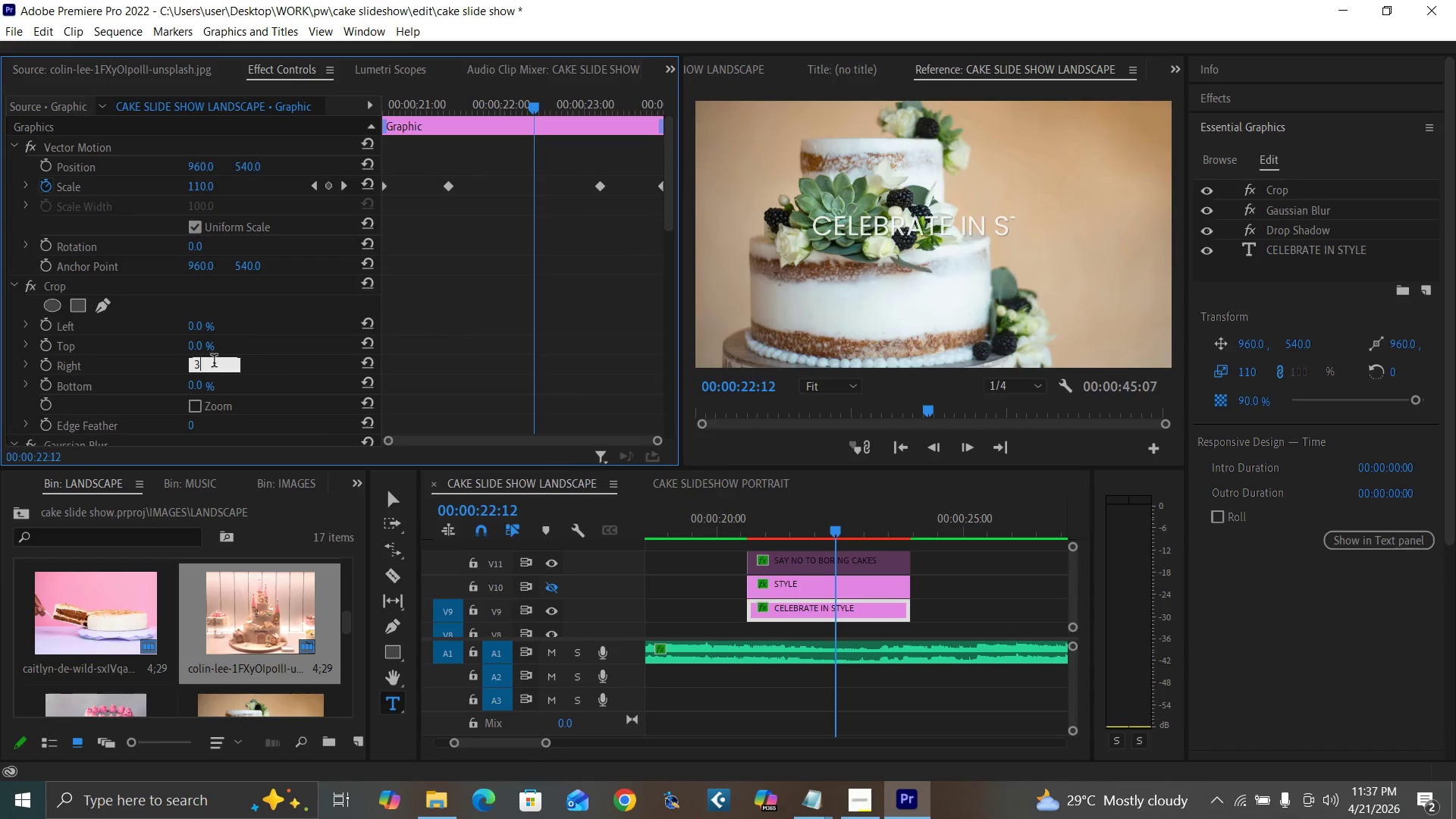 
key(6)
 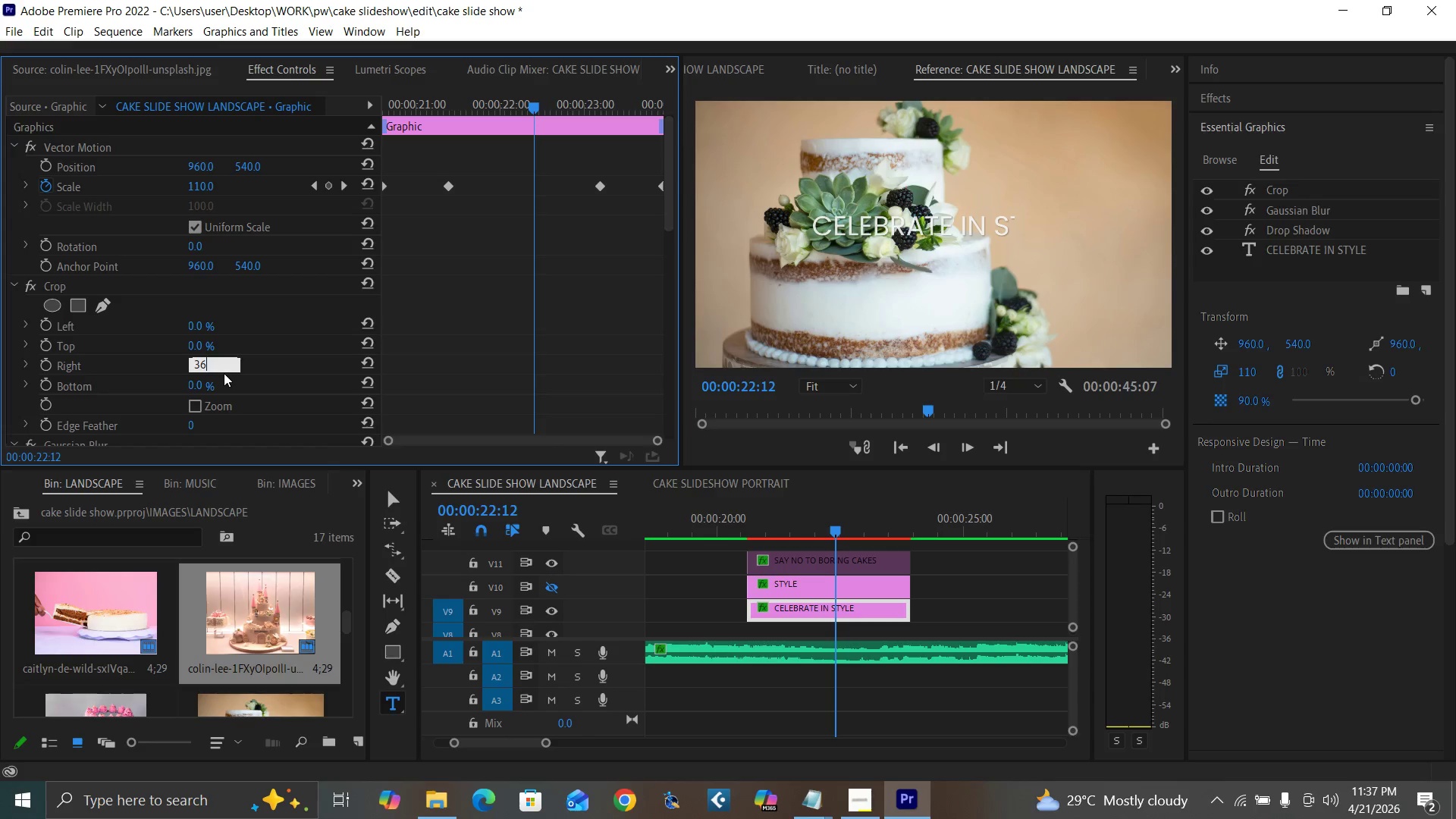 
key(Enter)
 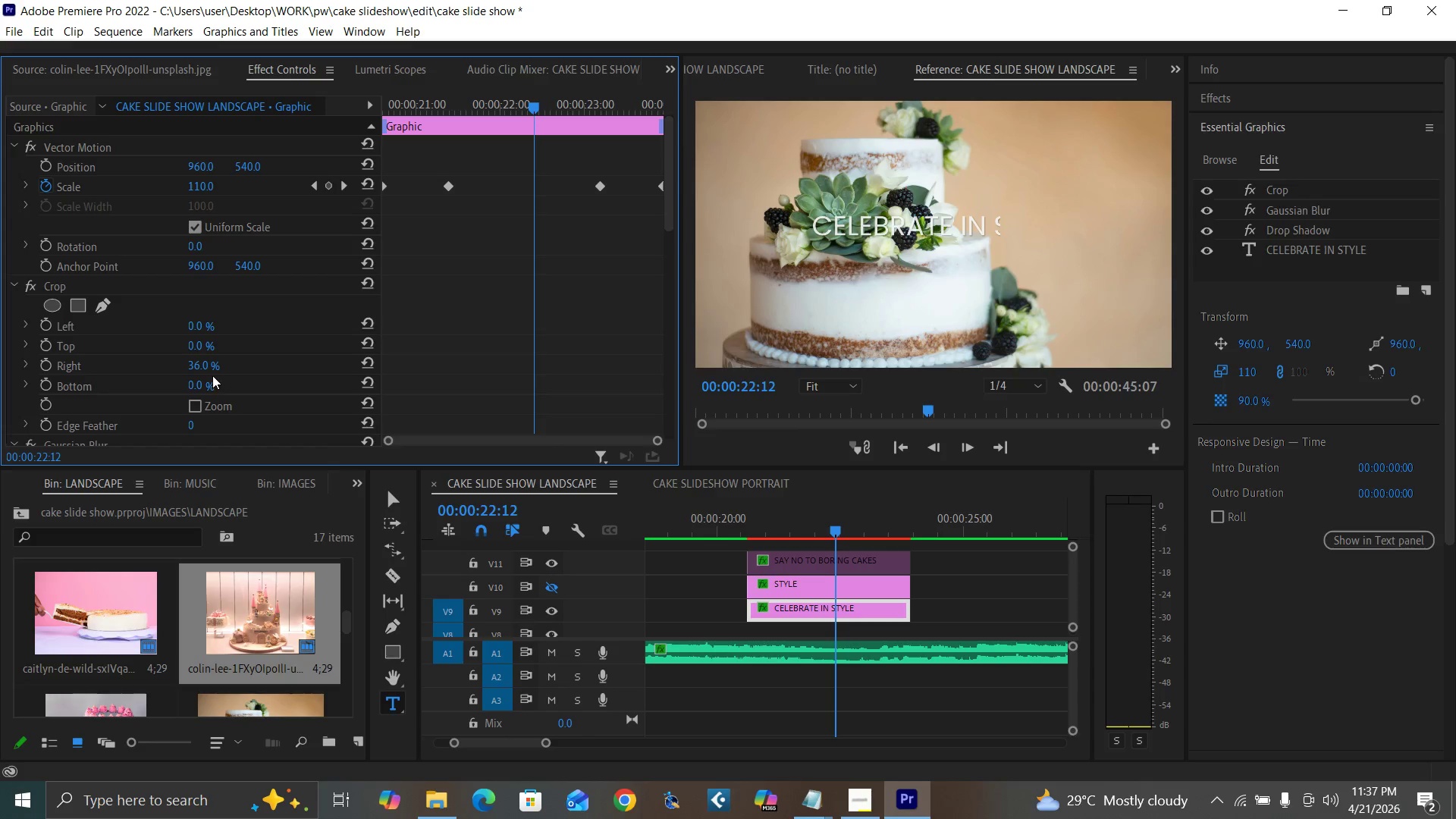 
left_click([200, 366])
 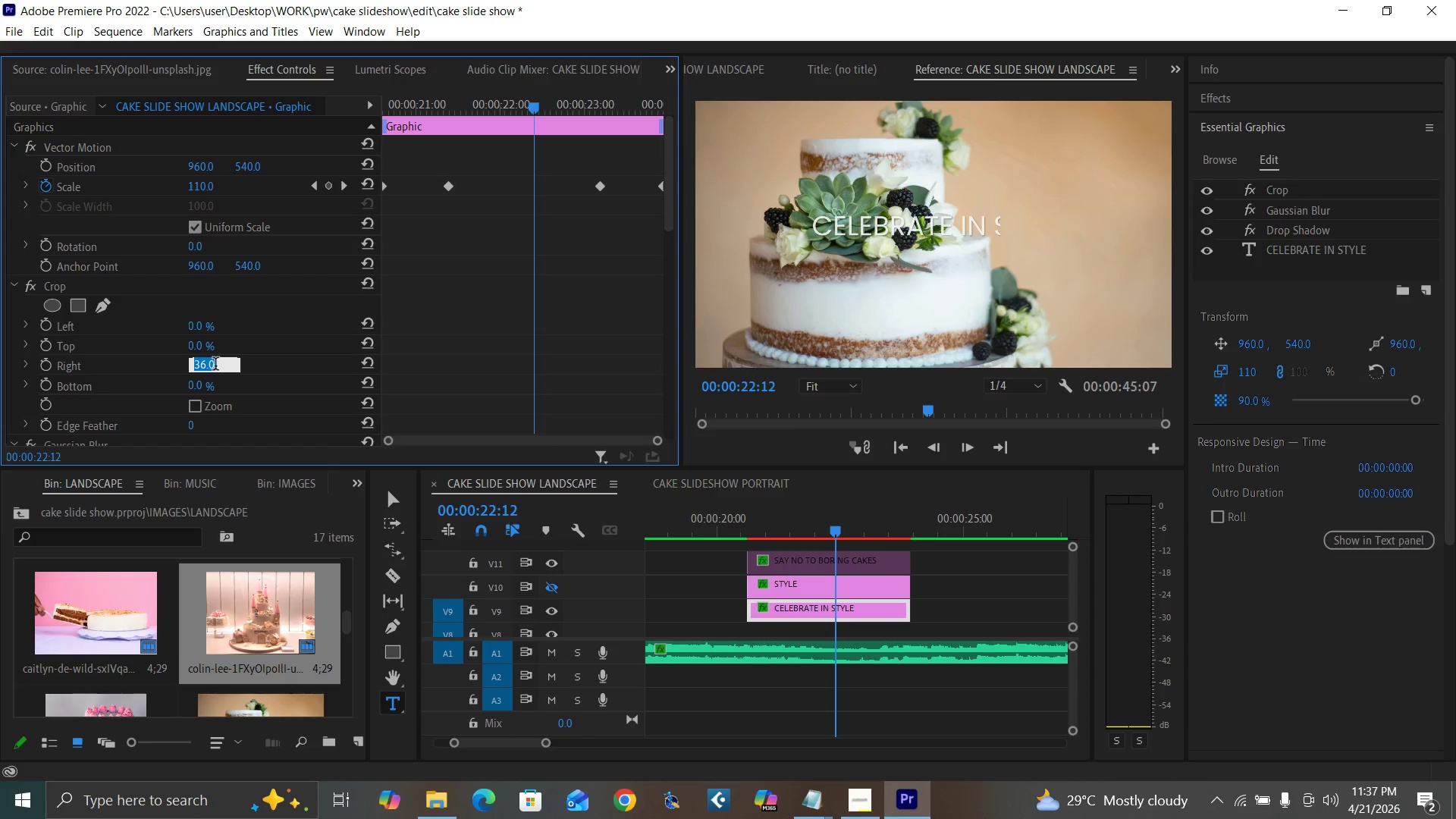 
type(39)
 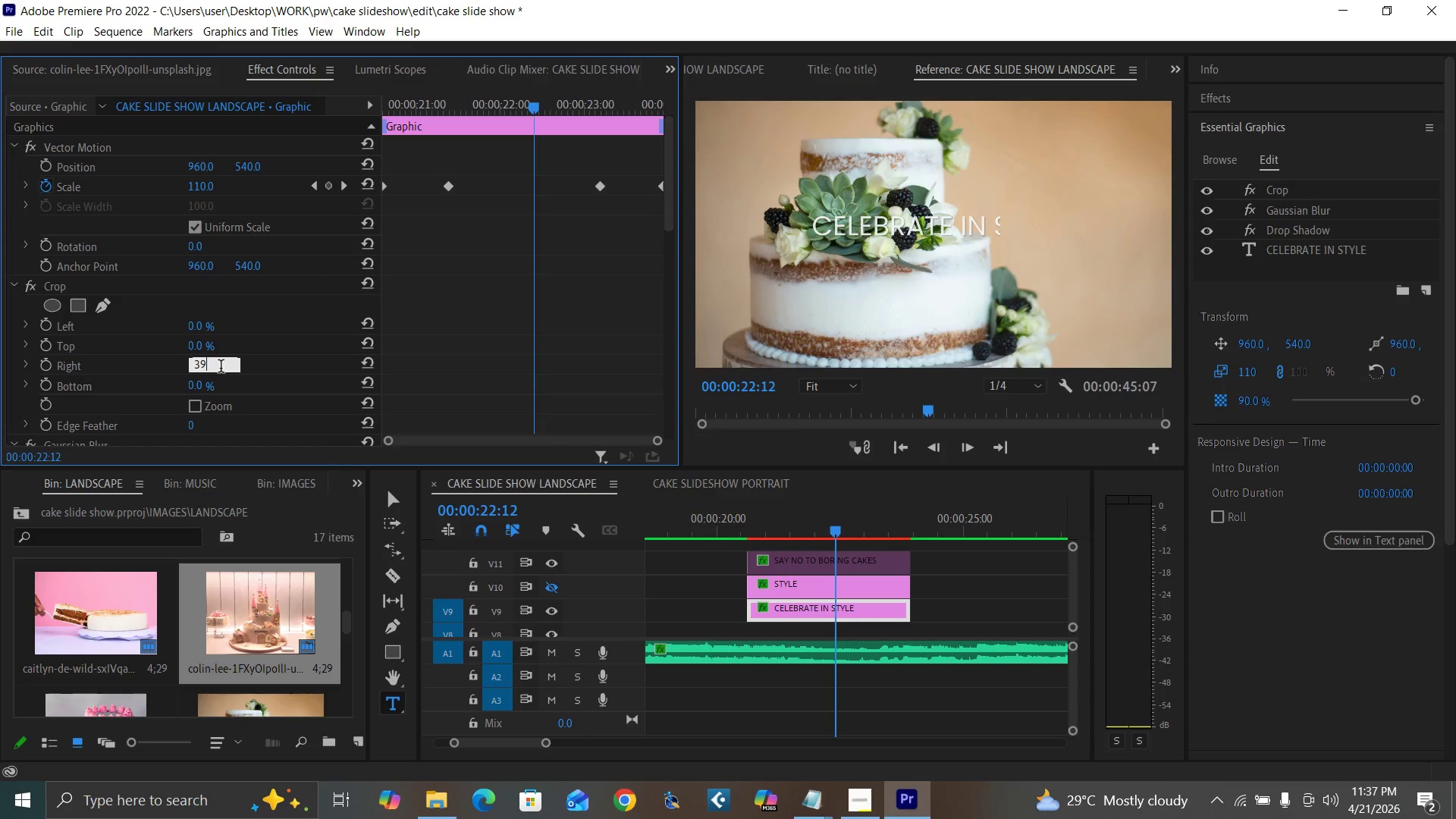 
key(Enter)
 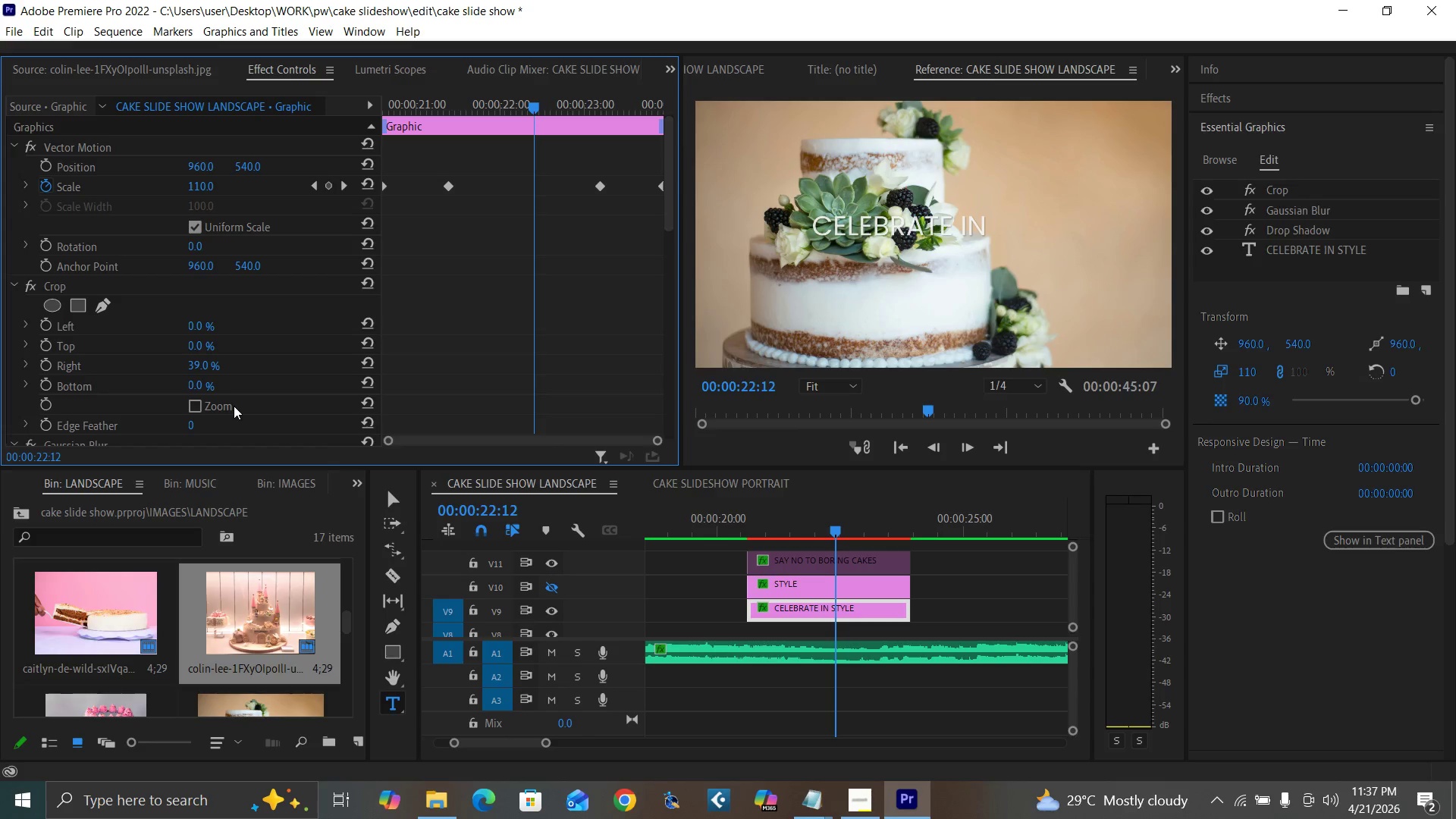 
key(Control+Backquote)
 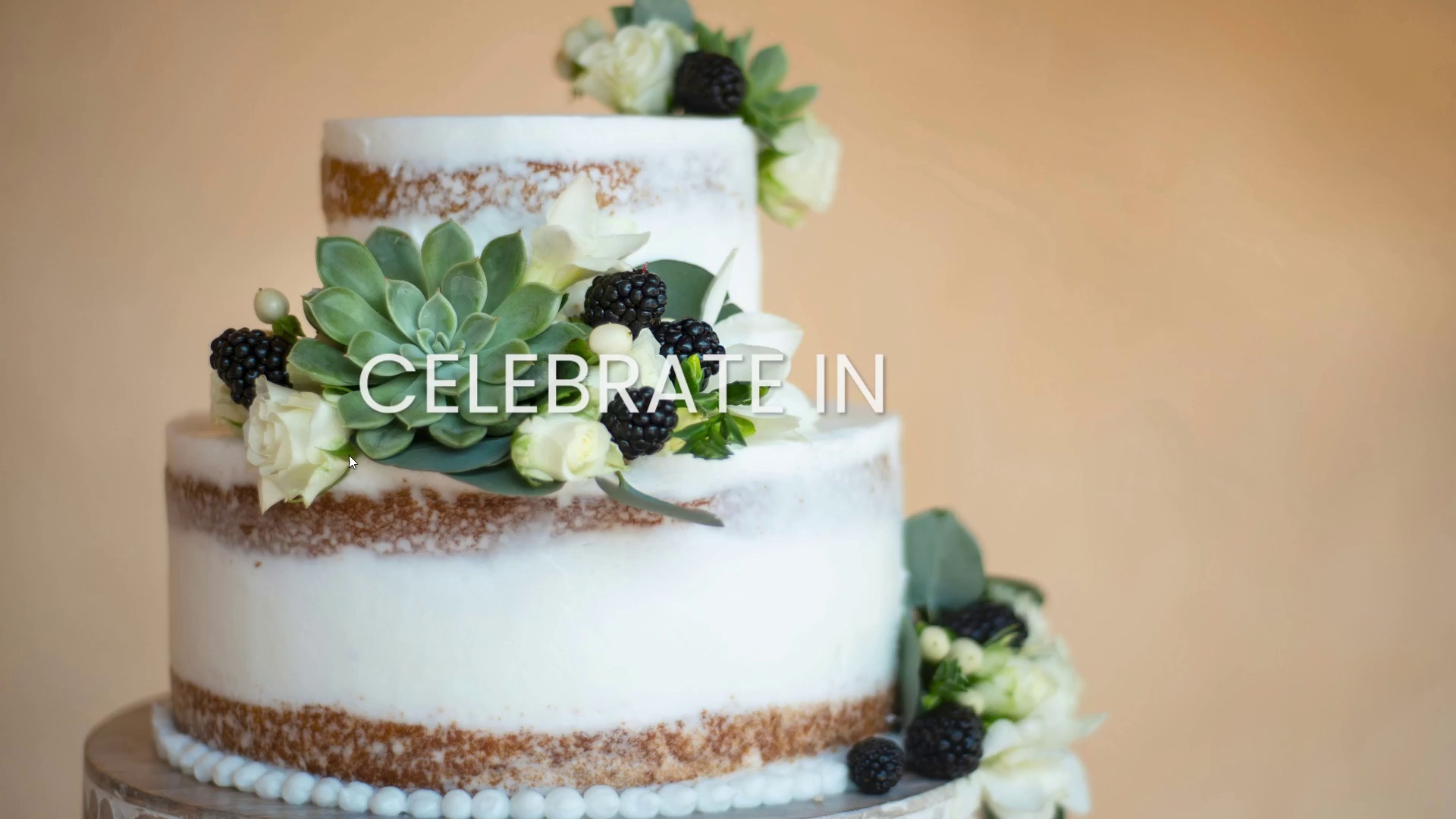 
key(Control+Backquote)
 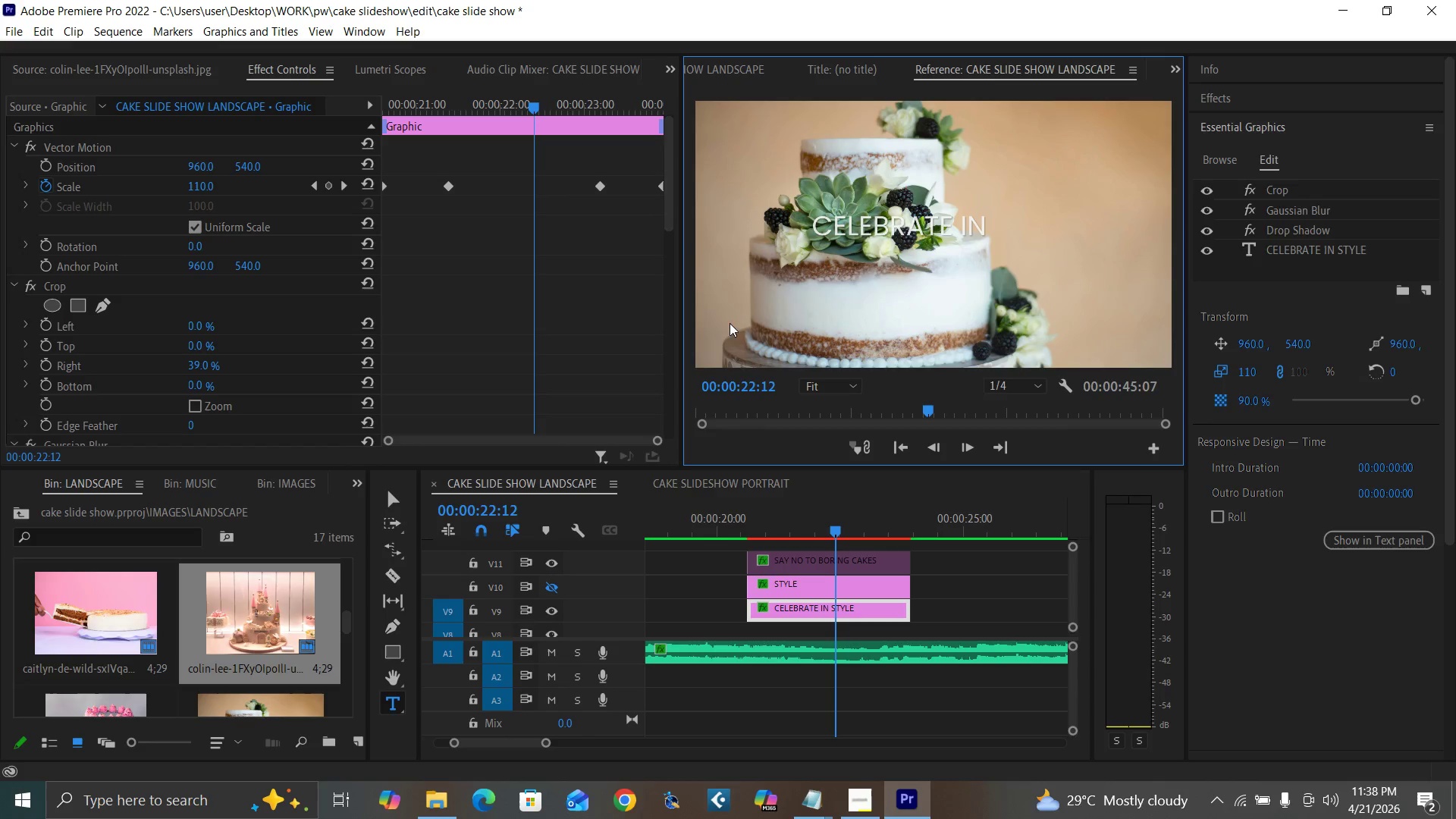 
wait(5.45)
 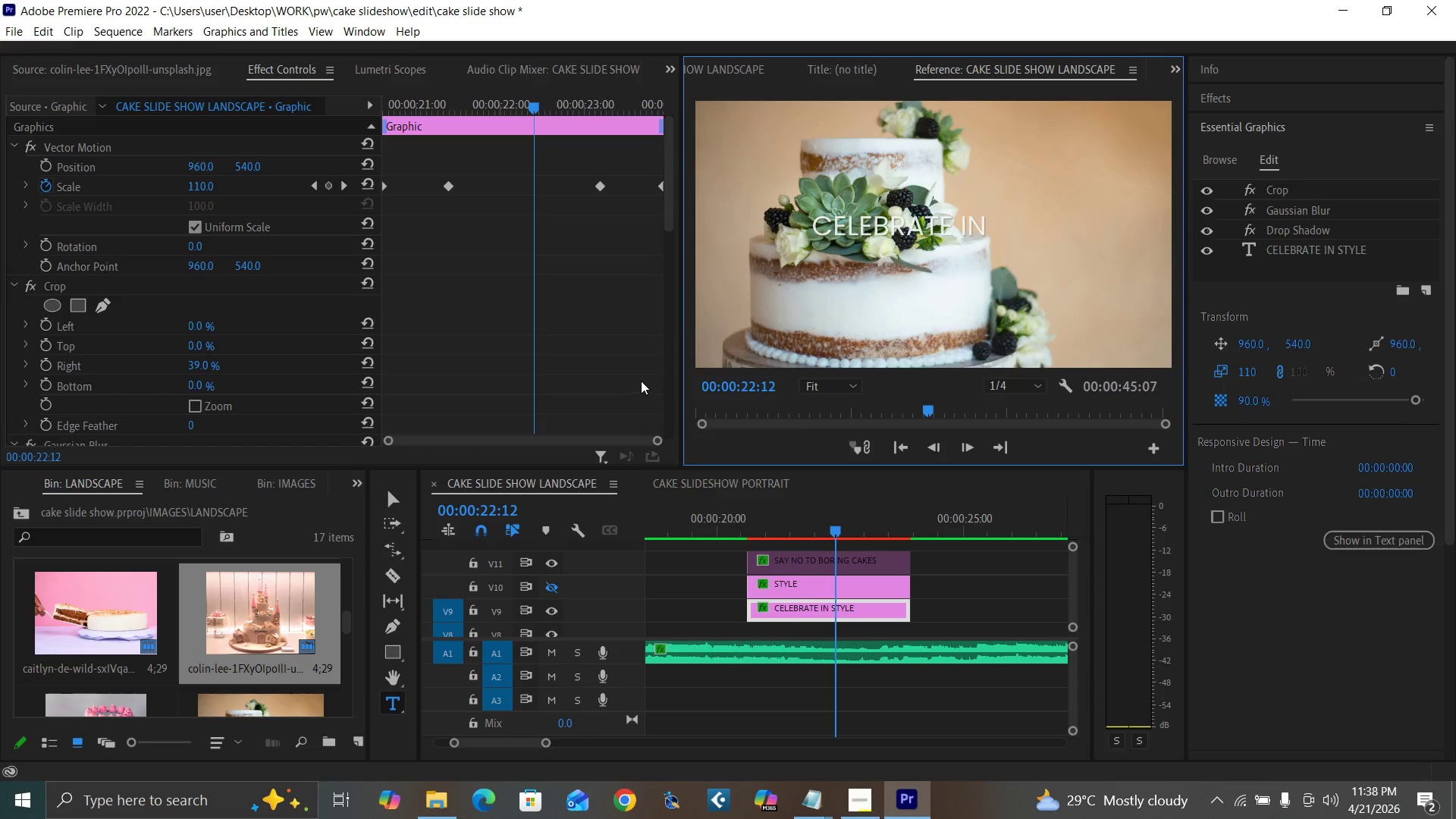 
left_click([555, 587])
 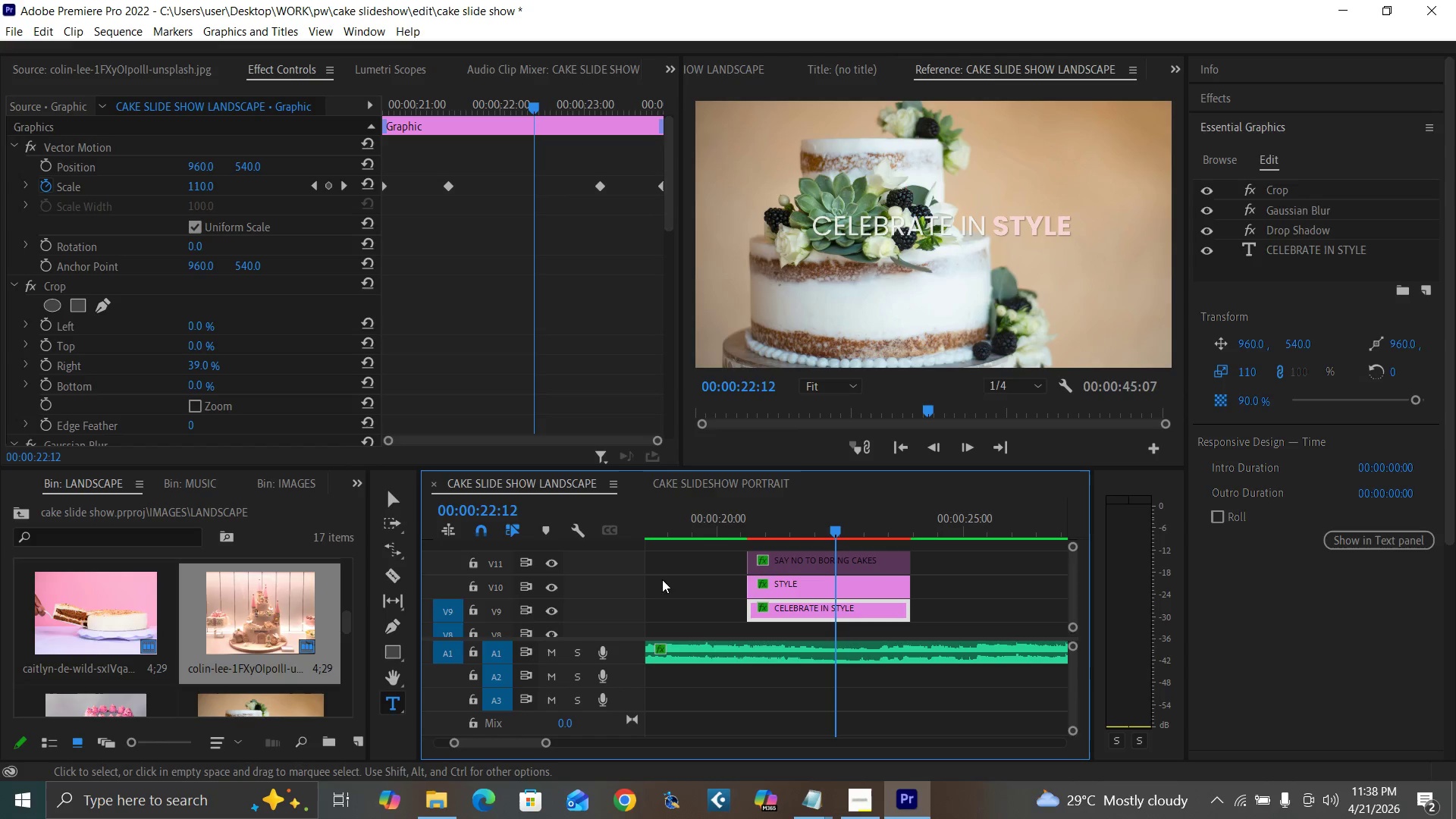 
key(Control+S)
 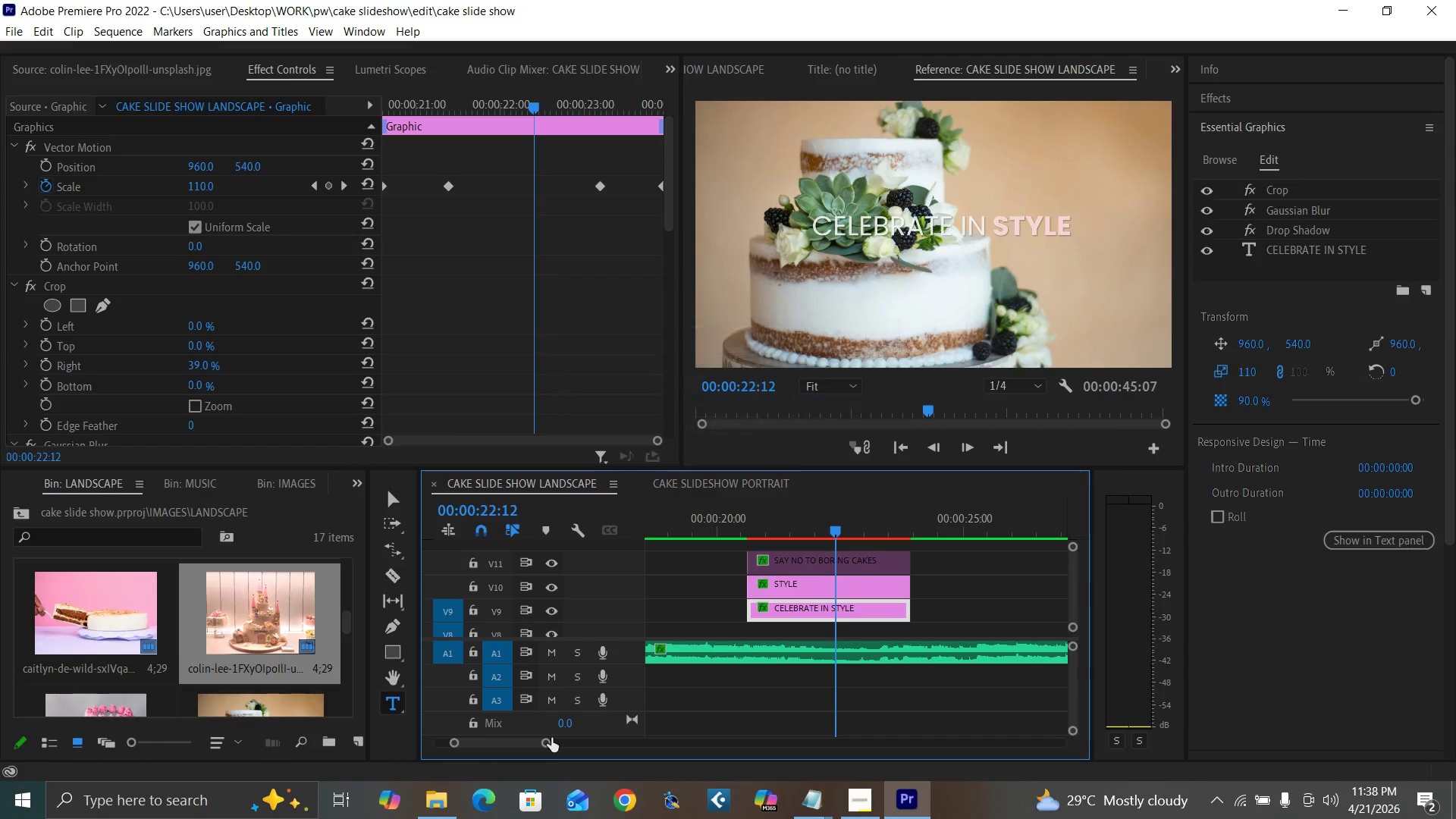 
left_click_drag(start_coordinate=[545, 740], to_coordinate=[575, 754])
 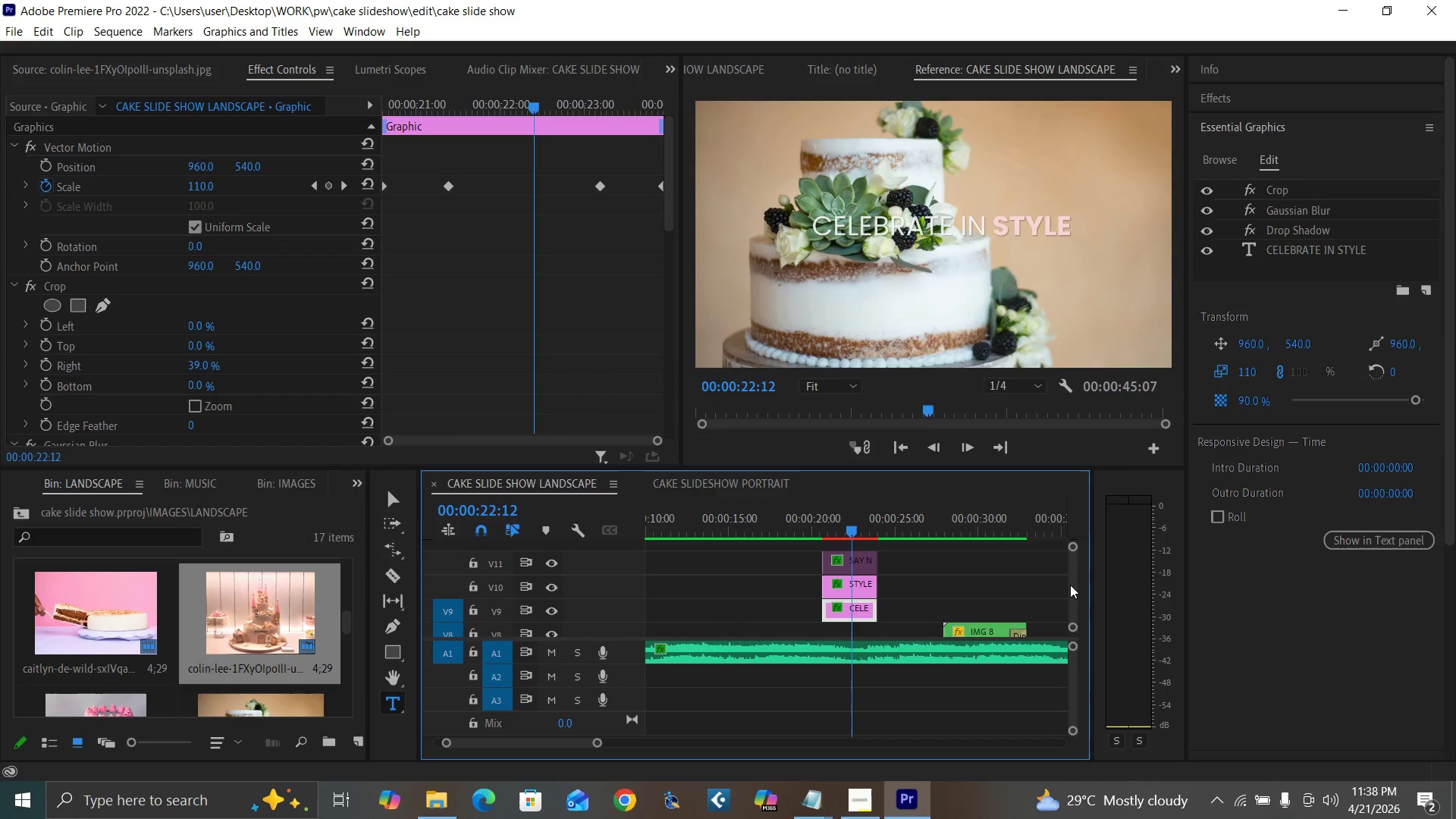 
mouse_move([1056, 583])
 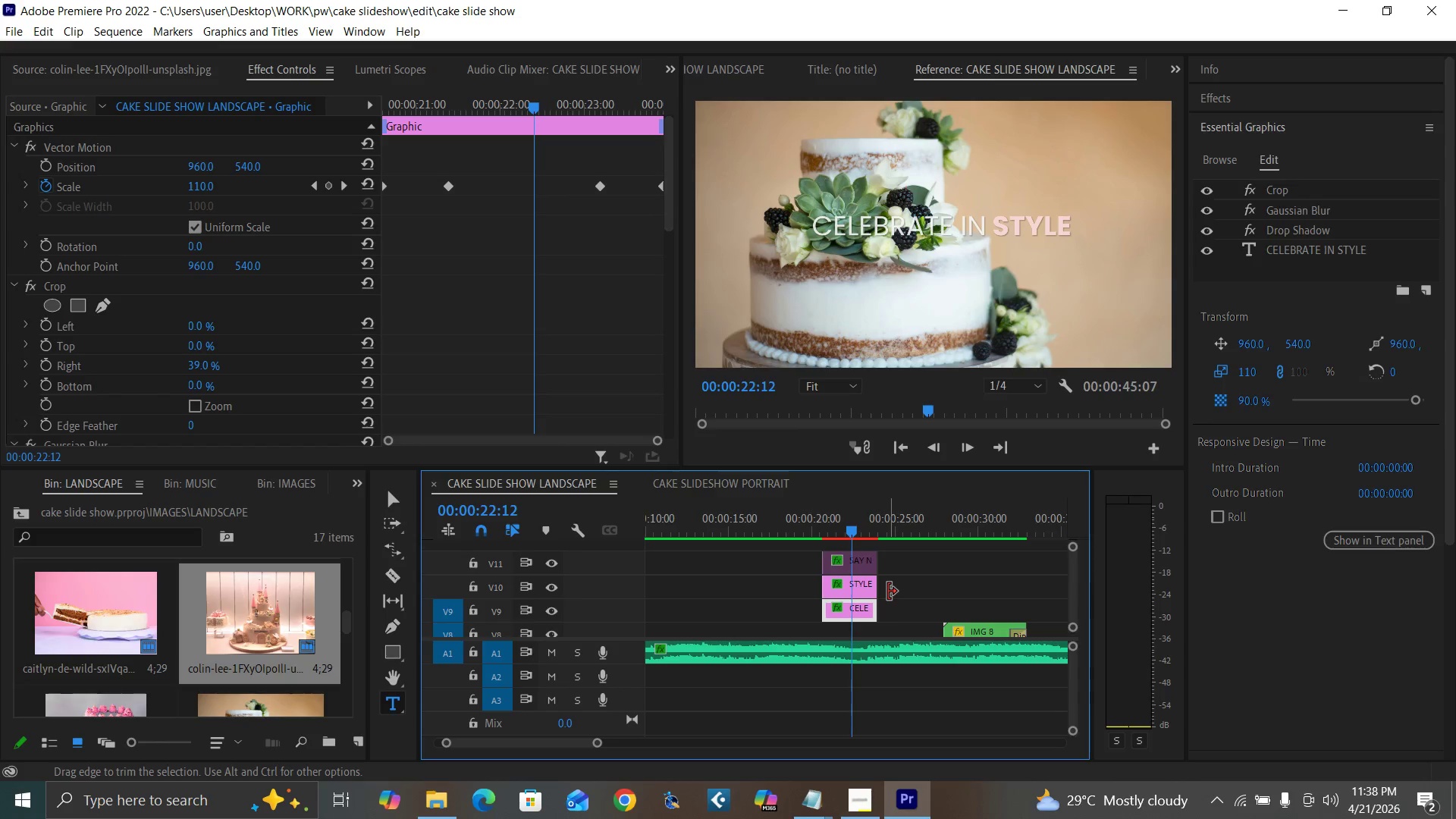 
key(Control+S)
 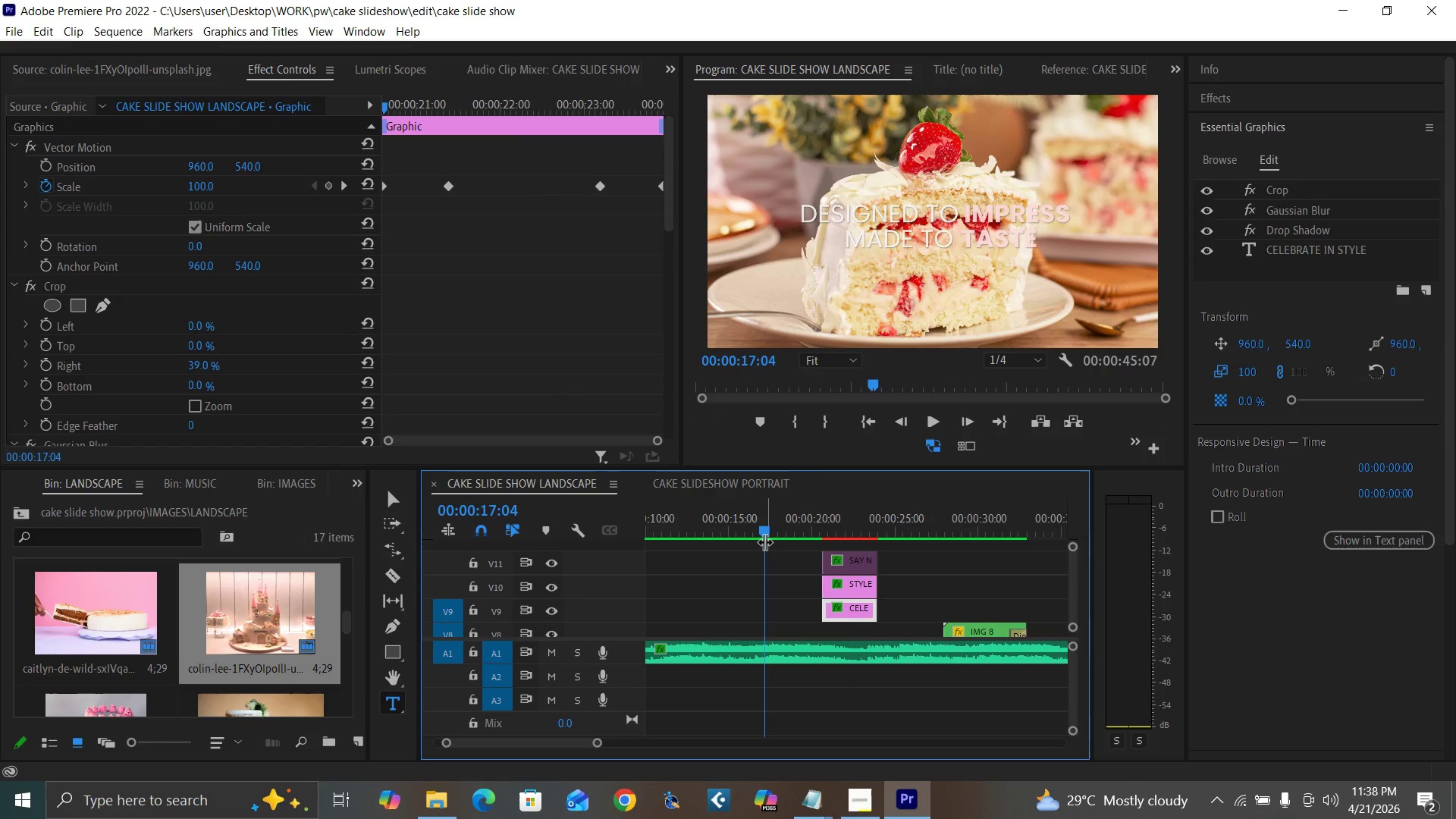 
key(Space)
 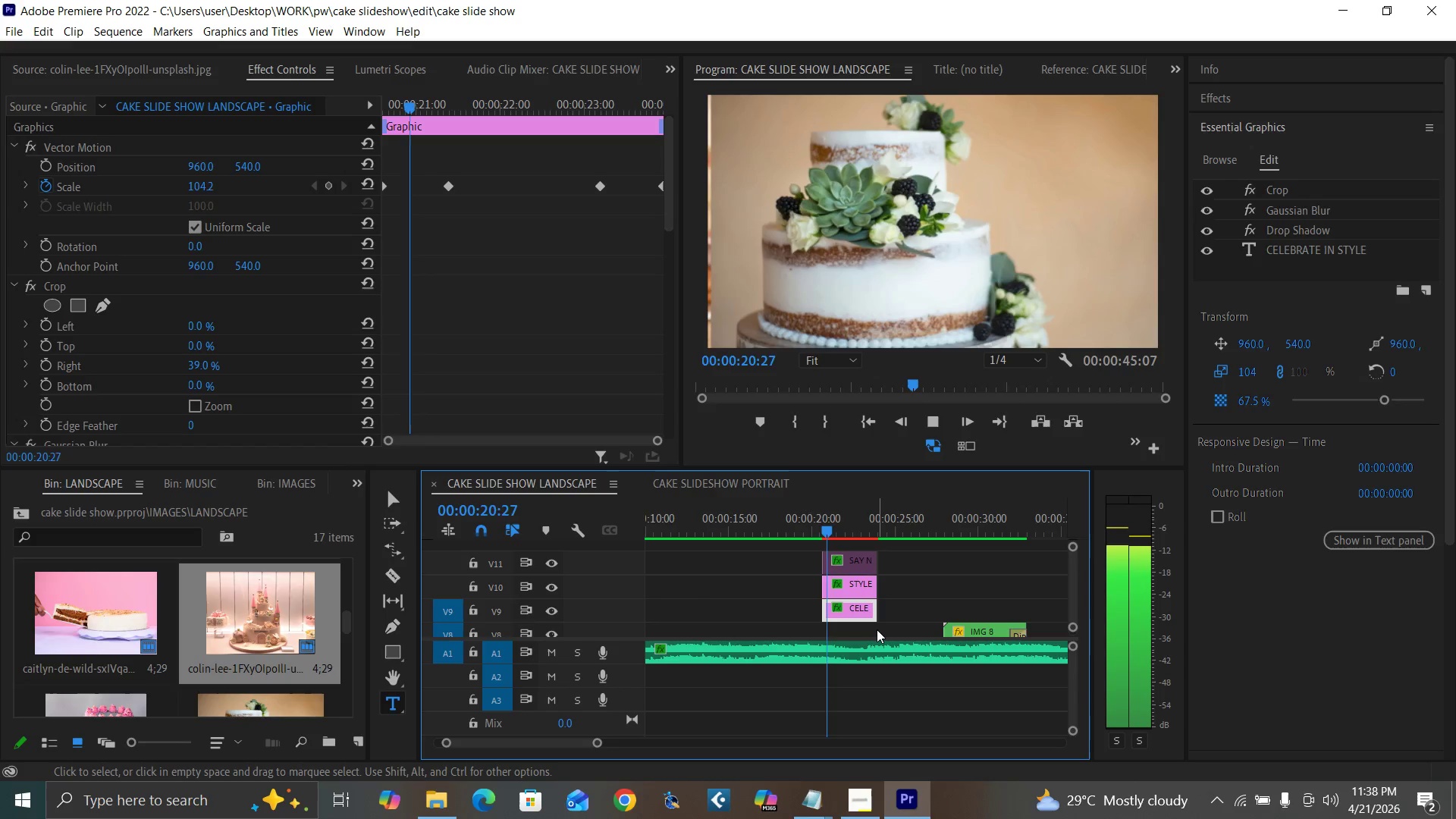 
wait(5.08)
 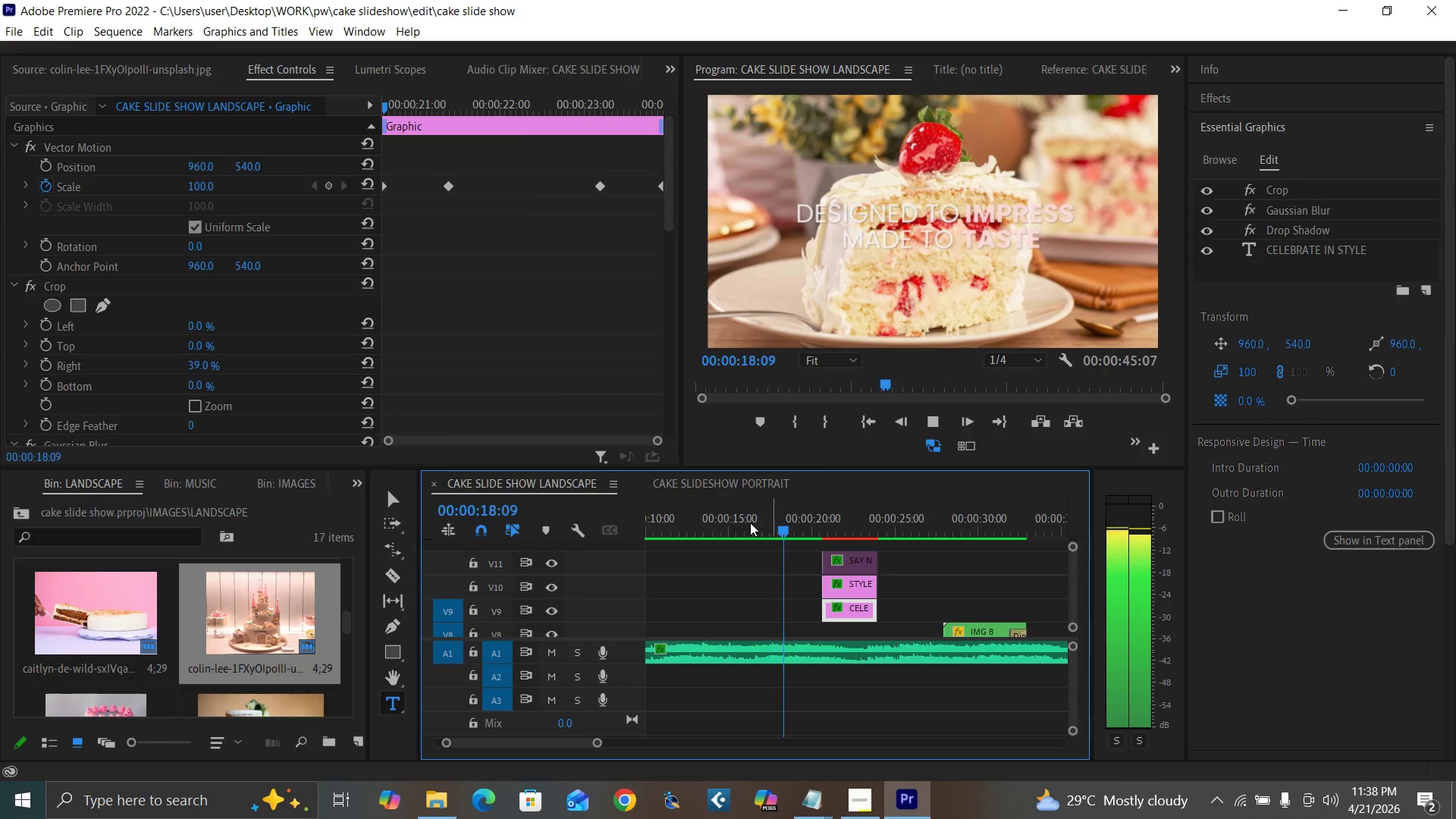 
key(Space)
 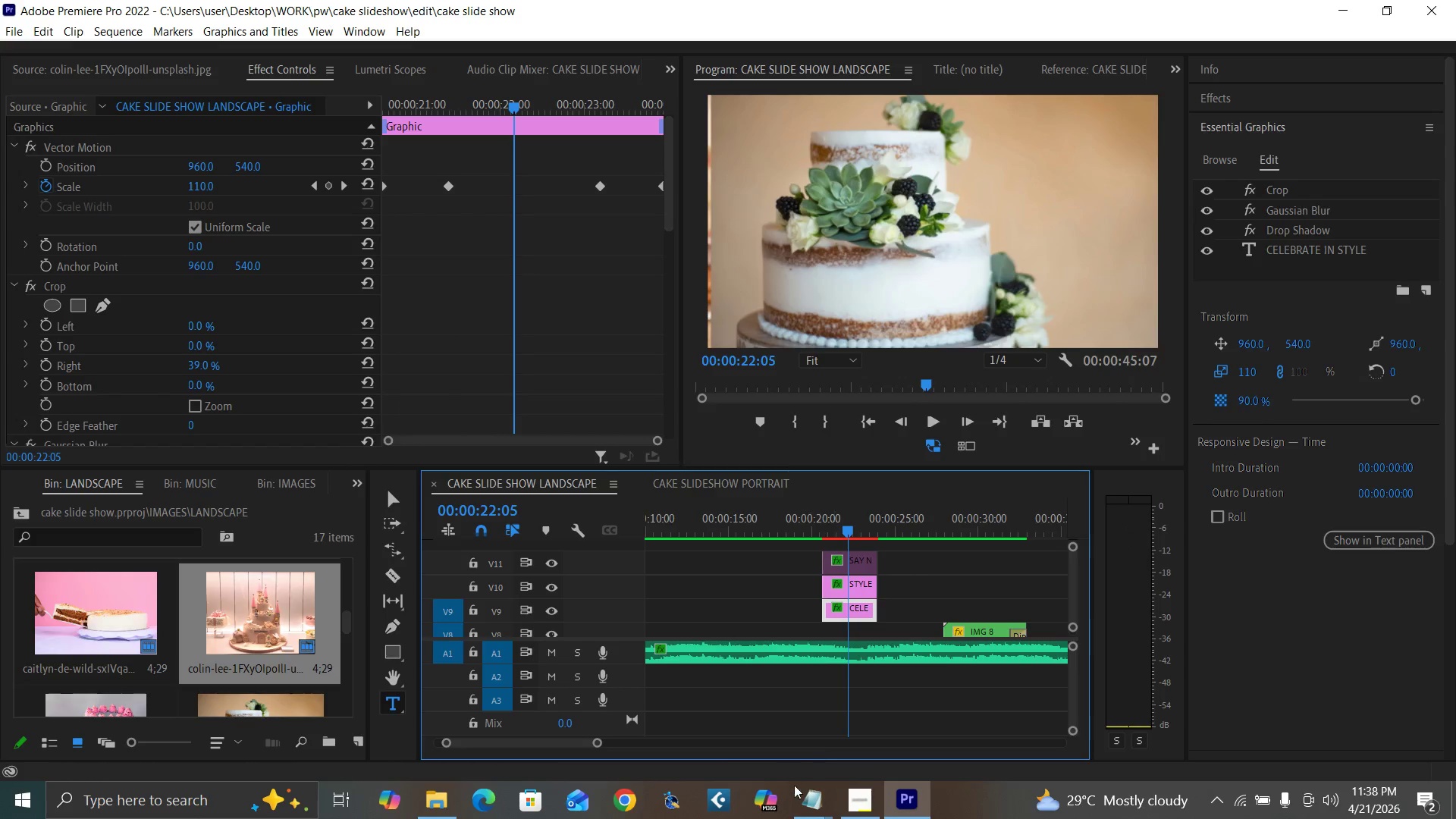 
left_click([821, 802])
 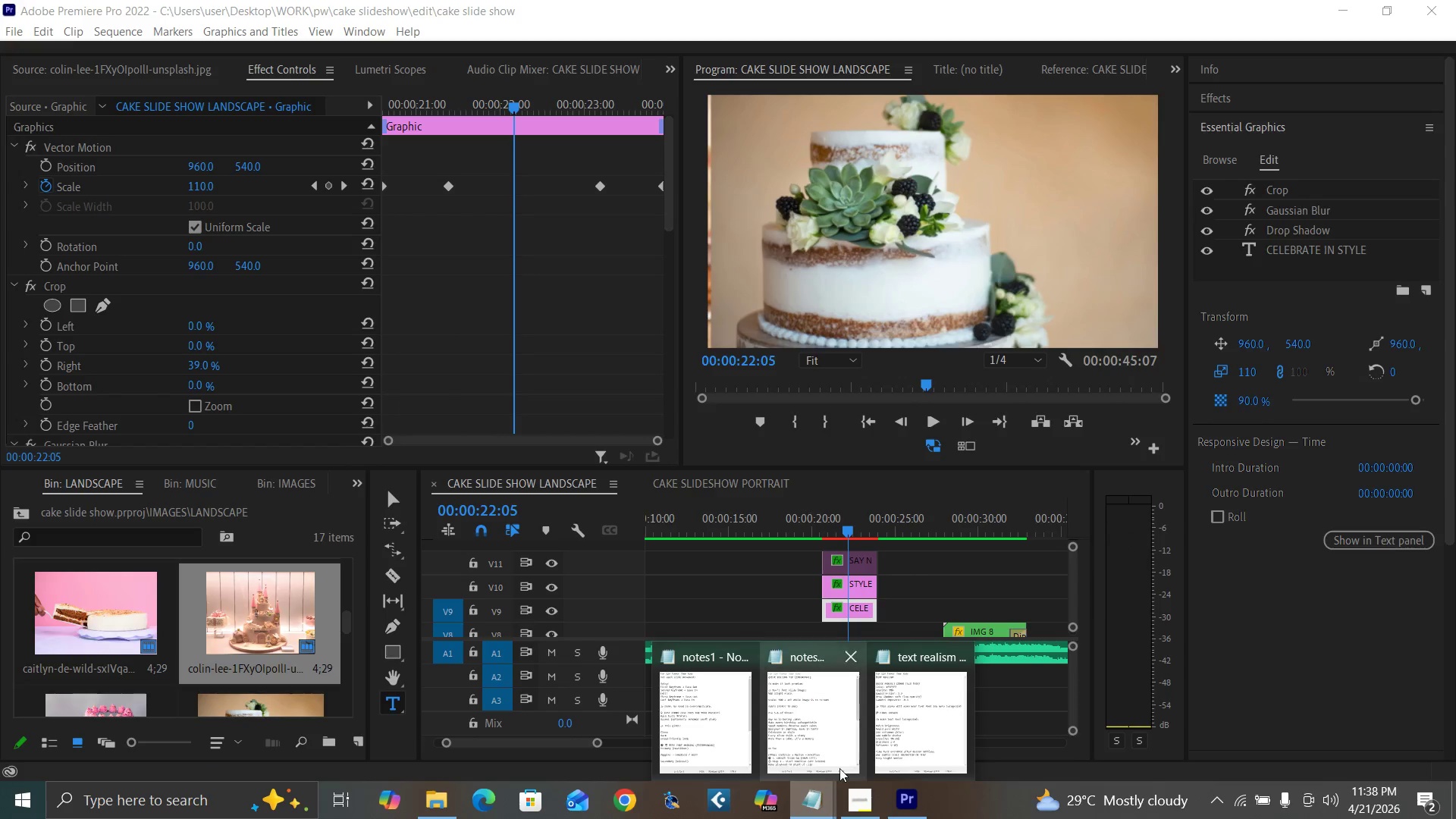 
left_click([839, 766])
 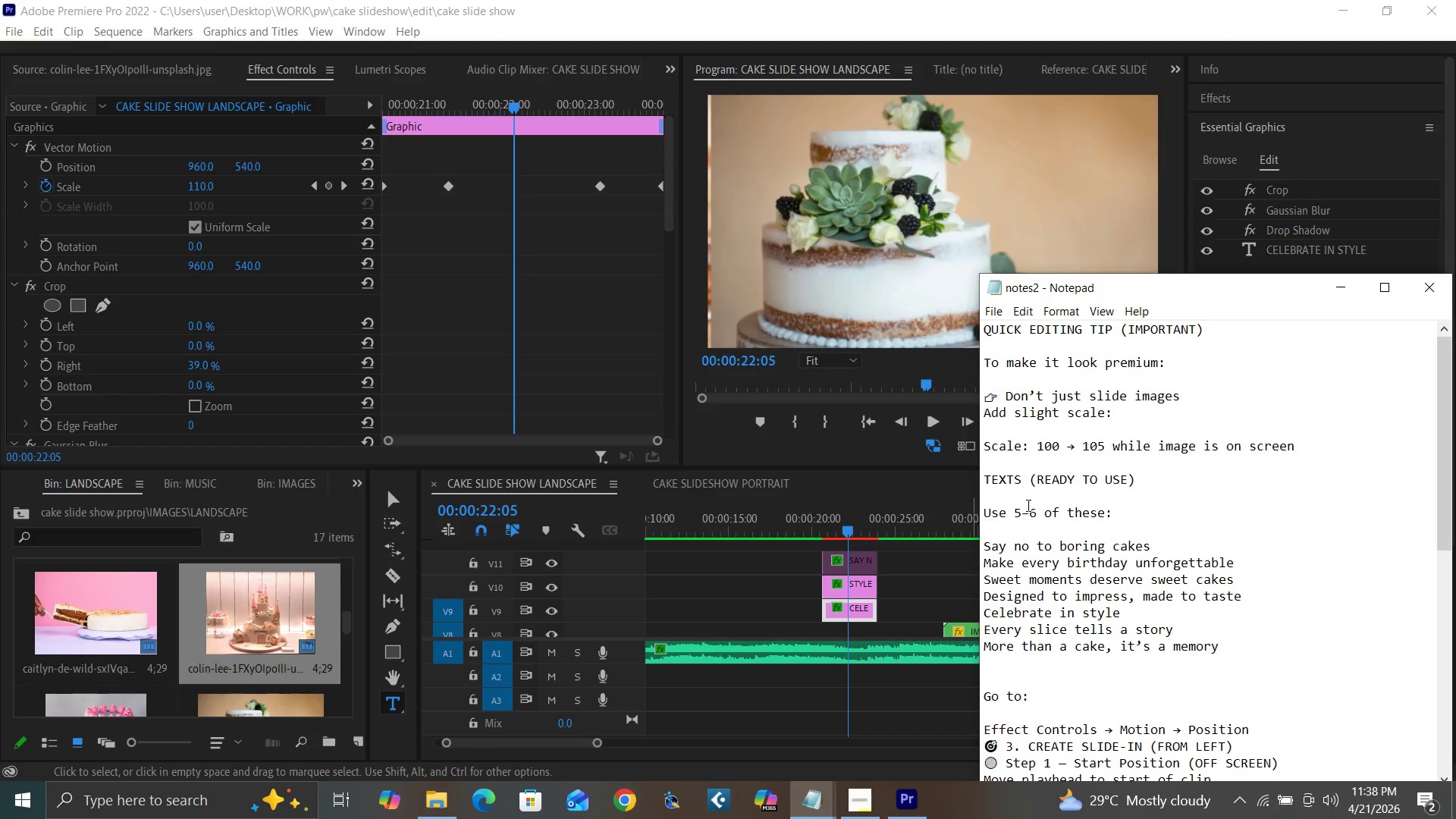 
left_click([789, 528])
 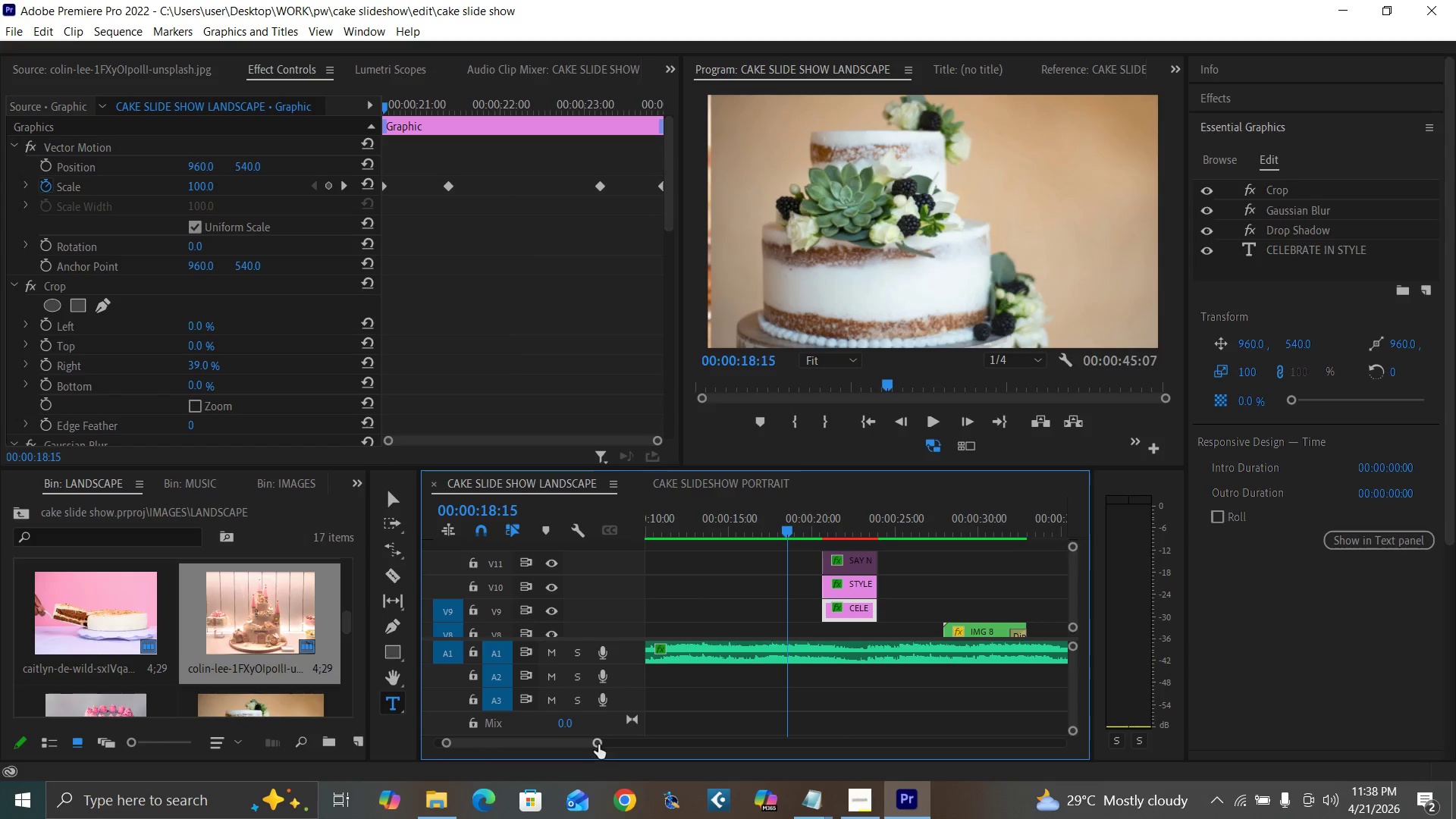 
left_click_drag(start_coordinate=[598, 746], to_coordinate=[635, 756])
 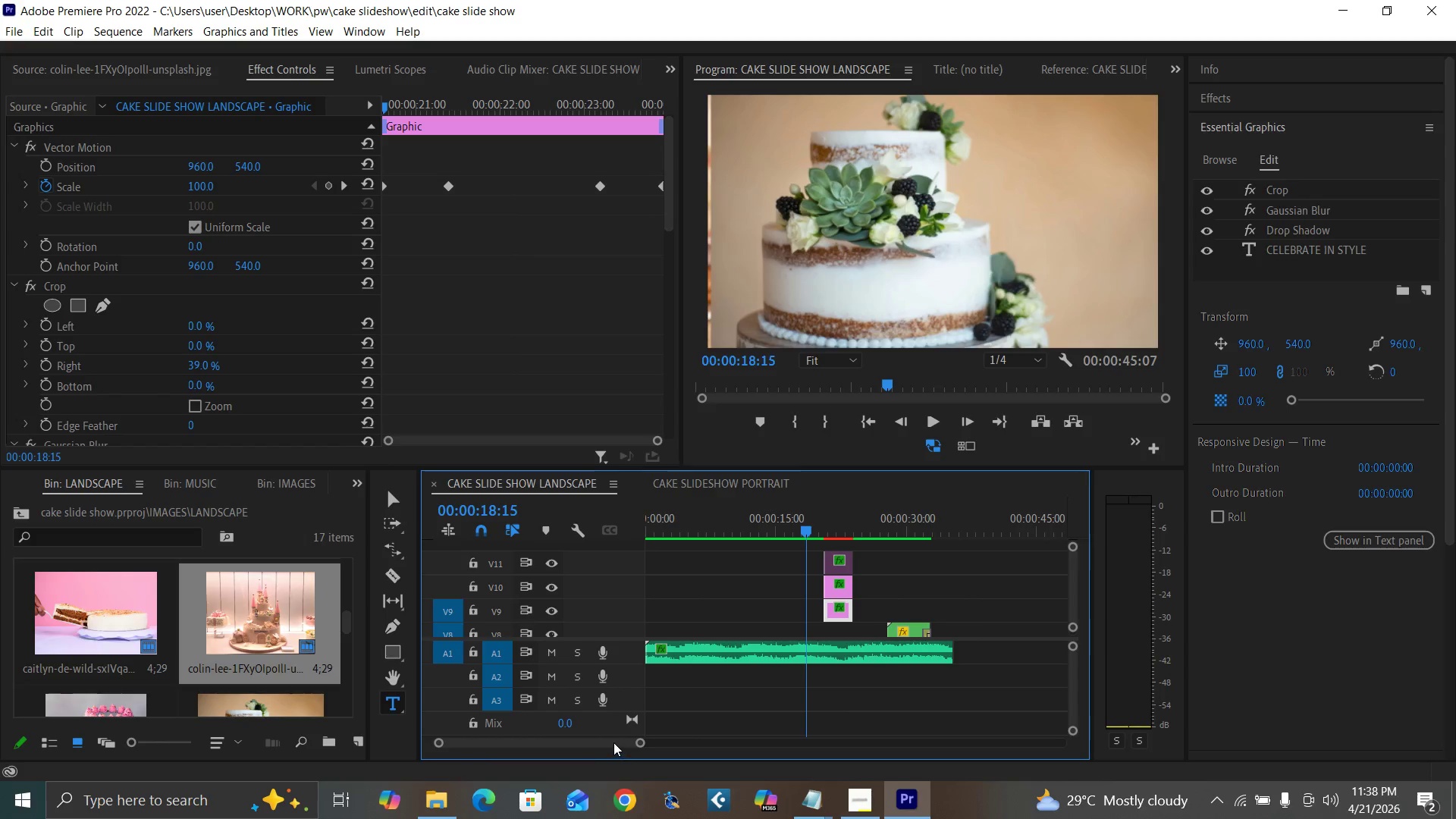 
left_click_drag(start_coordinate=[613, 742], to_coordinate=[579, 739])
 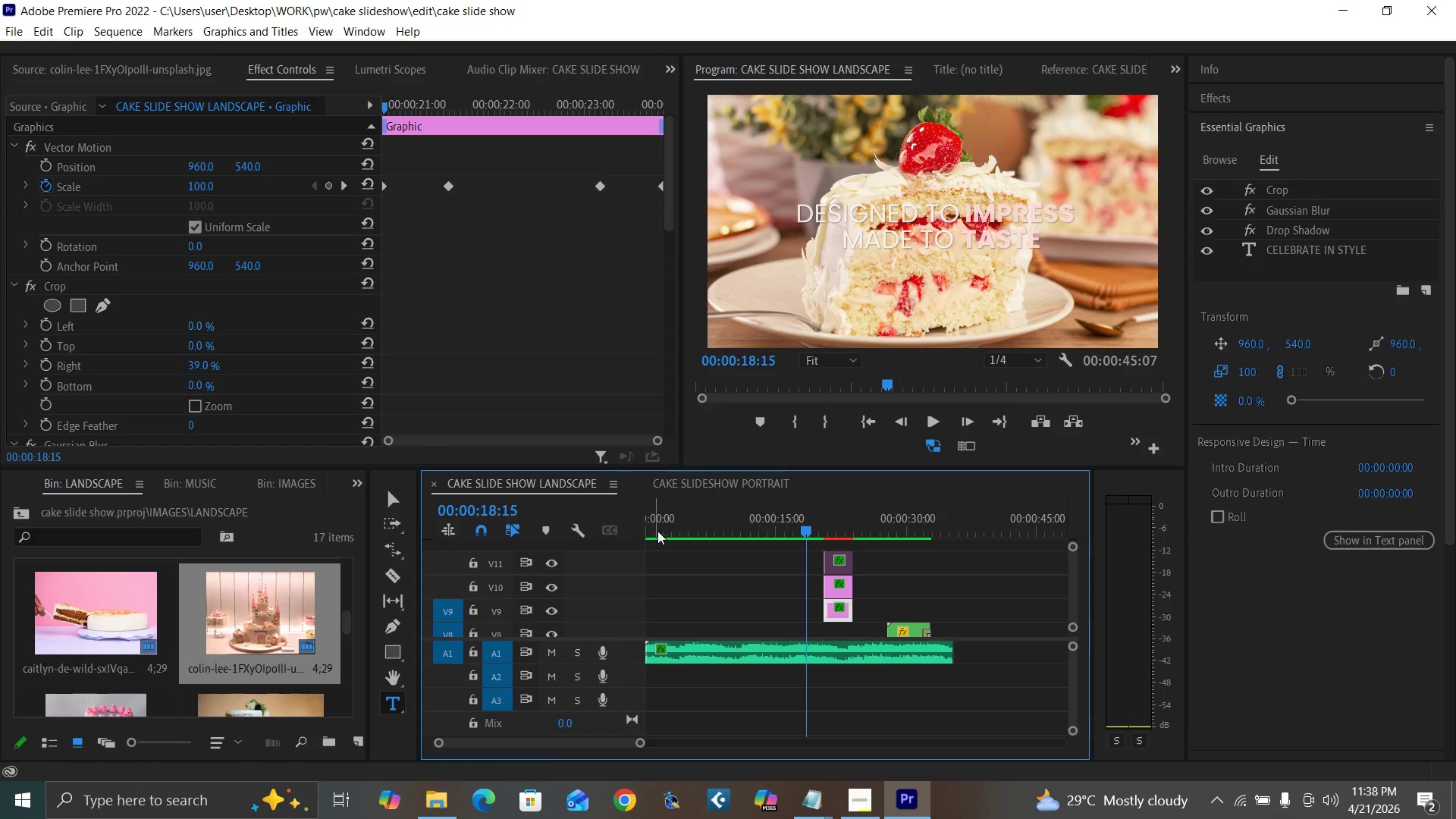 
left_click_drag(start_coordinate=[661, 529], to_coordinate=[669, 530])
 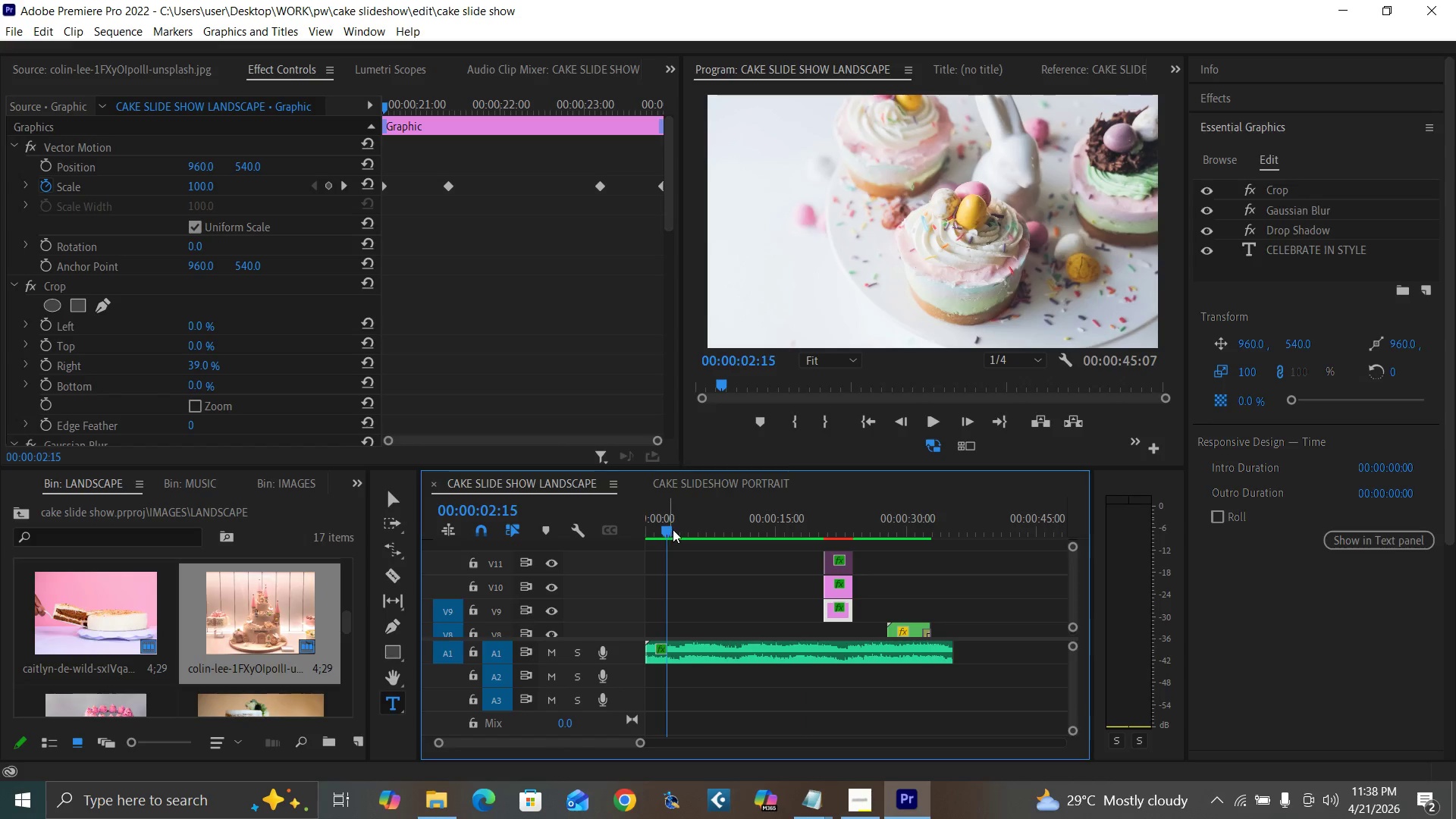 
left_click_drag(start_coordinate=[673, 528], to_coordinate=[679, 529])
 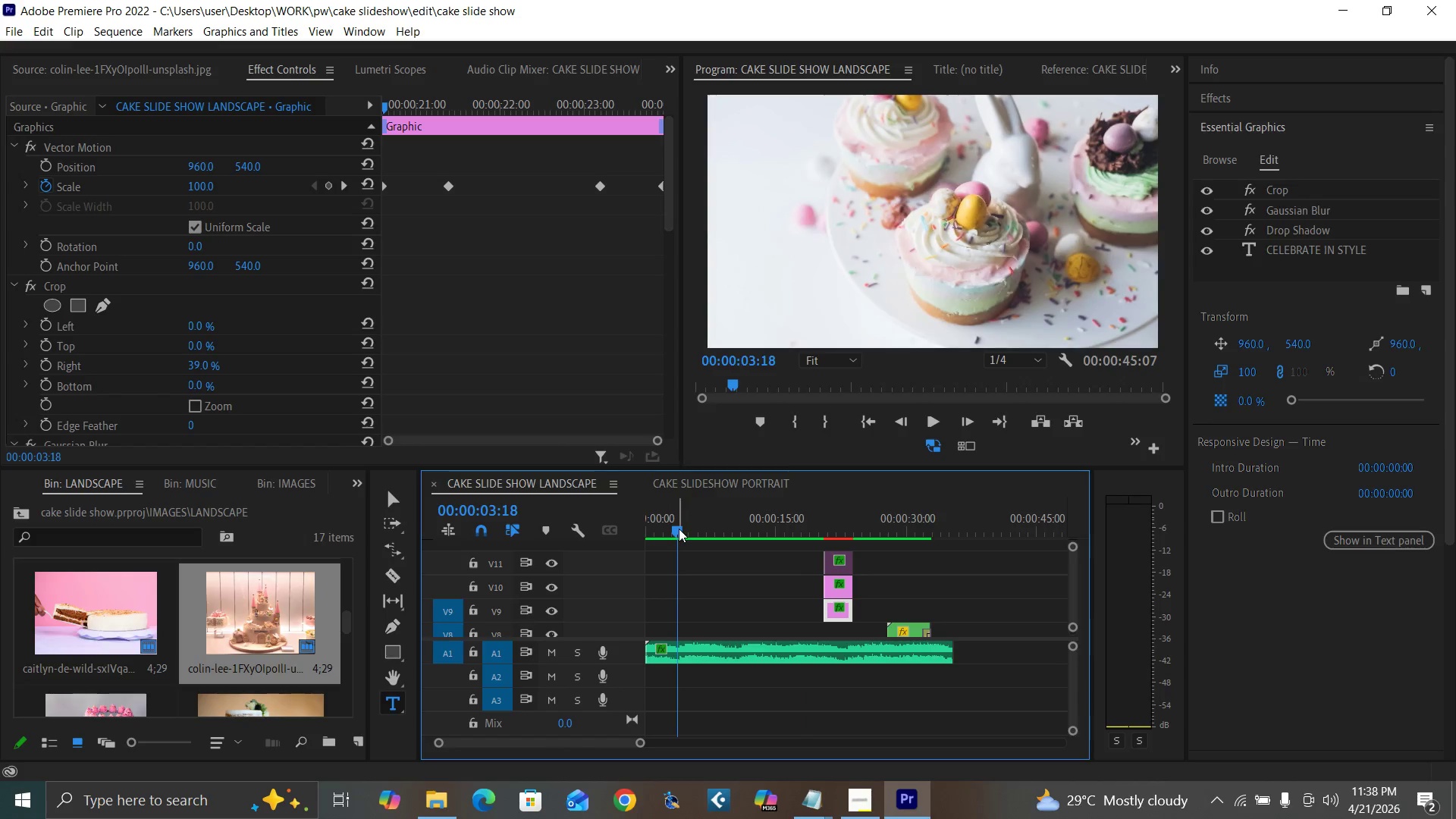 
key(Space)
 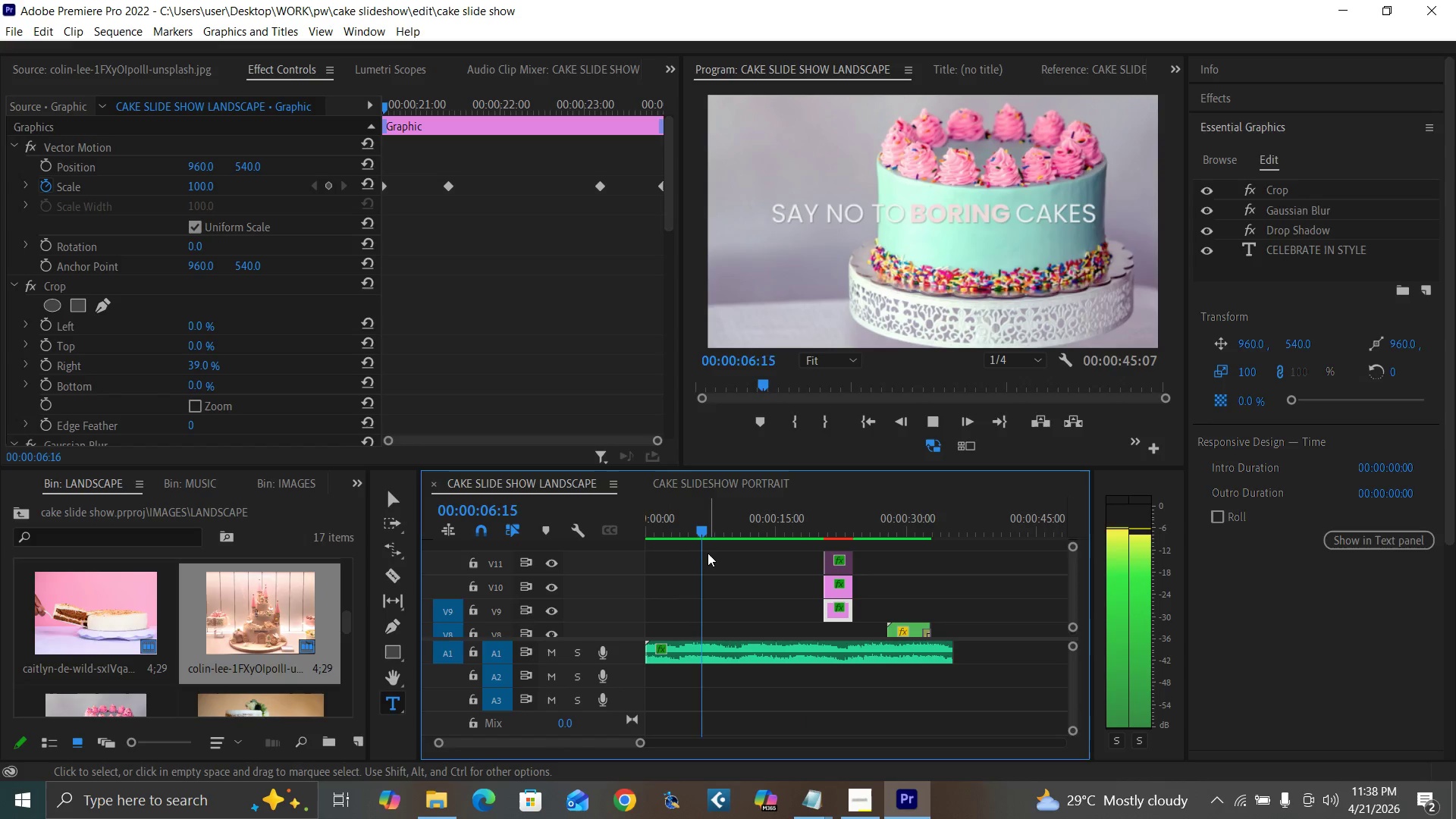 
wait(8.05)
 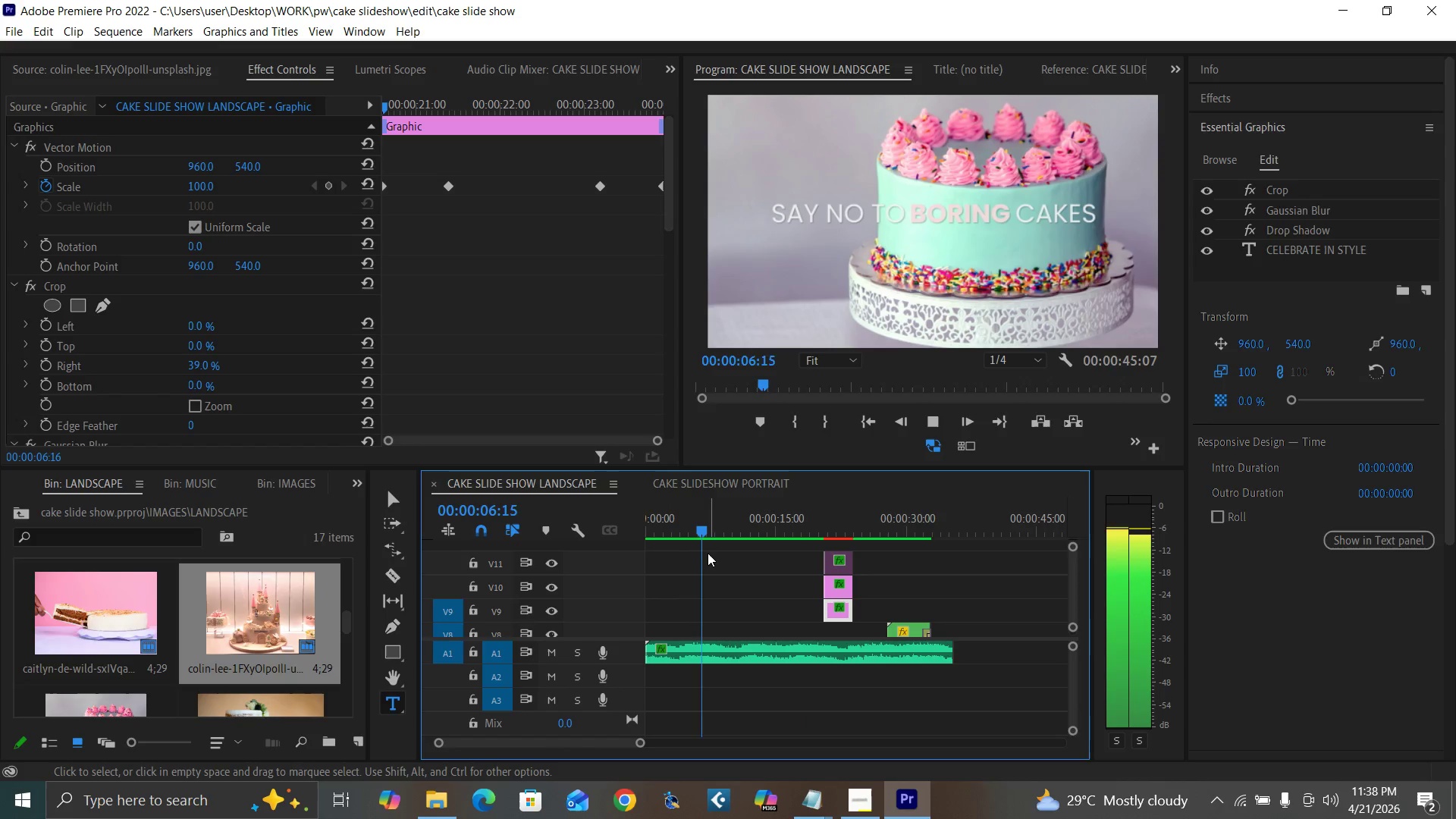 
key(Space)
 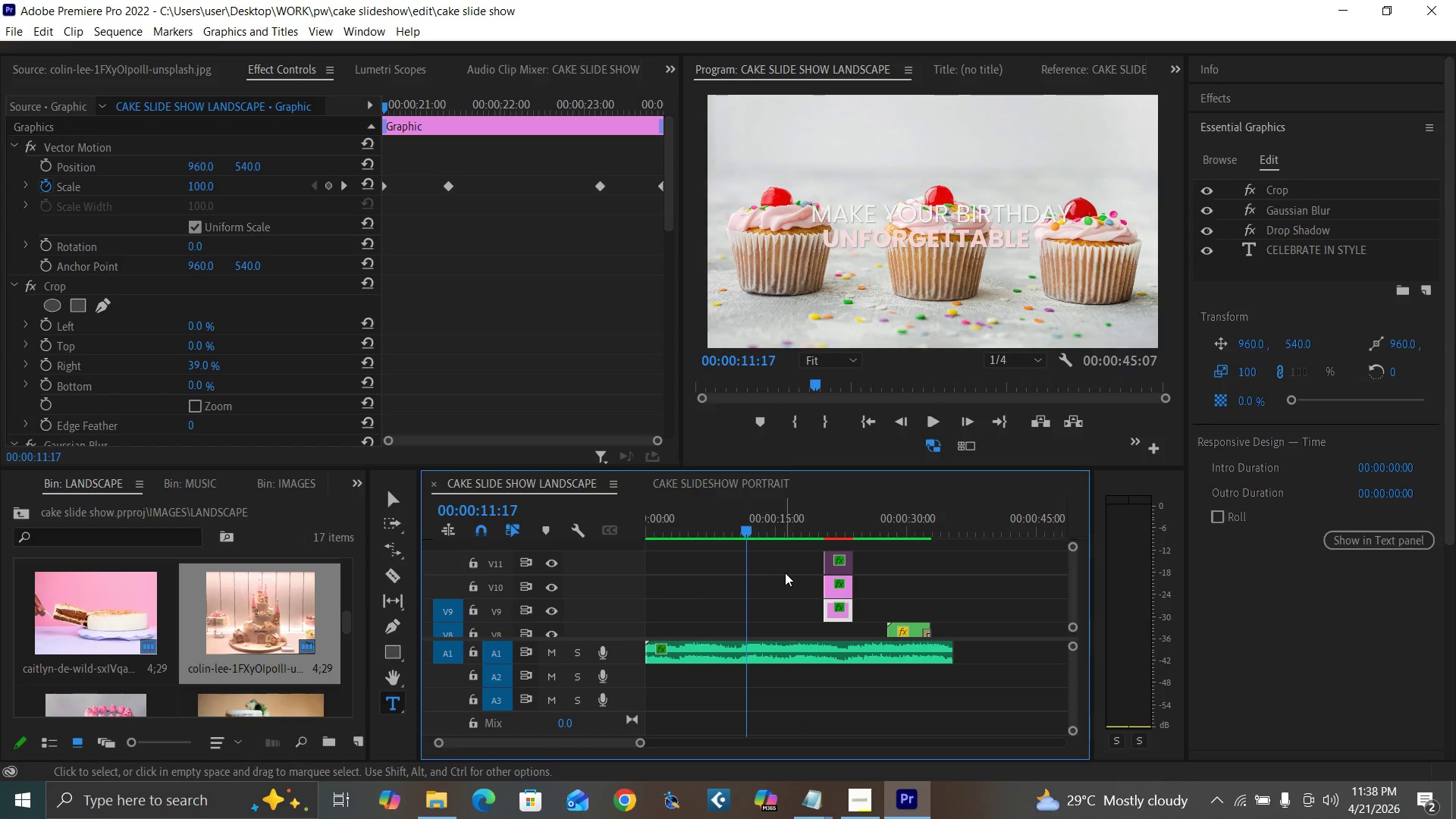 
key(Control+S)
 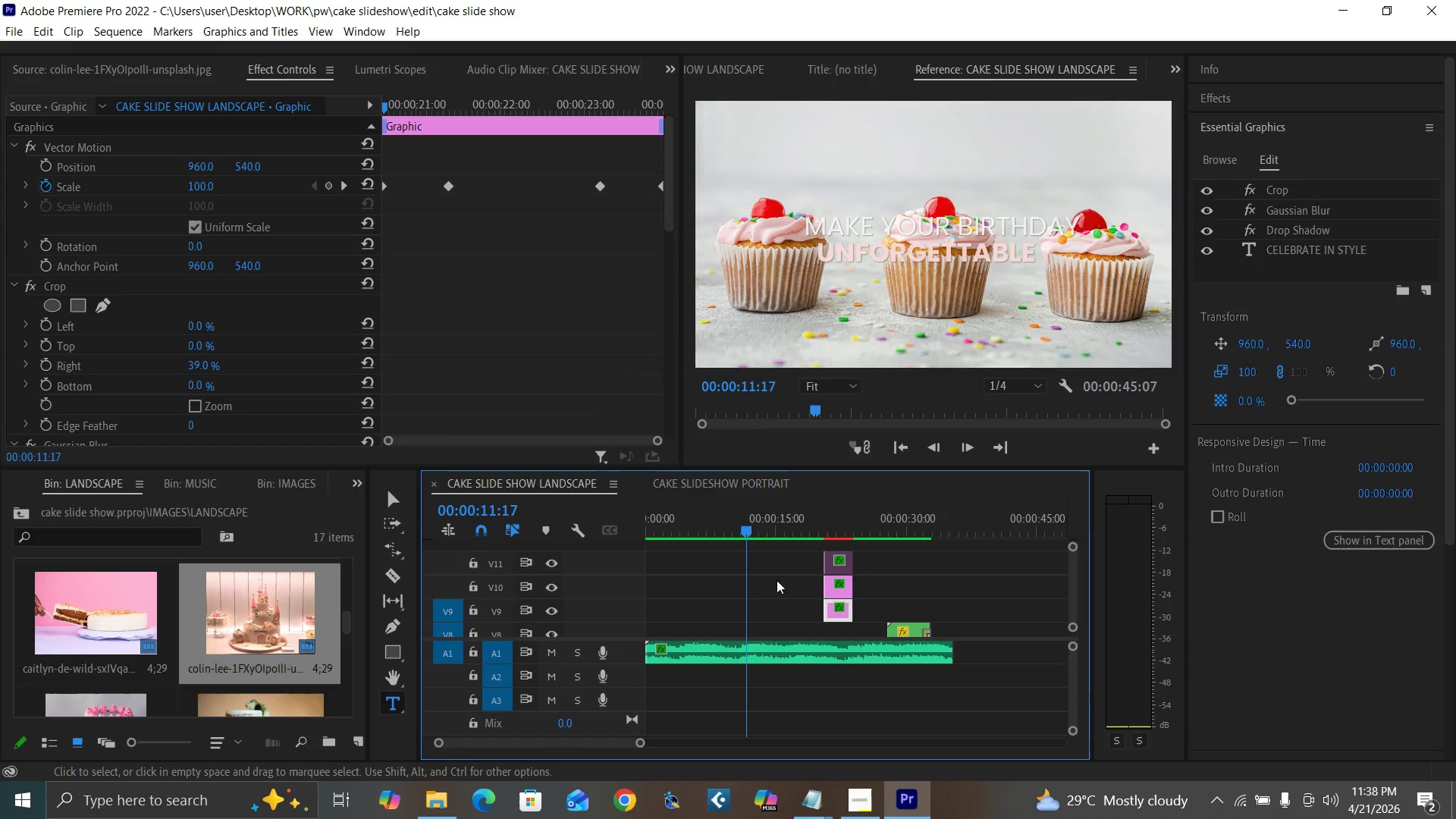 
key(Enter)
 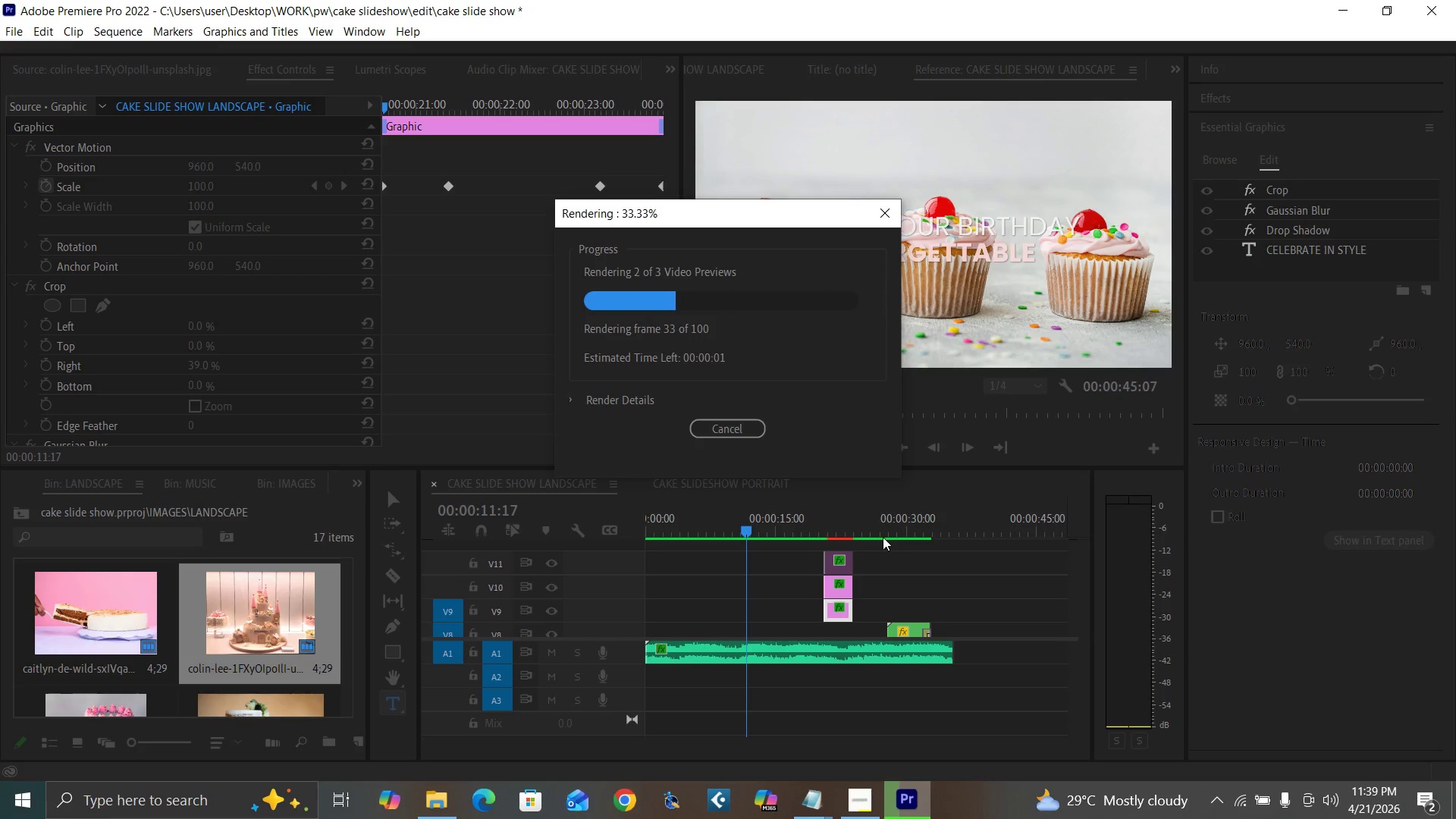 
wait(32.18)
 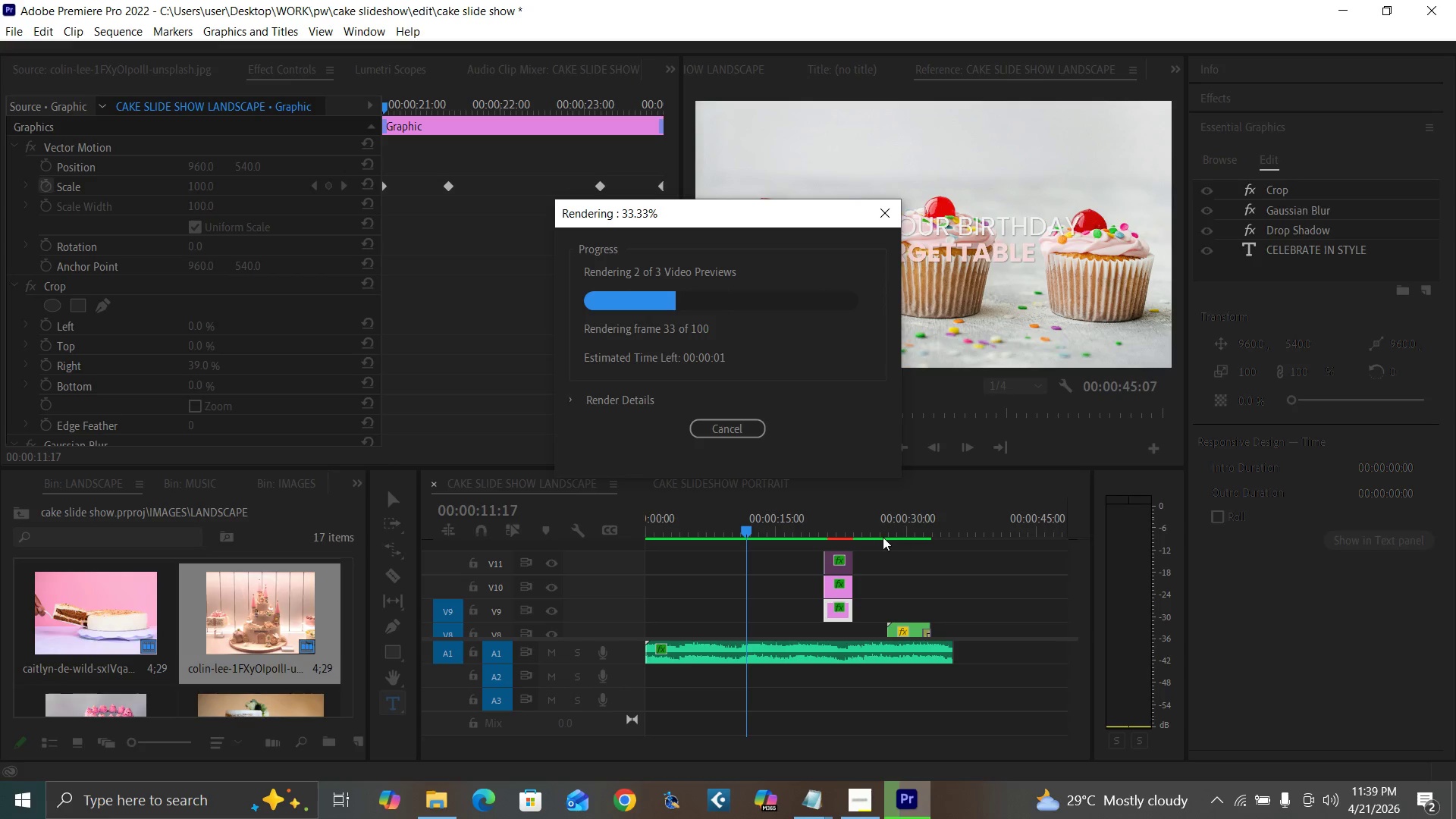 
mouse_move([862, 758])
 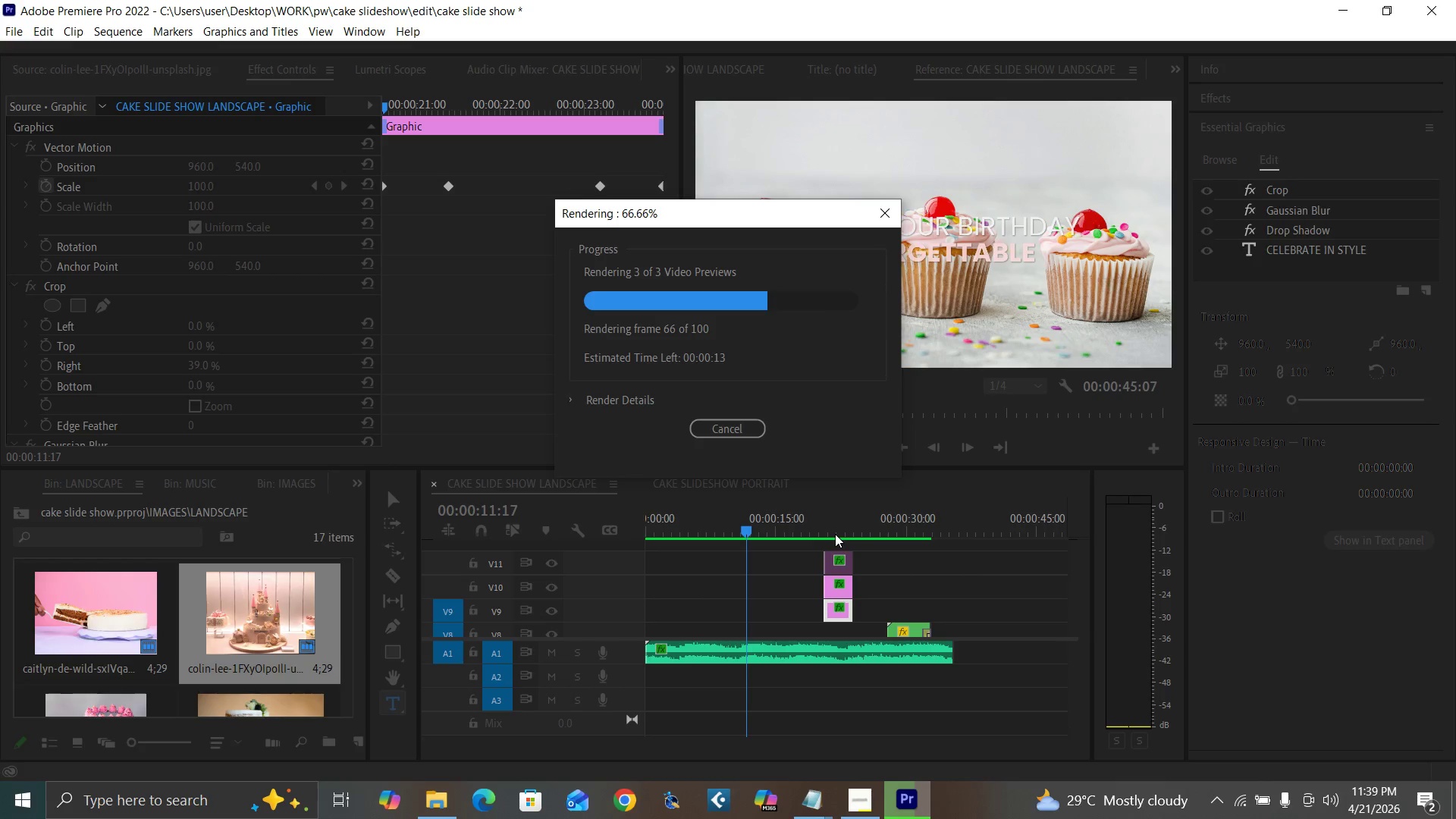 
wait(23.2)
 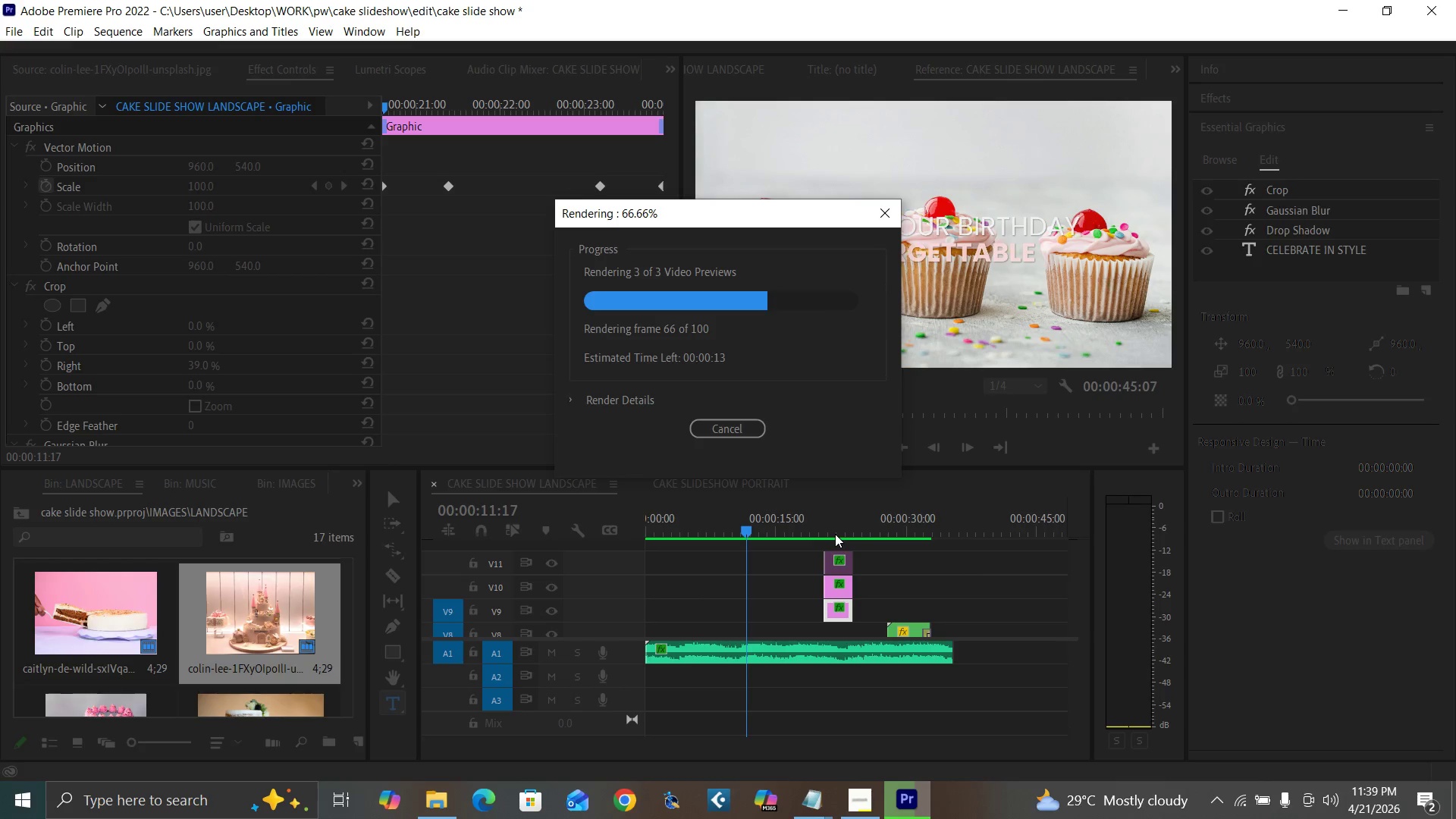 
left_click_drag(start_coordinate=[825, 526], to_coordinate=[833, 535])
 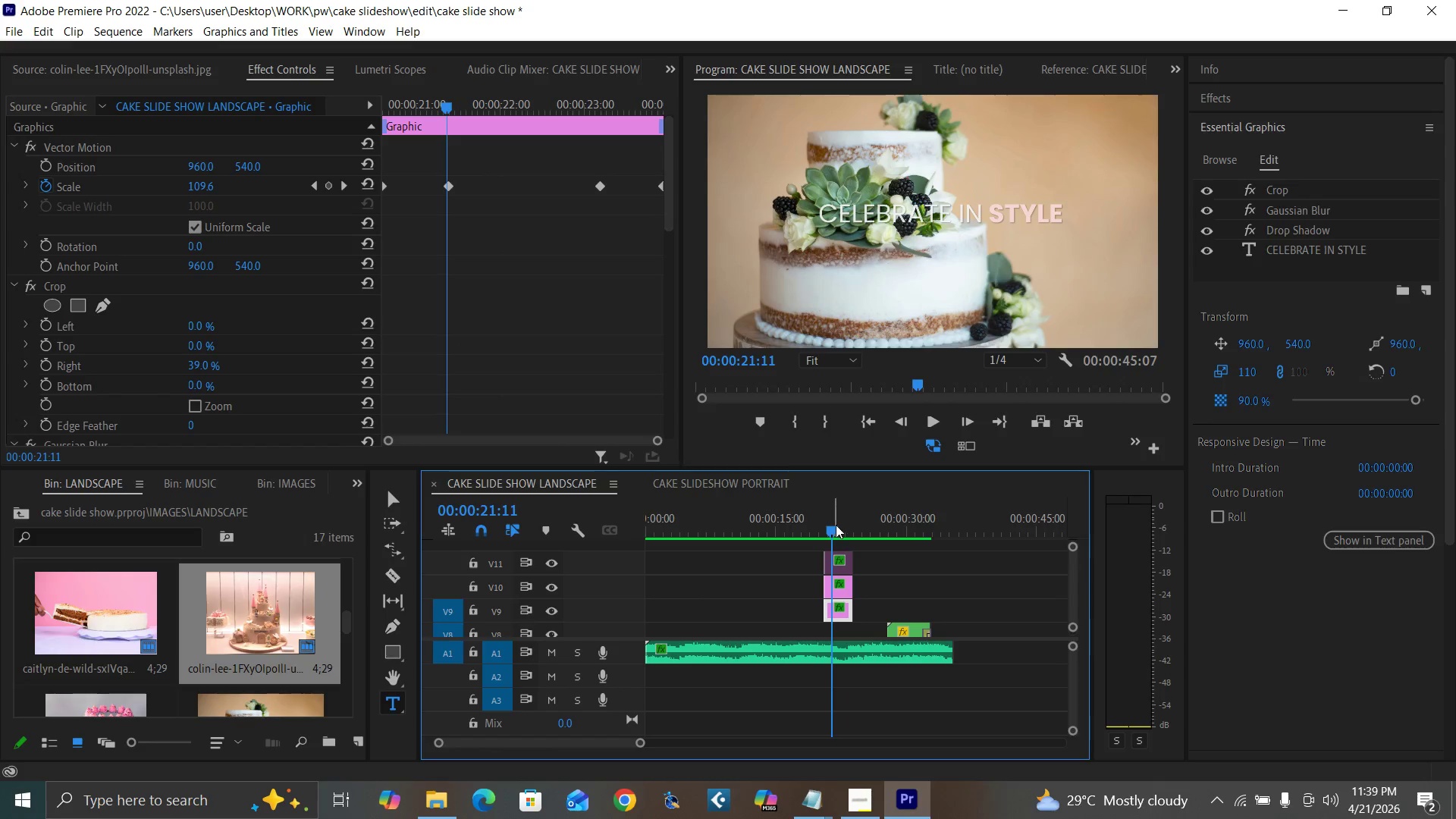 
left_click_drag(start_coordinate=[837, 526], to_coordinate=[845, 531])
 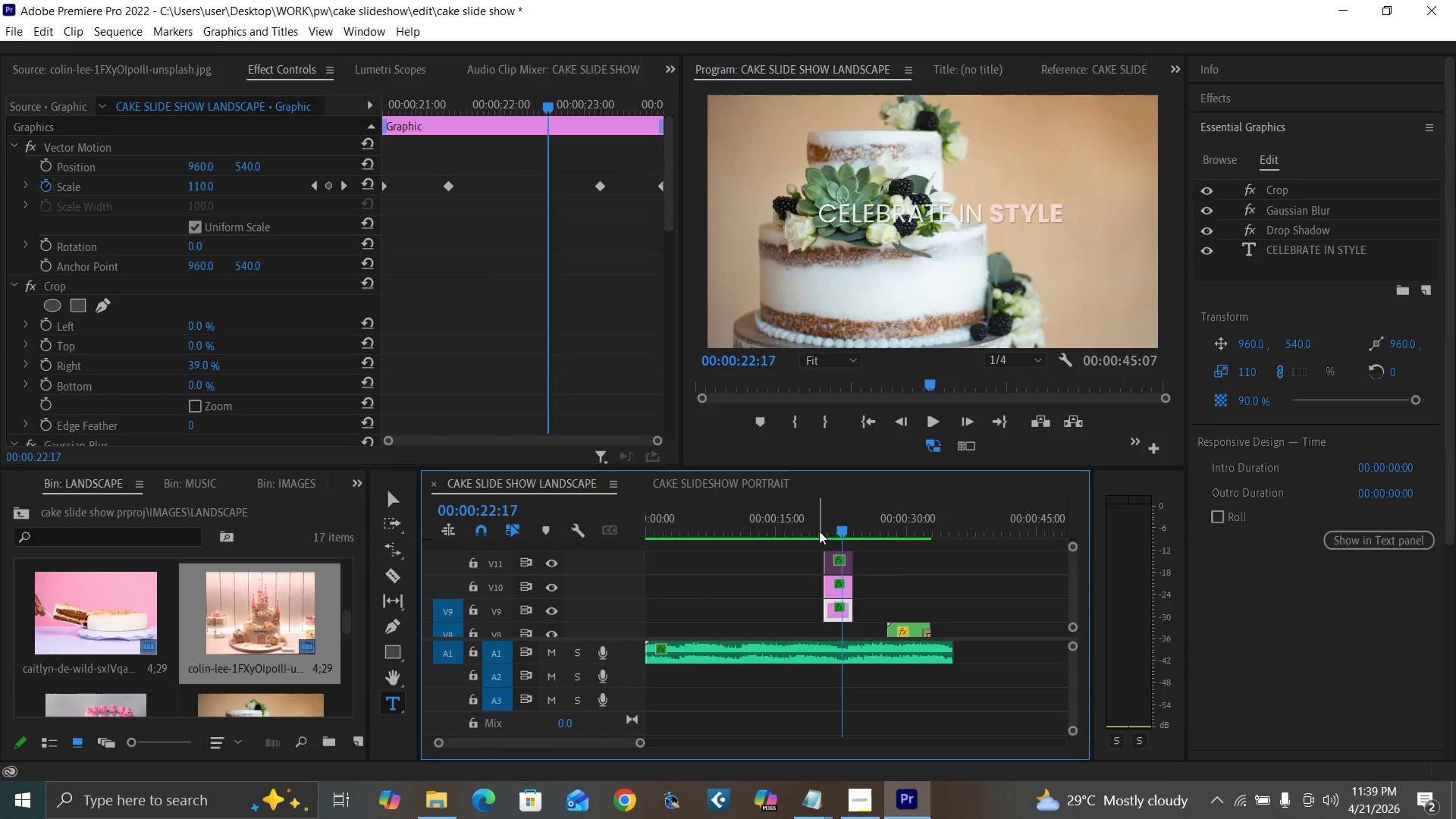 
left_click_drag(start_coordinate=[819, 531], to_coordinate=[836, 538])
 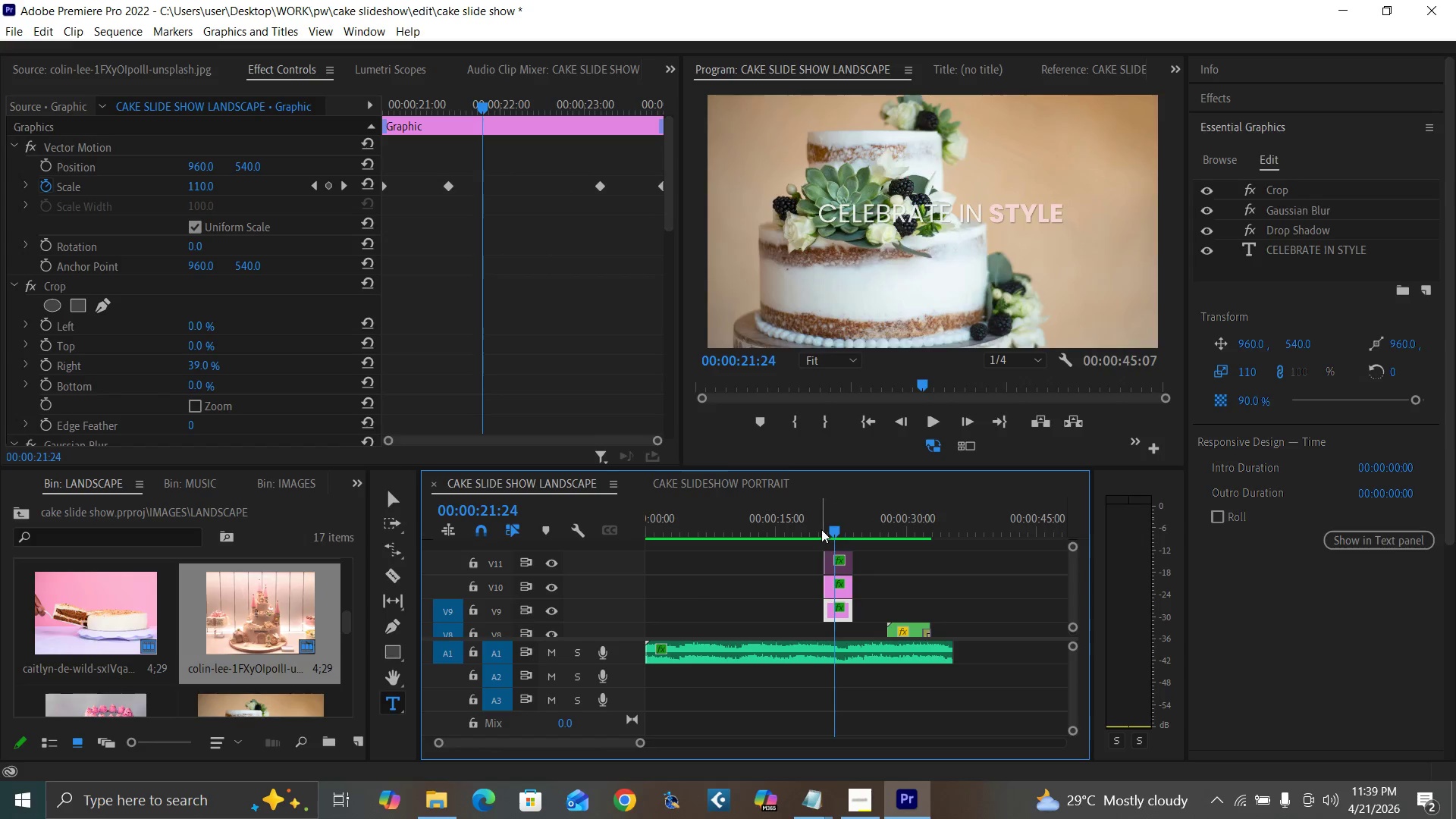 
key(Space)
 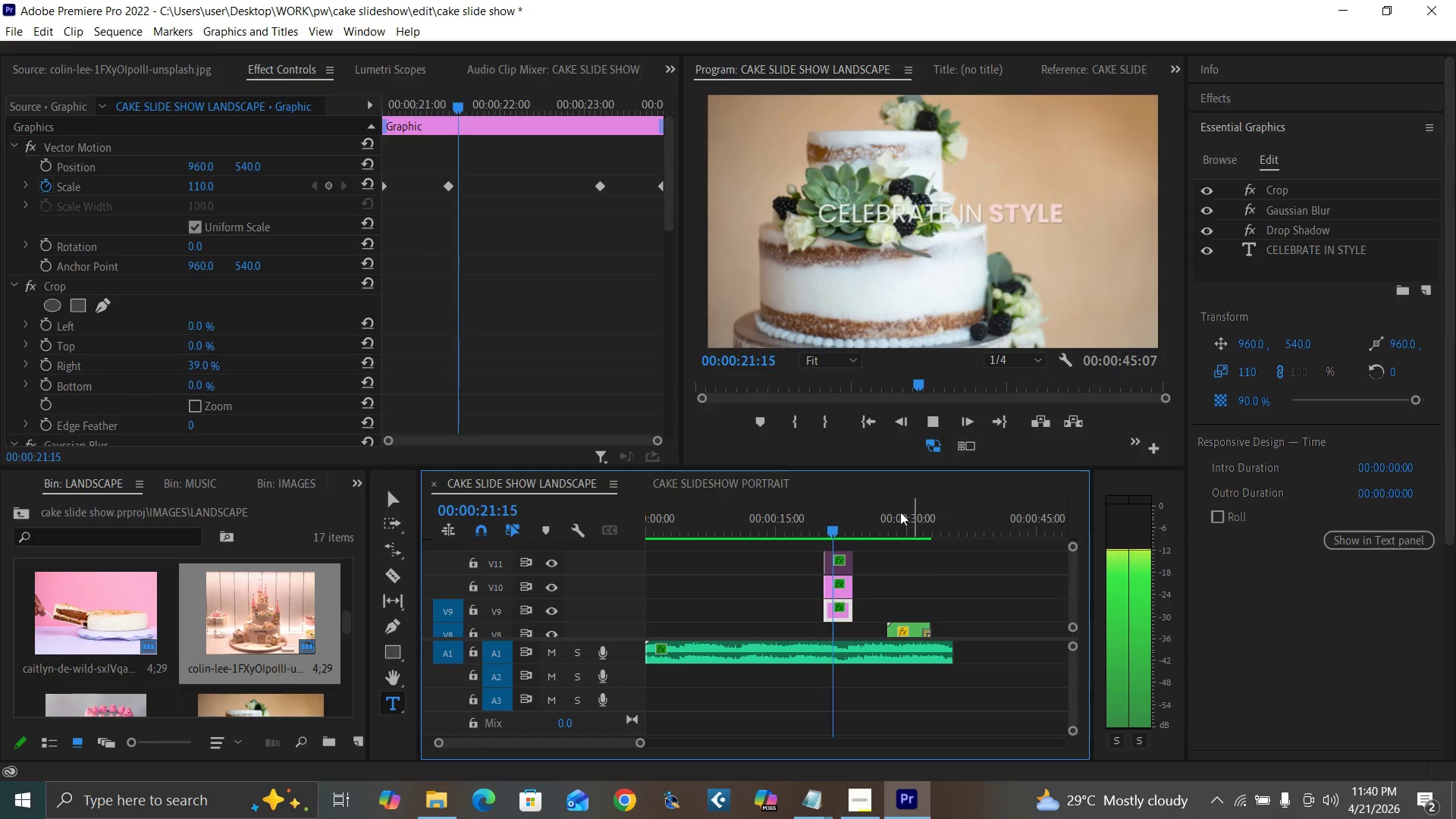 
key(Space)
 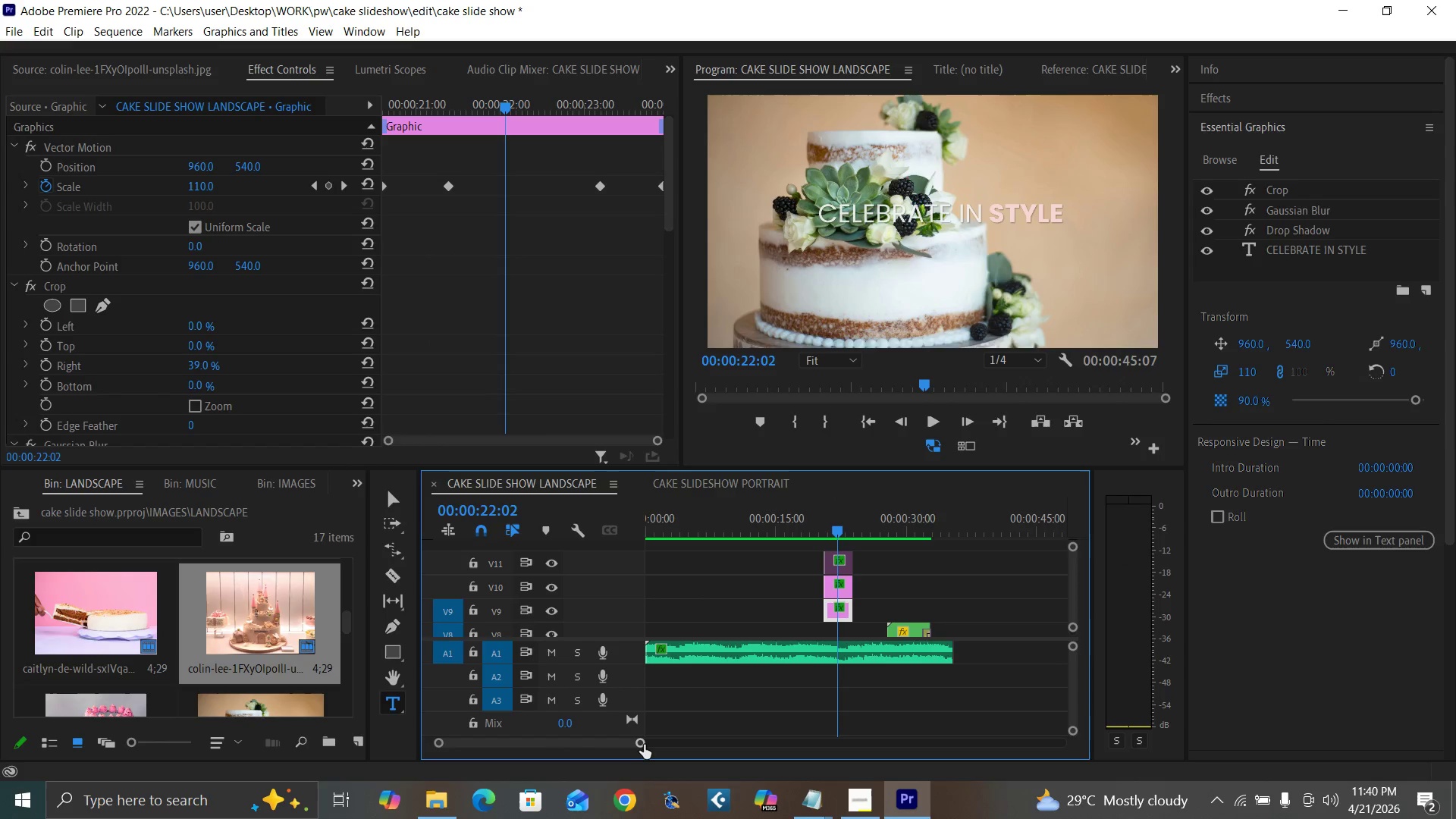 
left_click_drag(start_coordinate=[642, 744], to_coordinate=[604, 741])
 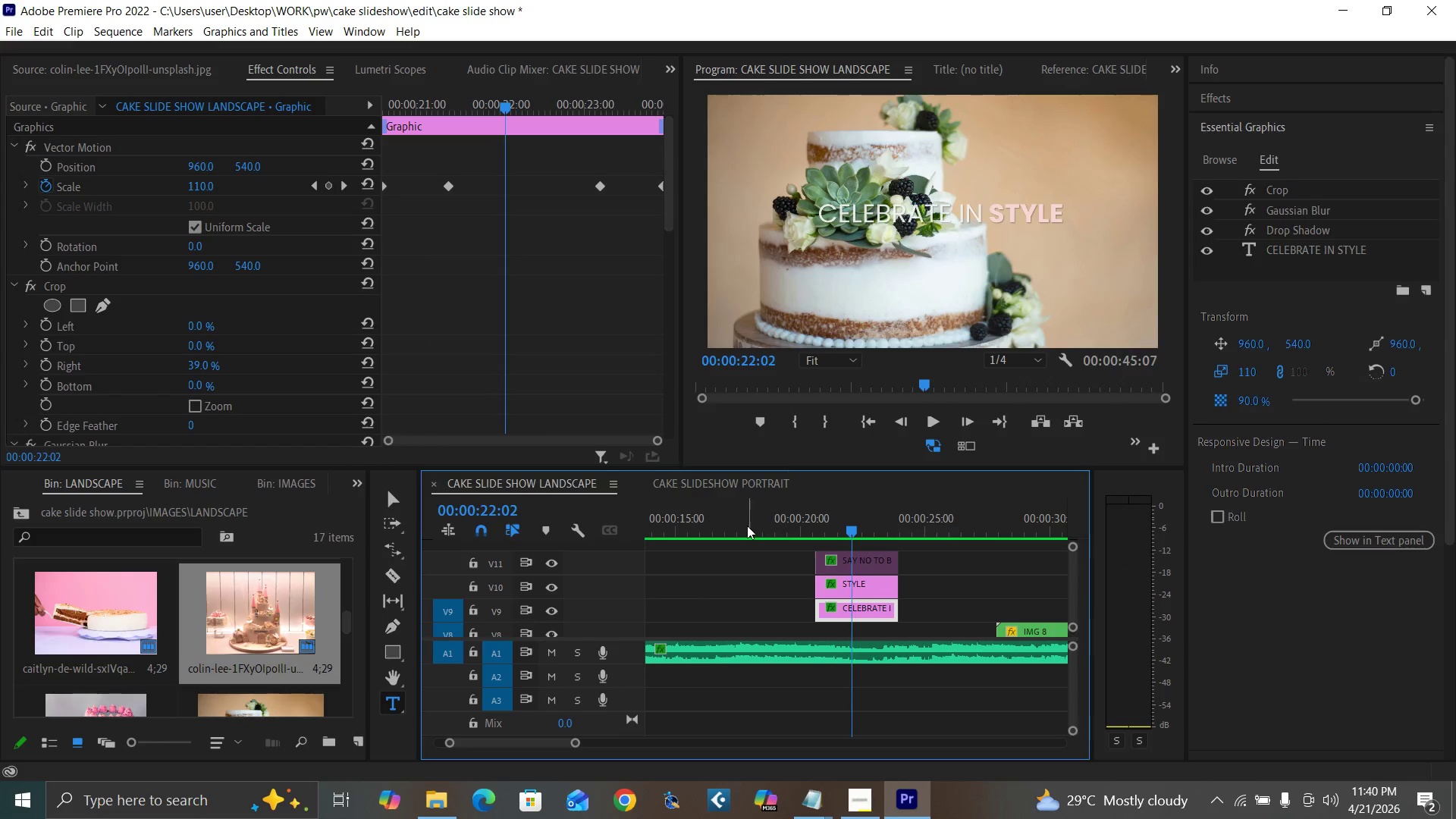 
left_click([746, 526])
 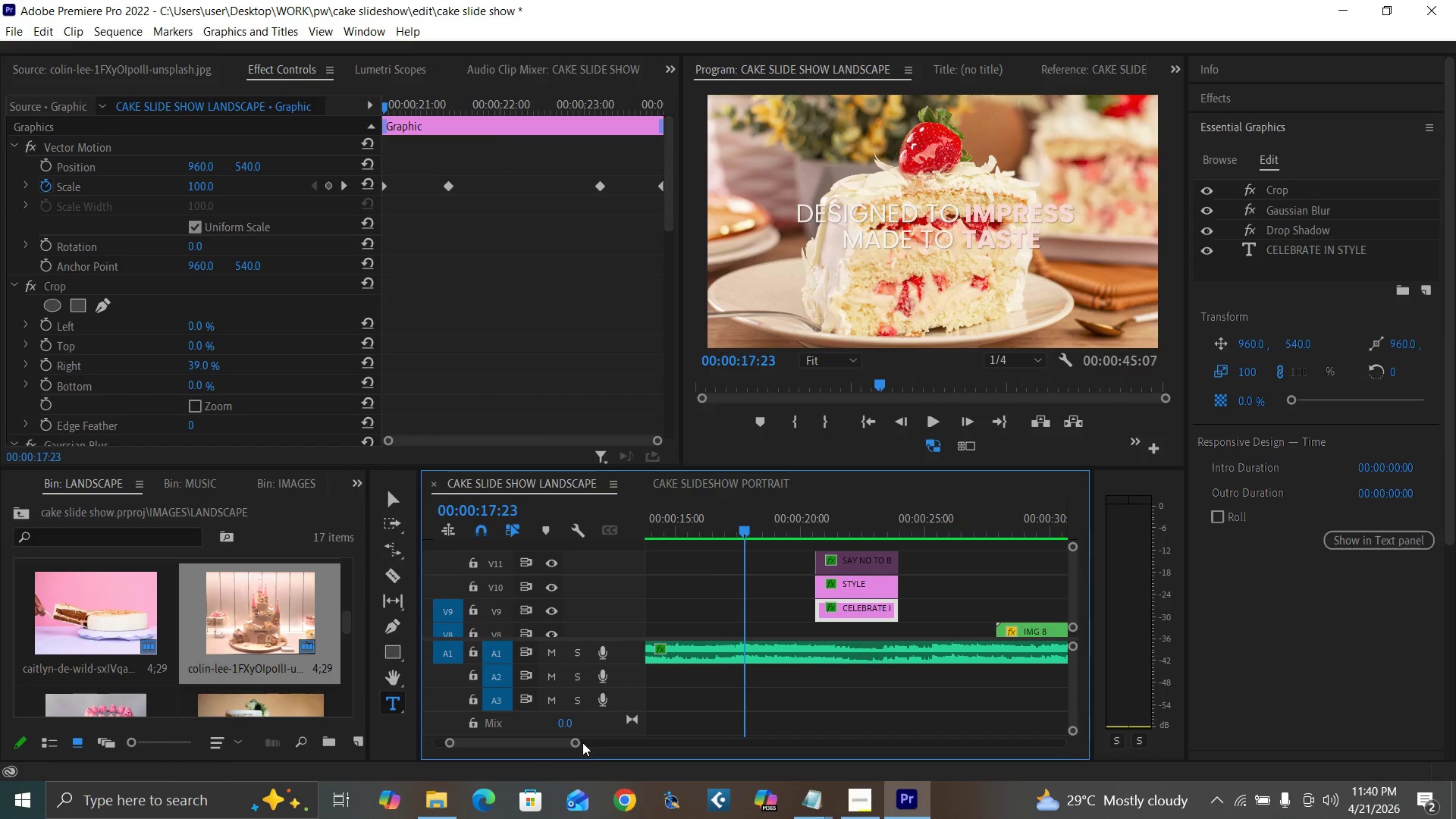 
left_click_drag(start_coordinate=[579, 743], to_coordinate=[652, 755])
 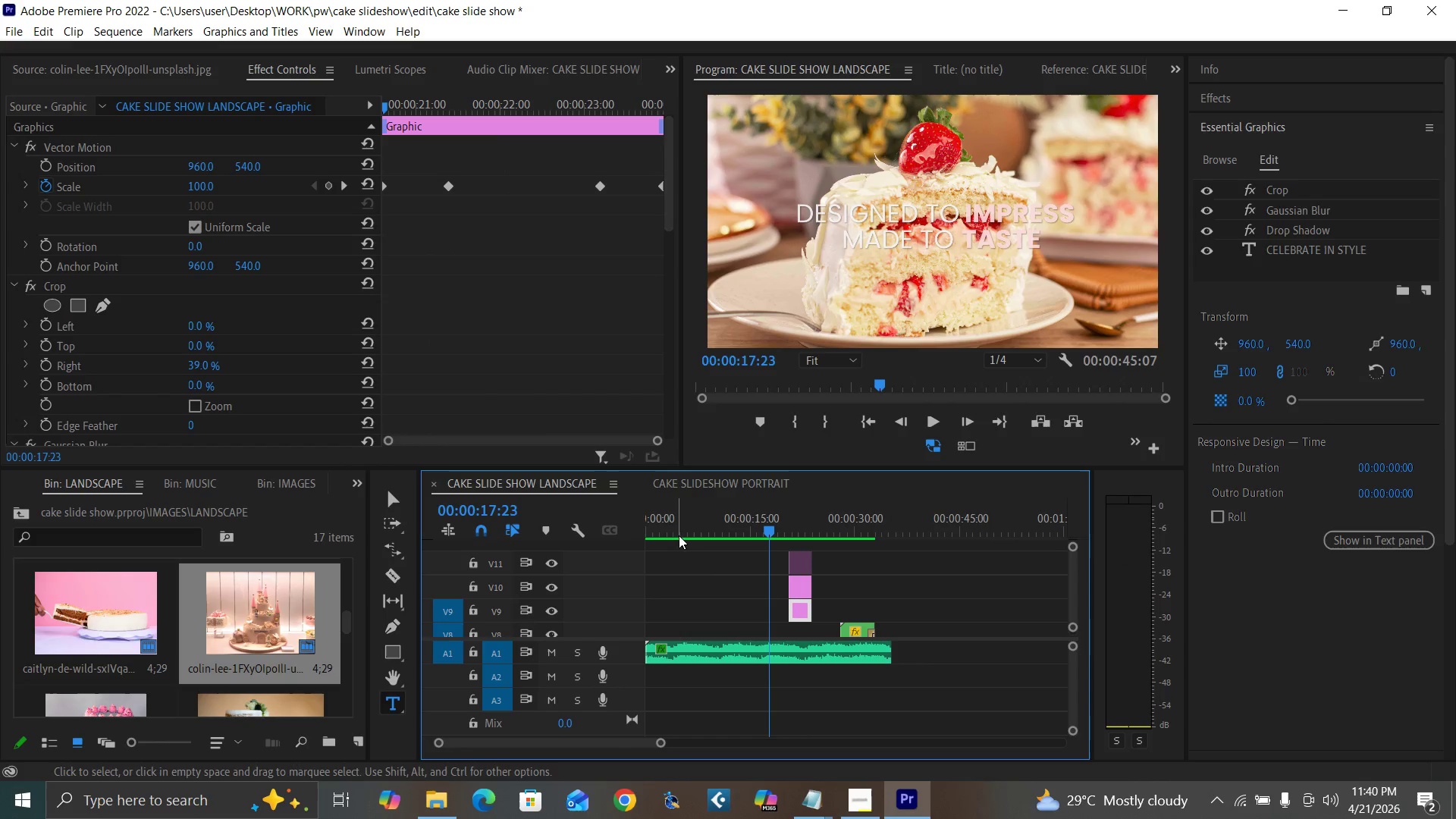 
left_click([677, 529])
 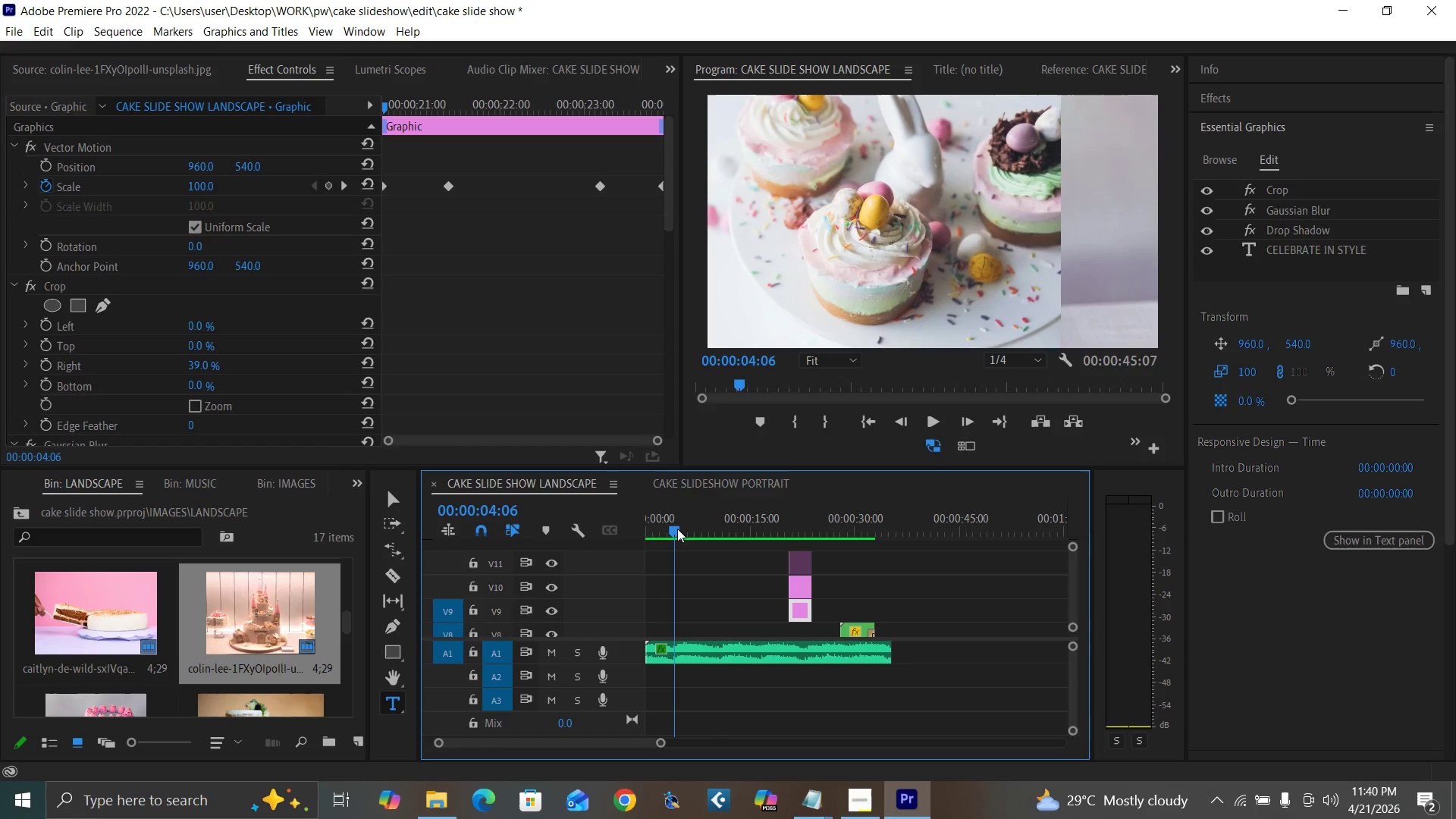 
key(Space)
 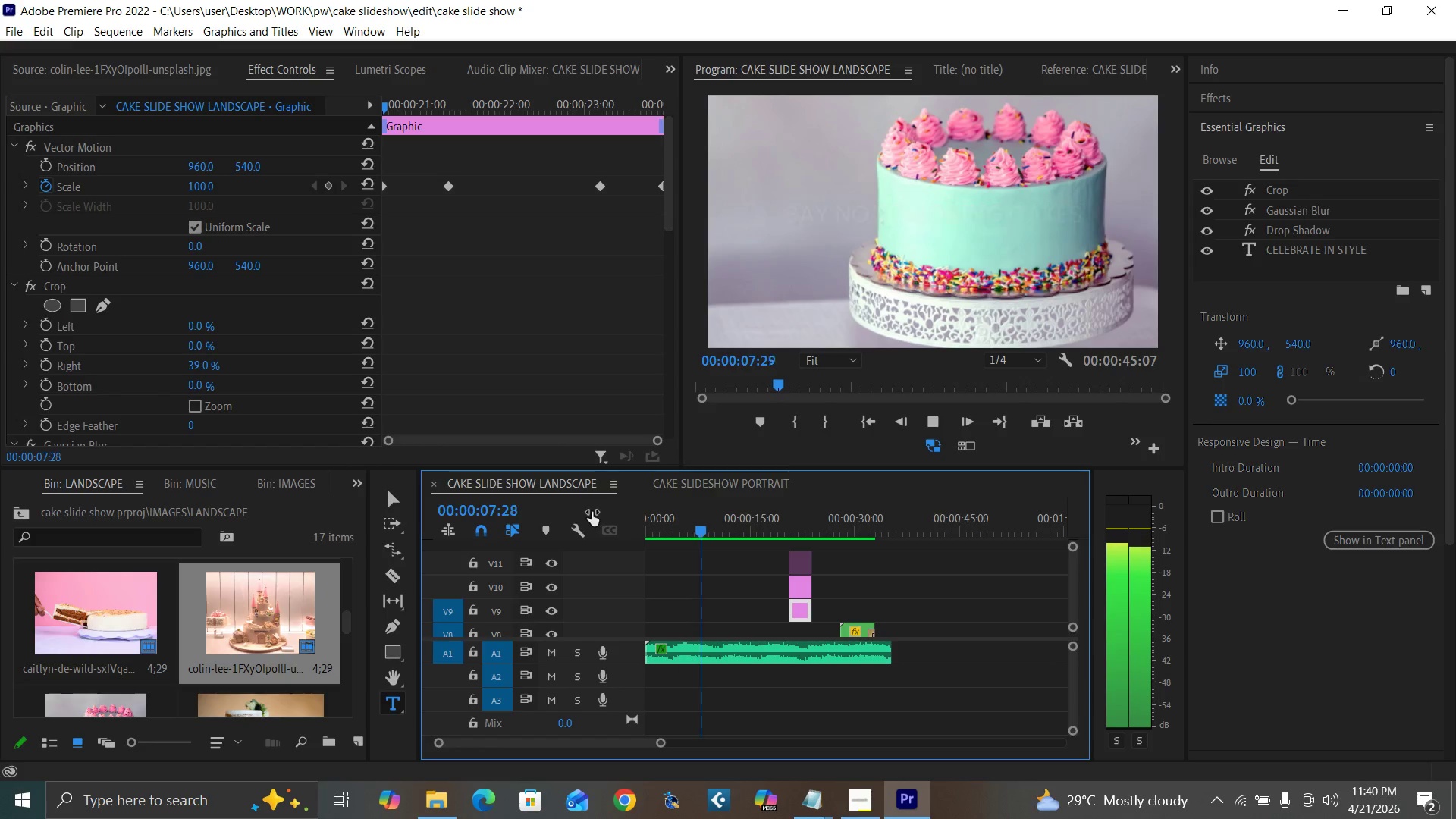 
wait(5.09)
 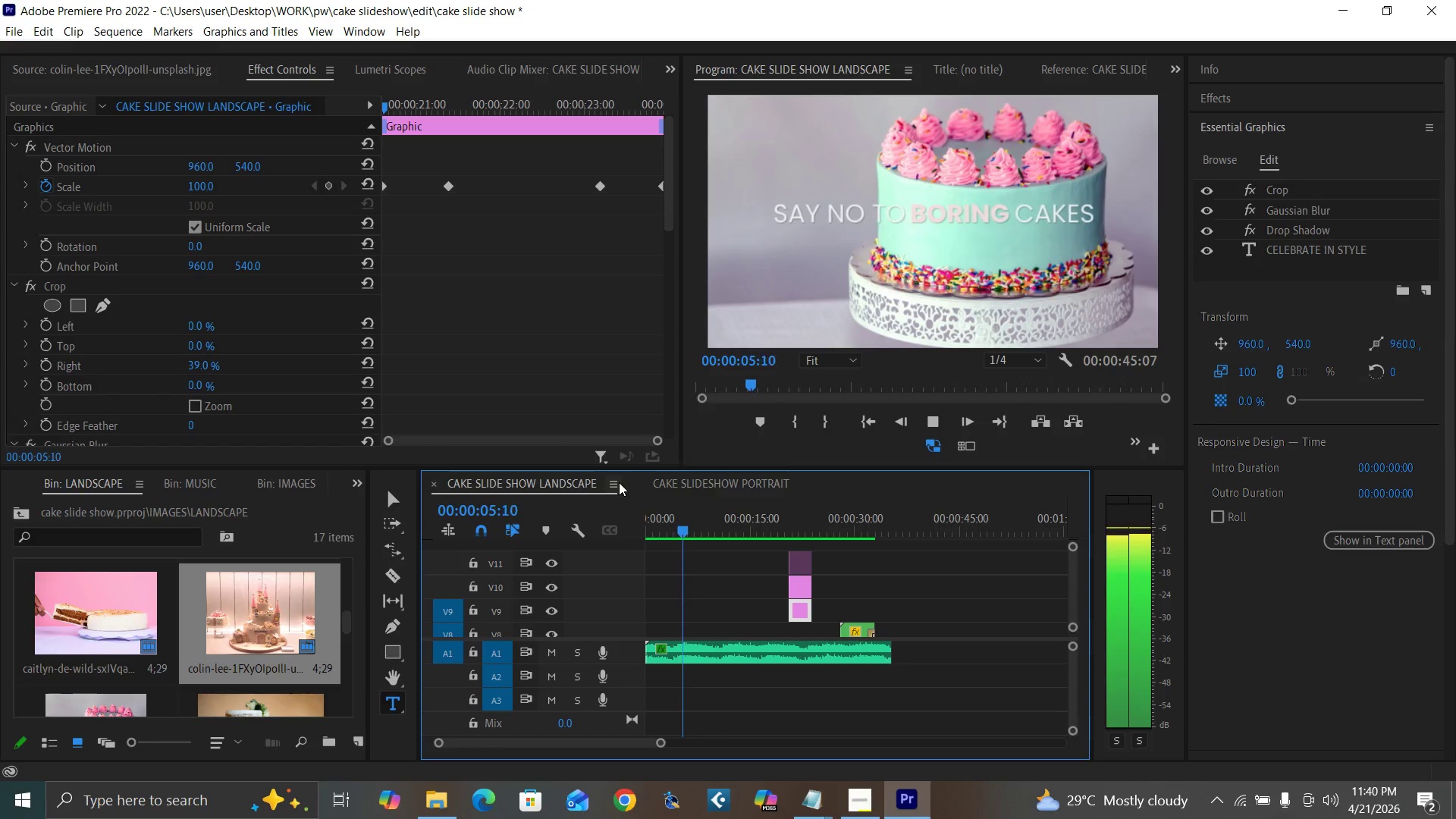 
key(Space)
 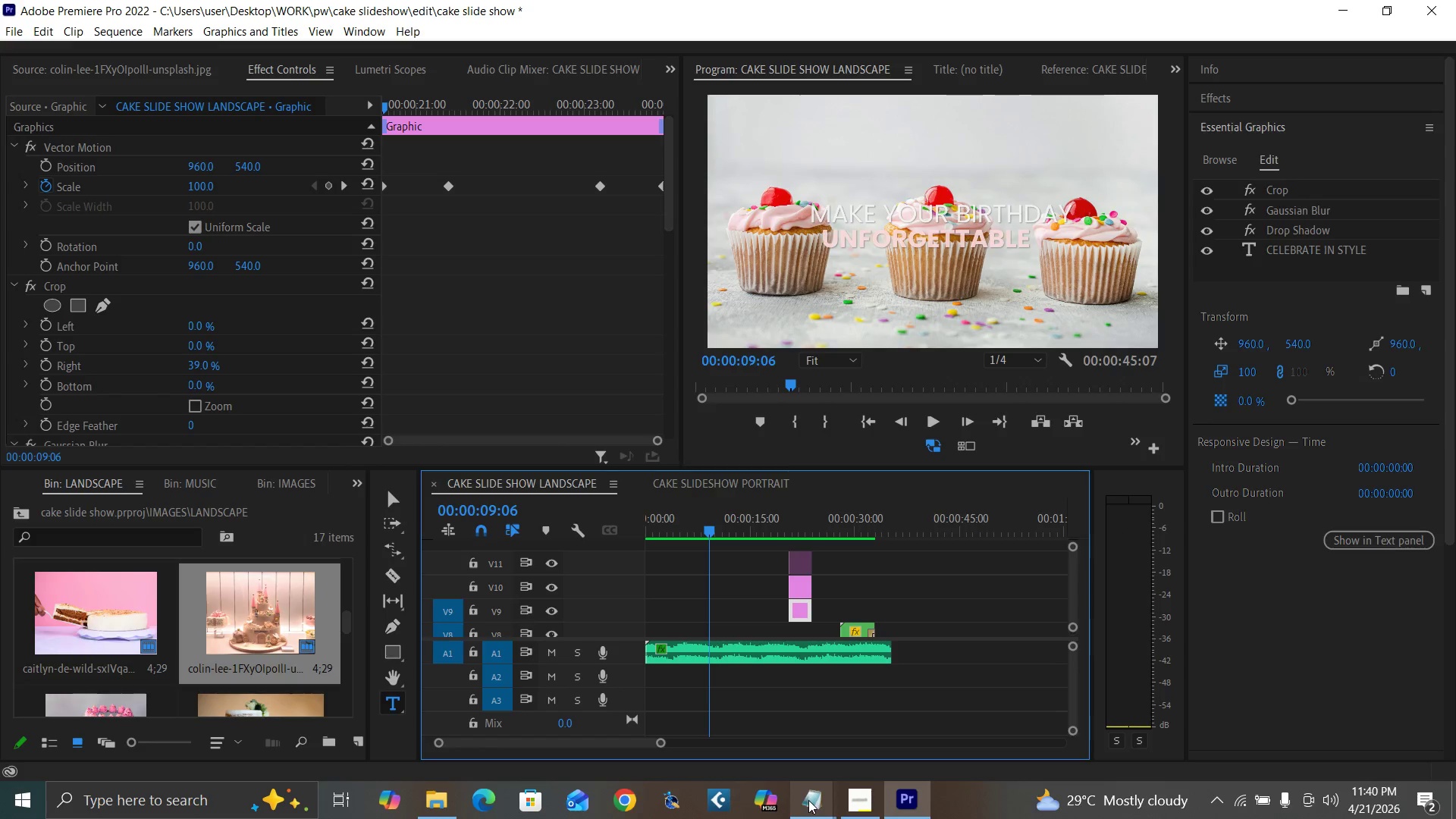 
left_click([808, 800])
 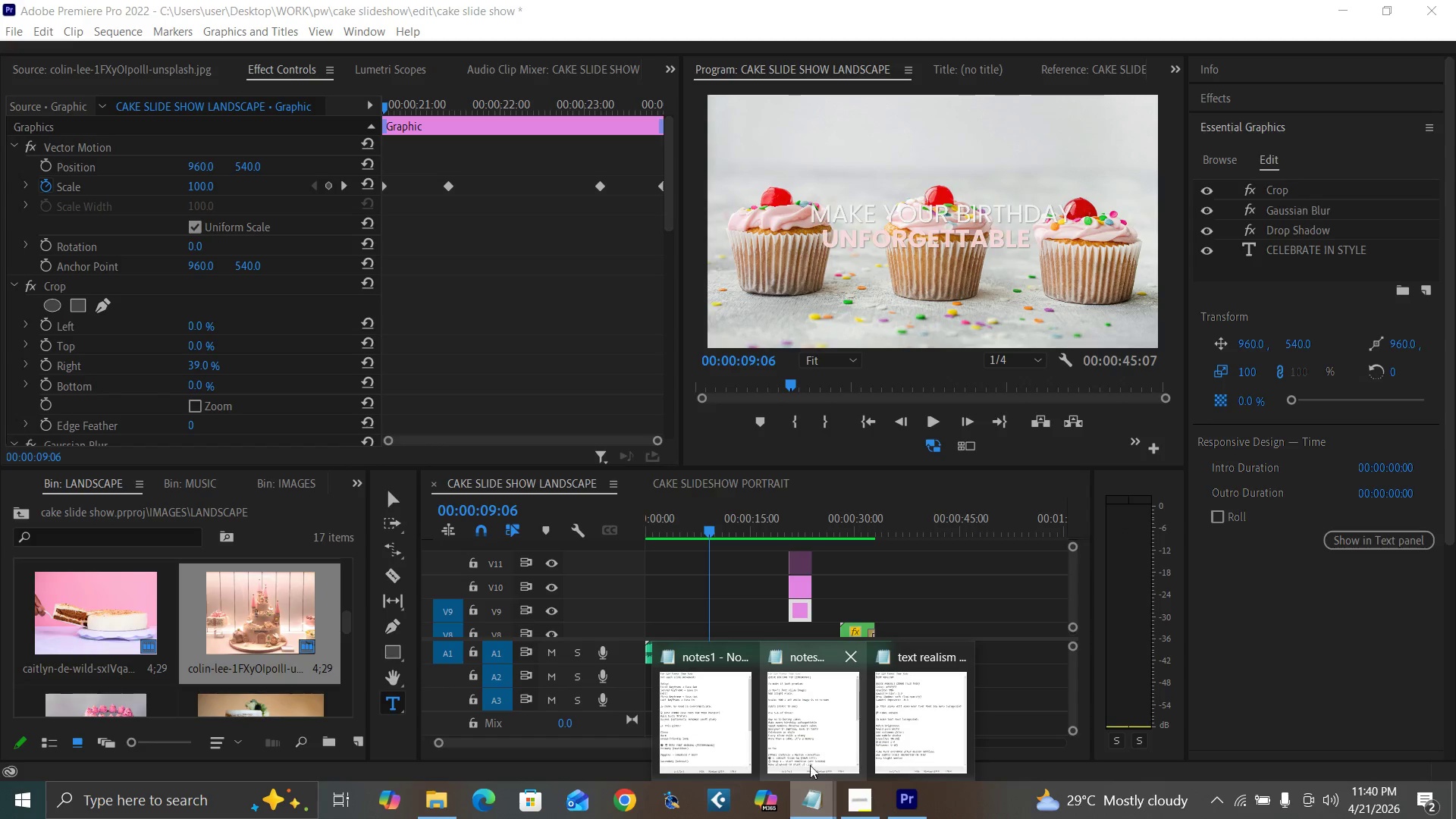 
left_click([807, 750])
 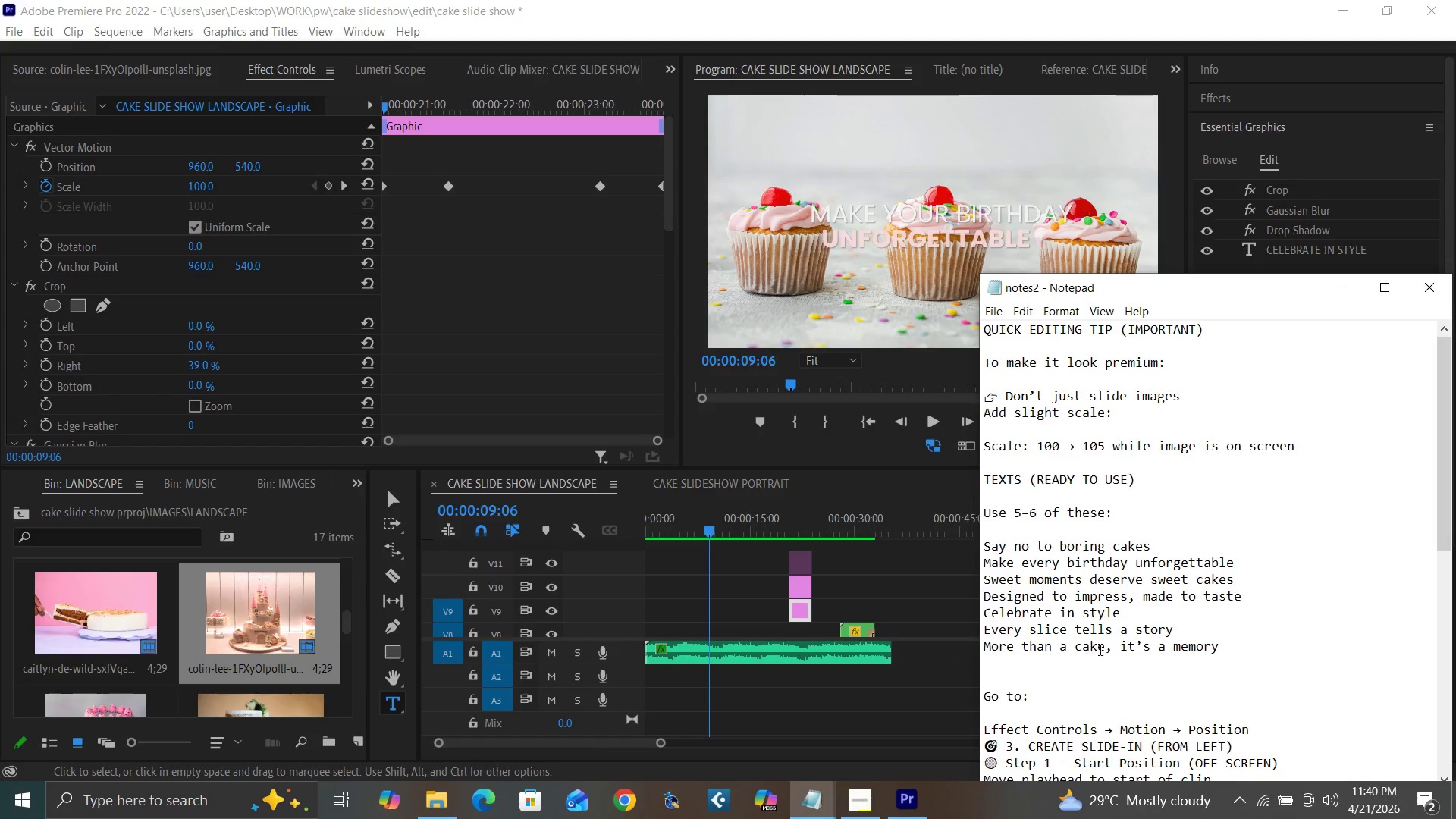 
wait(10.38)
 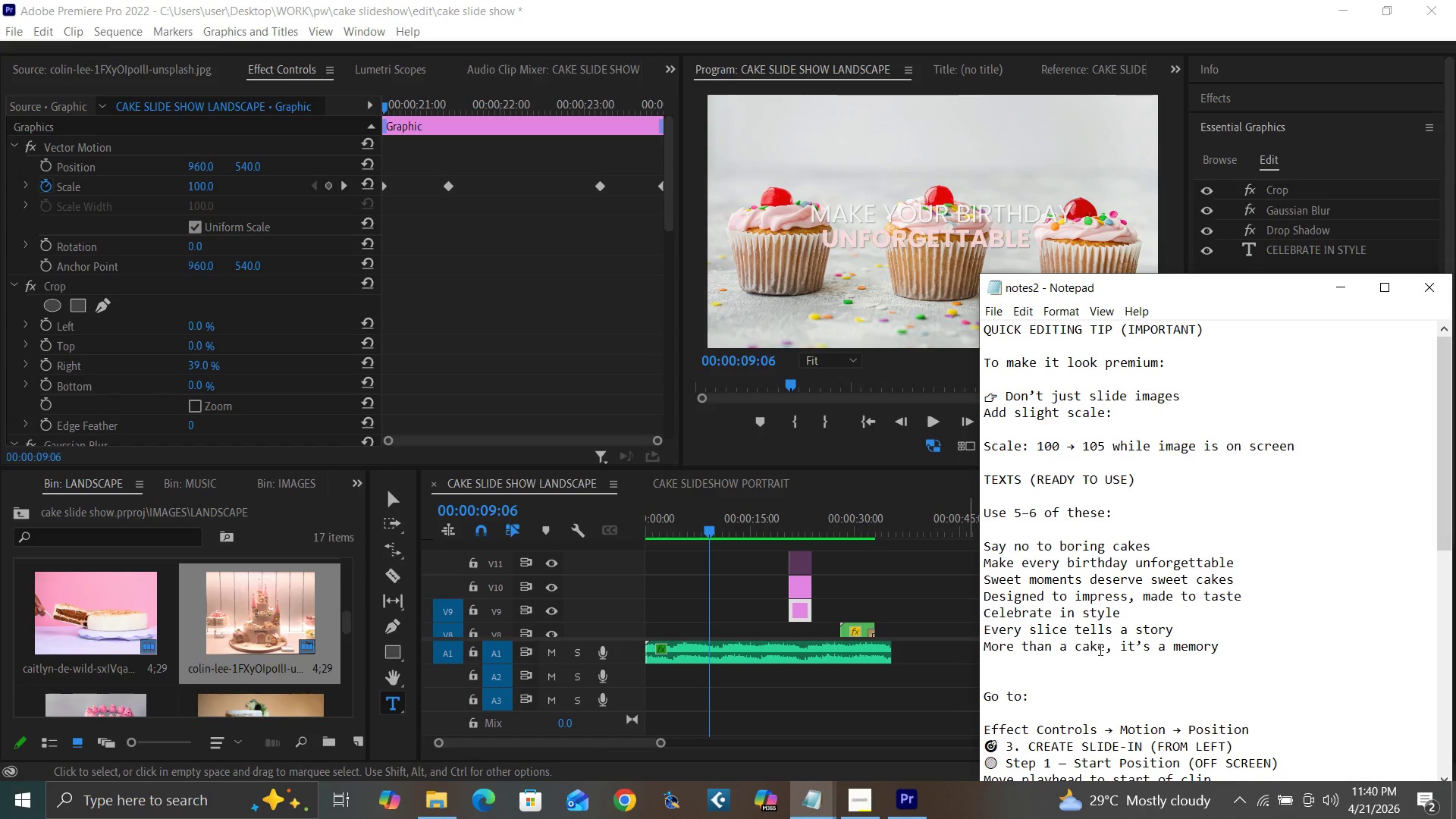 
left_click([805, 529])
 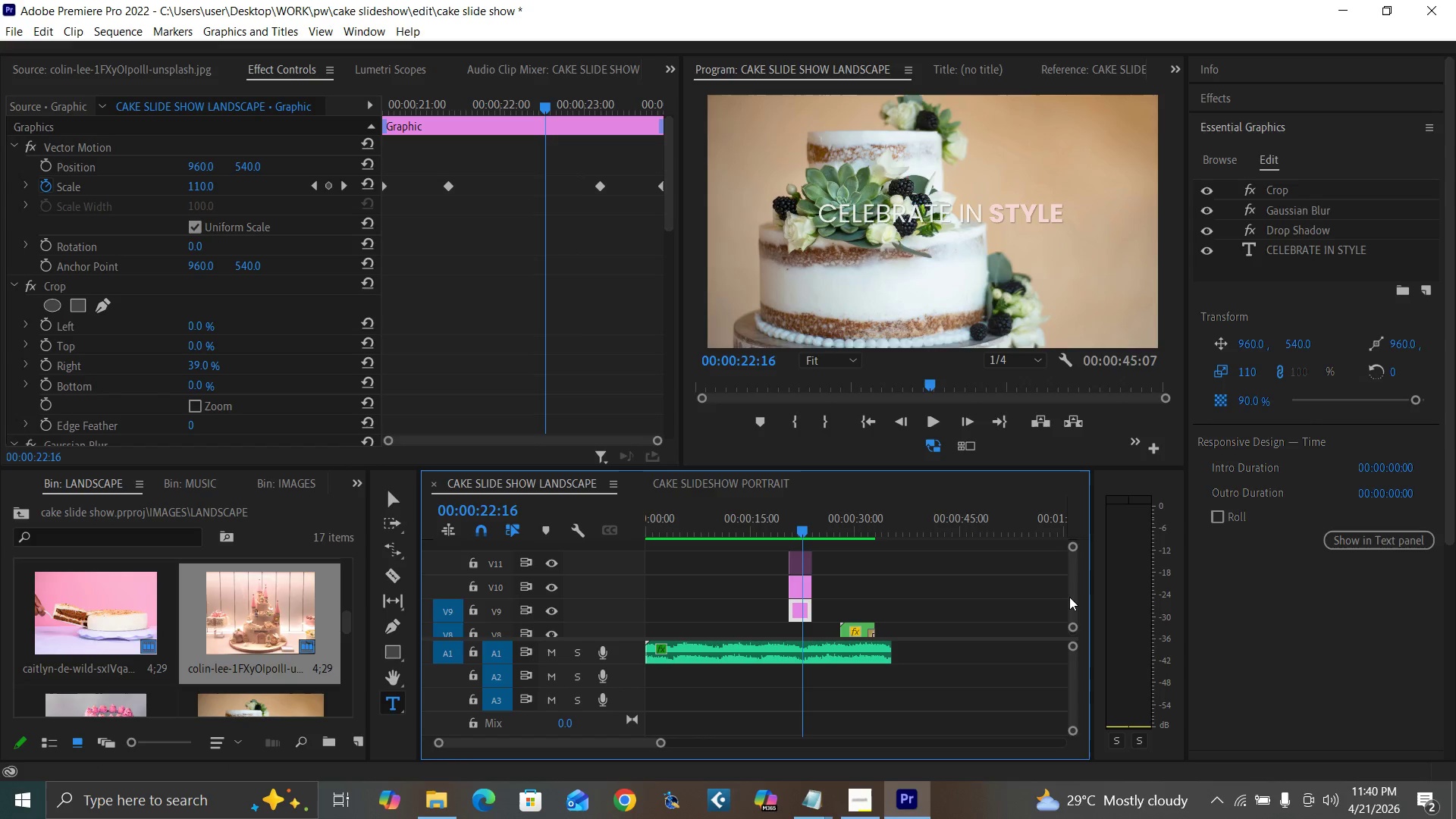 
left_click_drag(start_coordinate=[1069, 595], to_coordinate=[1073, 599])
 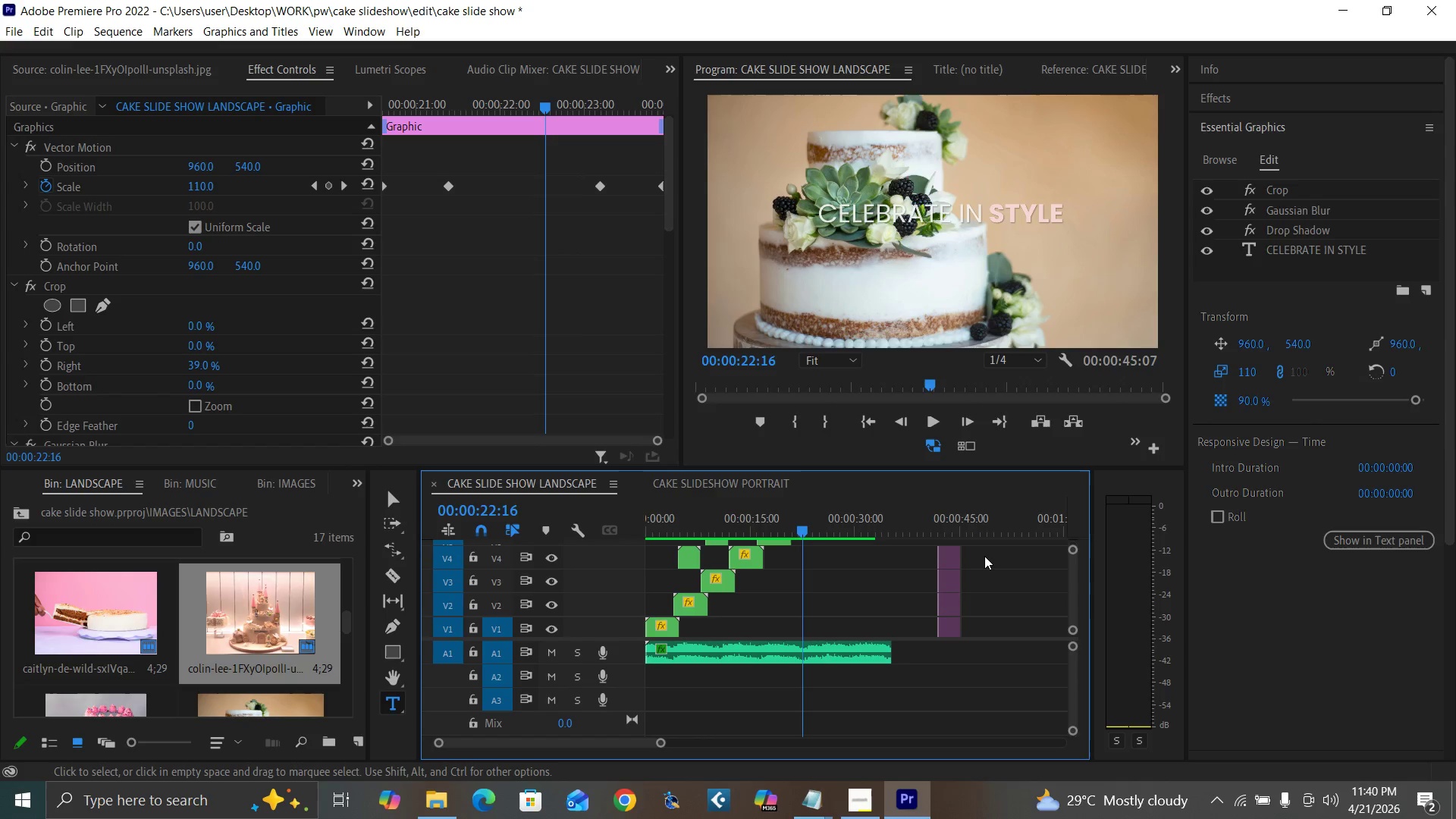 
left_click_drag(start_coordinate=[987, 557], to_coordinate=[958, 620])
 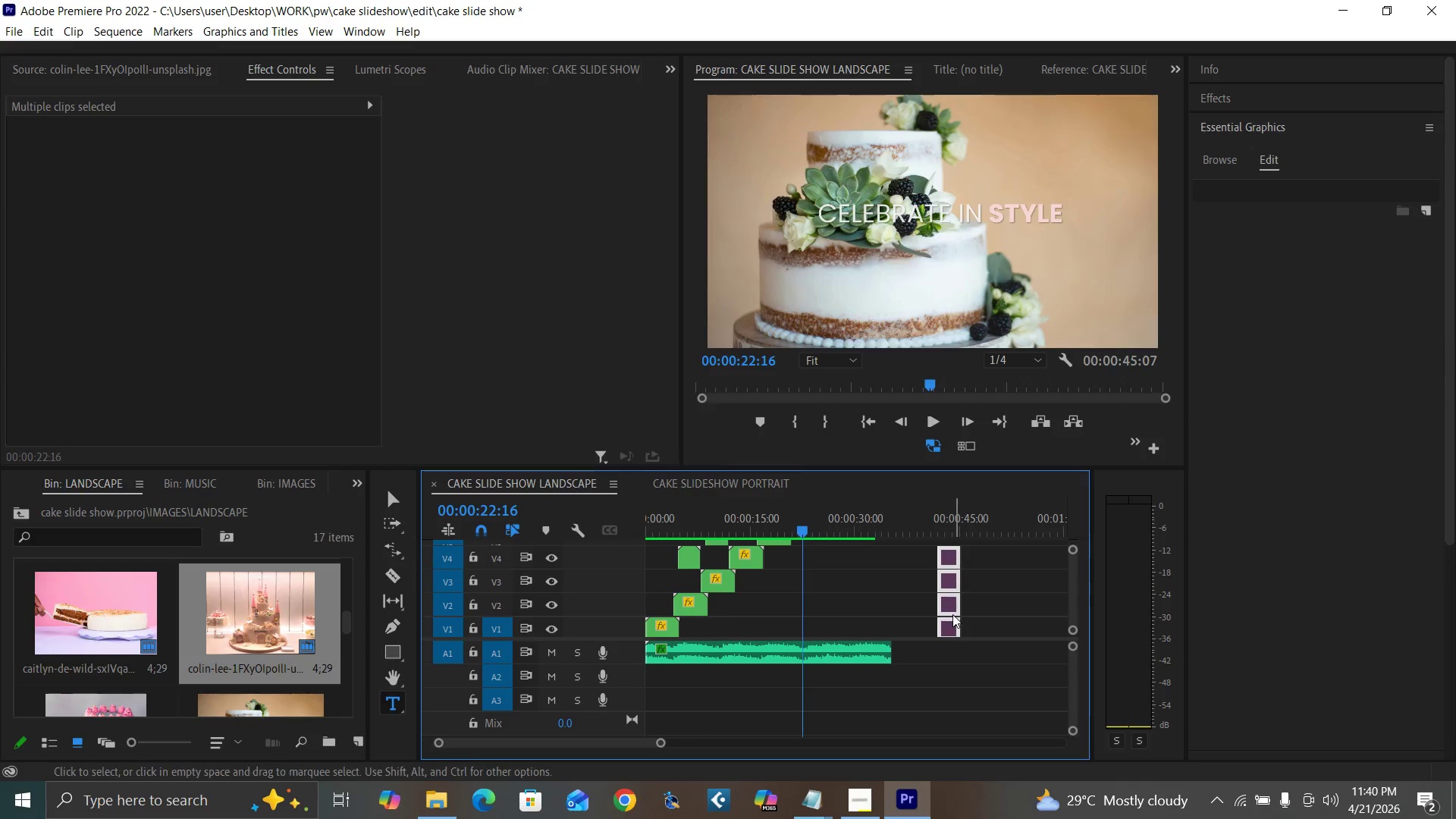 
key(Shift+E)
 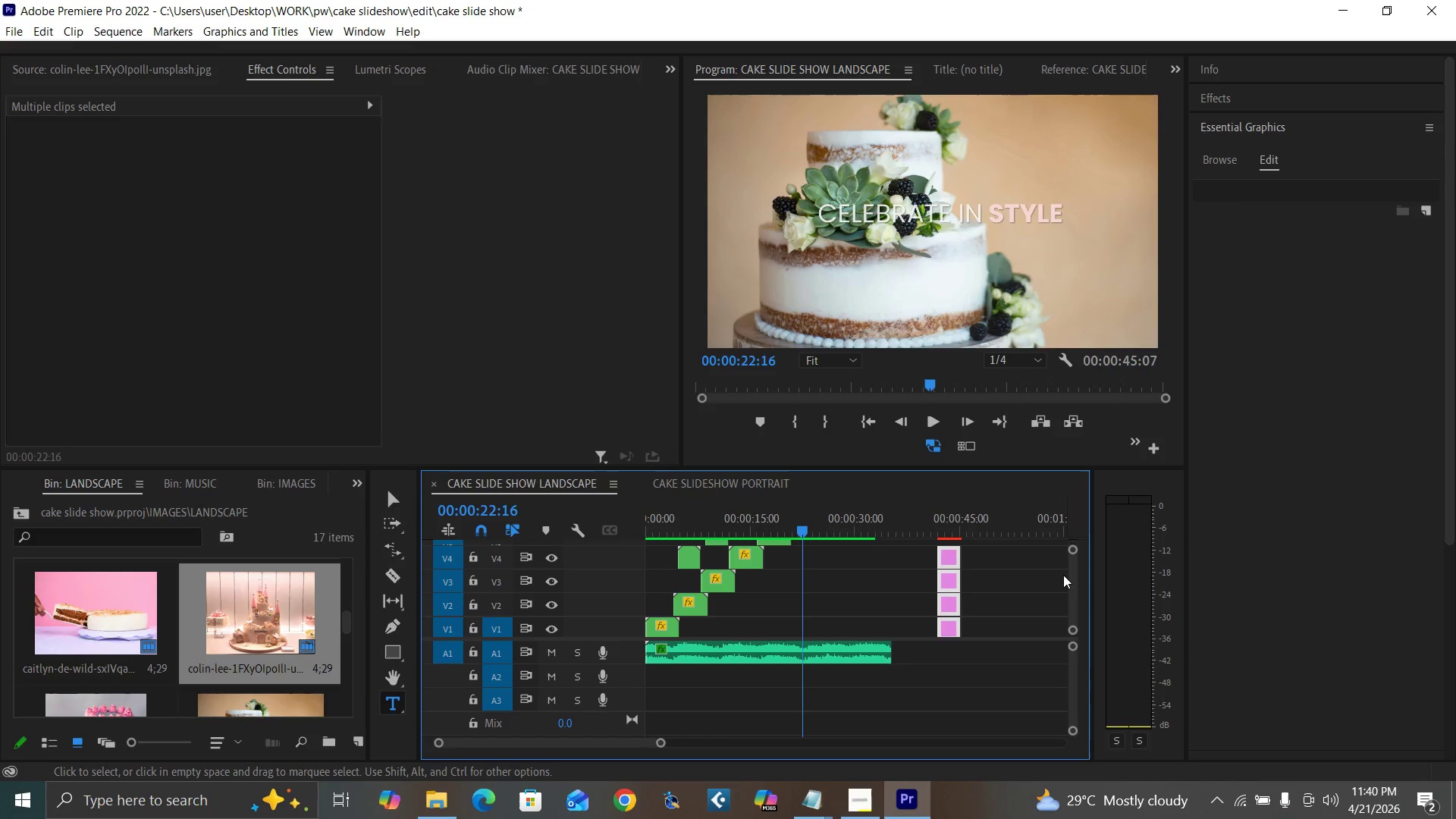 
key(Backquote)
 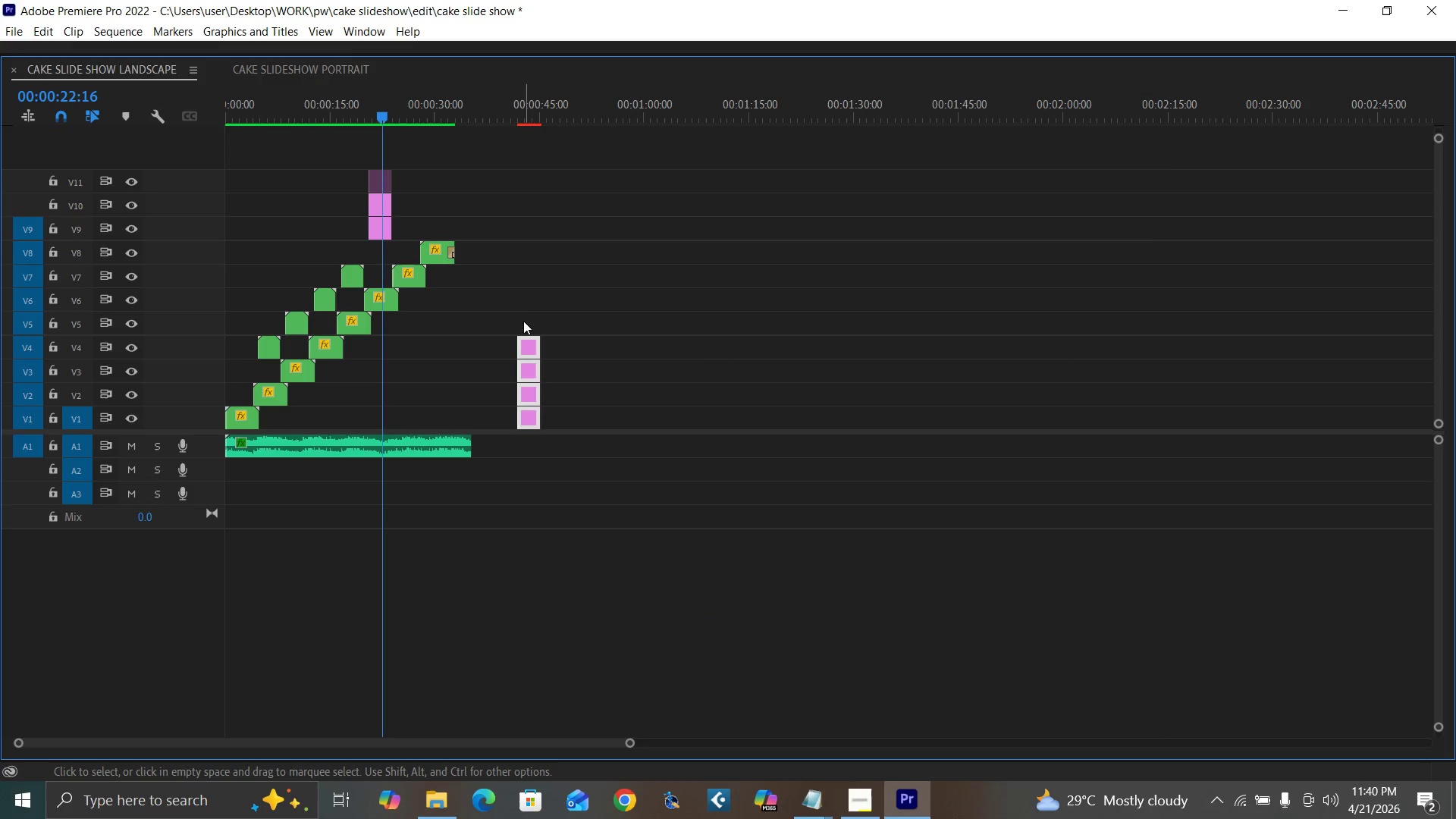 
left_click_drag(start_coordinate=[527, 342], to_coordinate=[430, 146])
 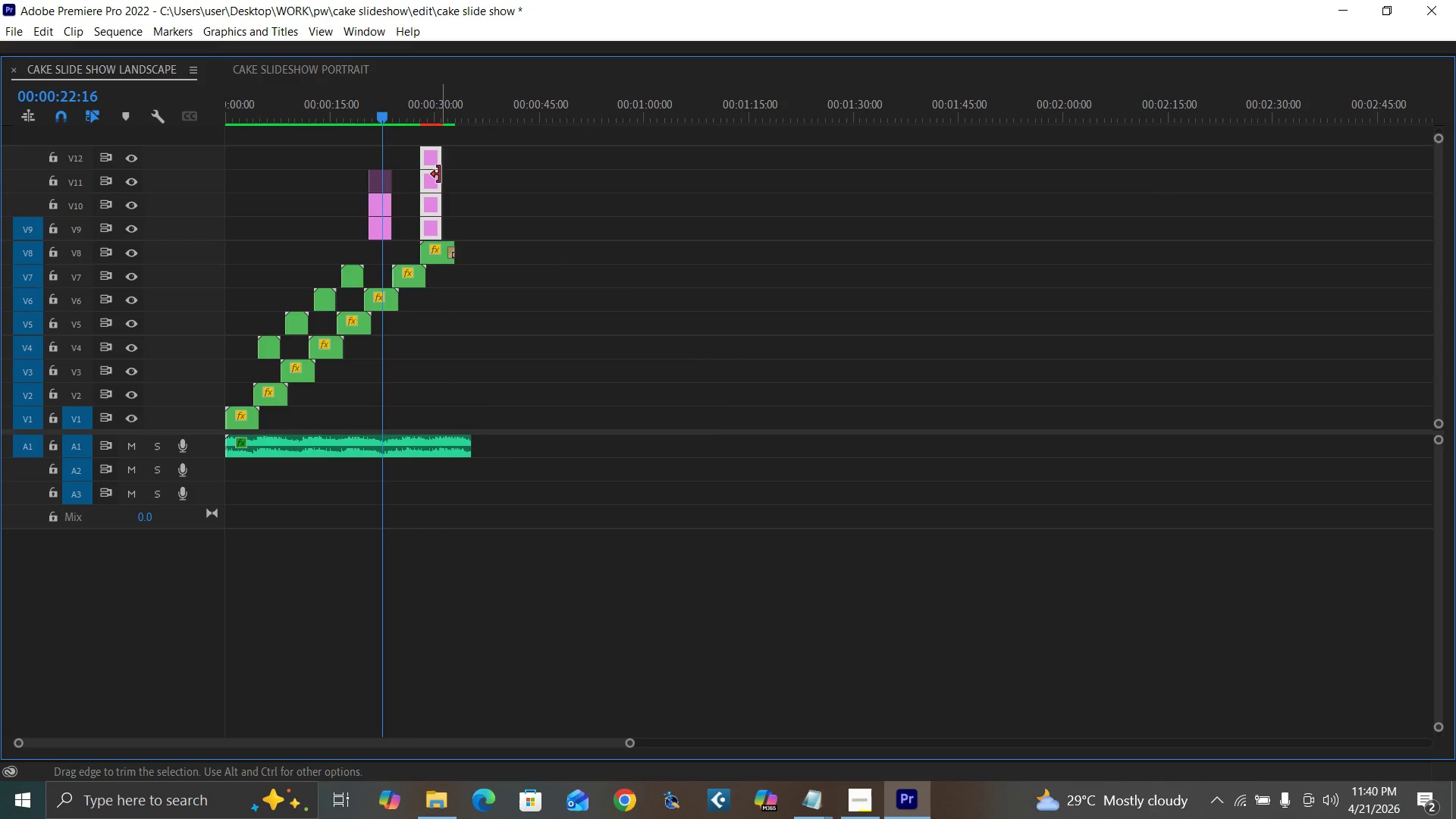 
key(Equal)
 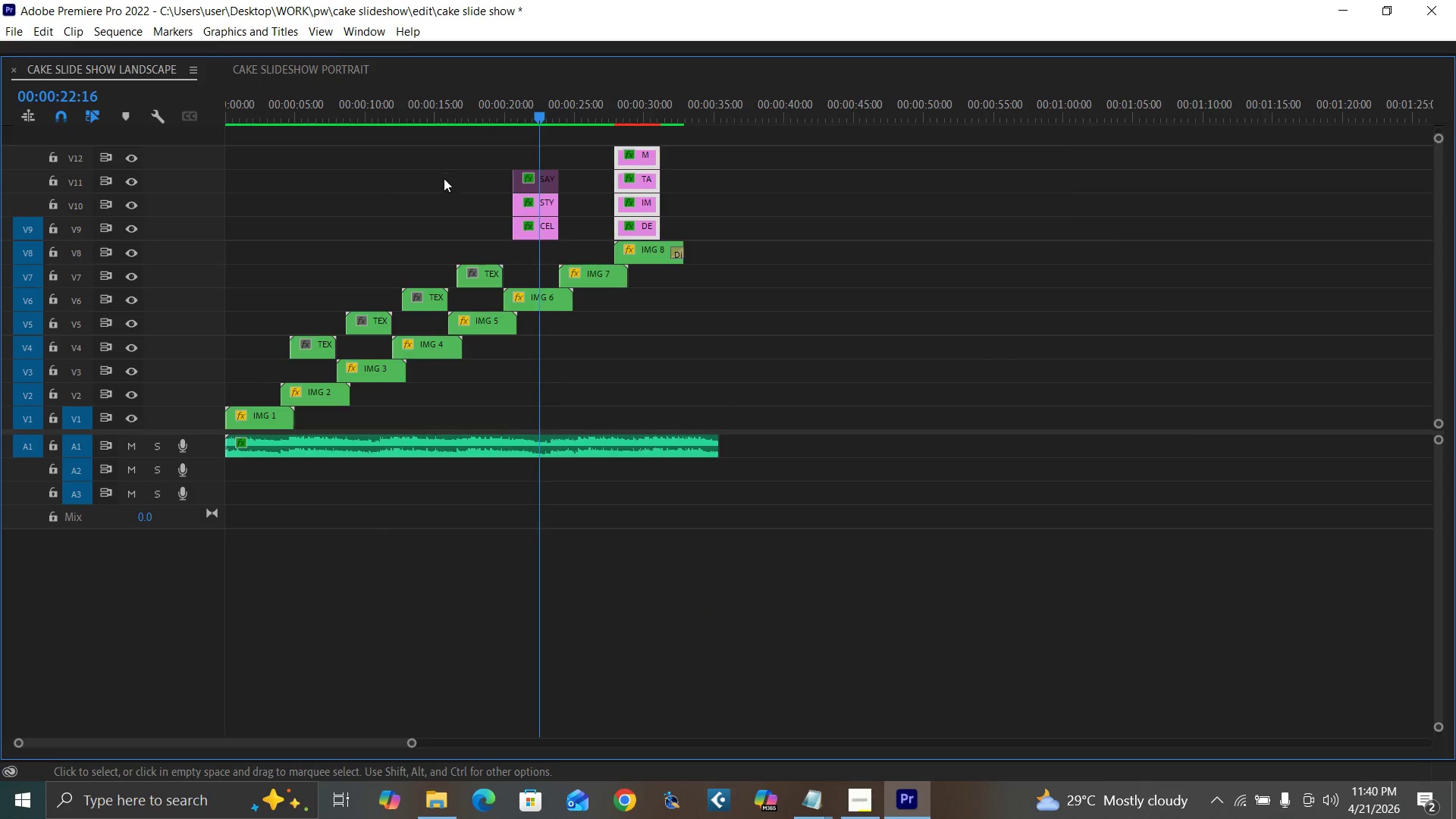 
key(Equal)
 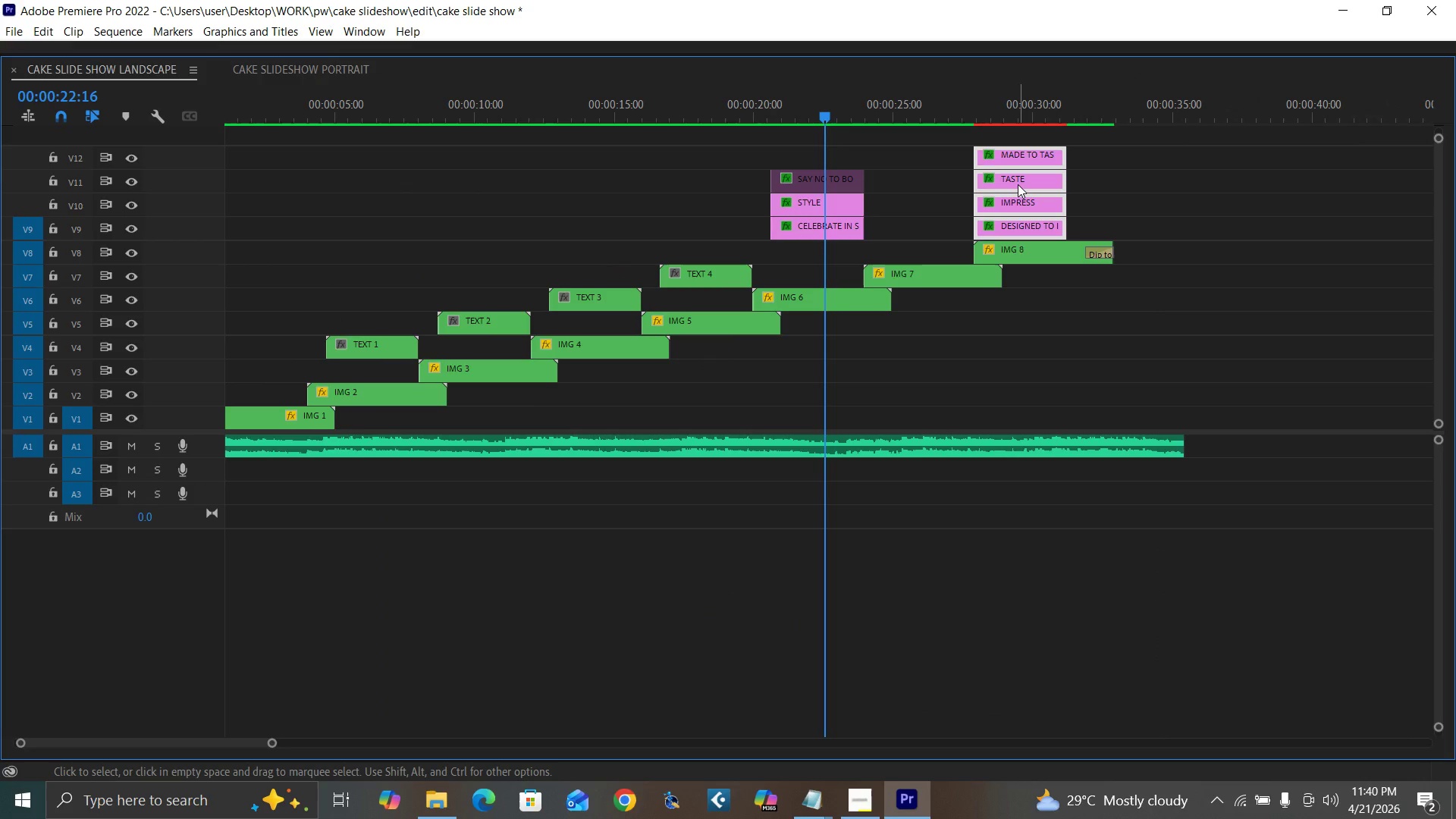 
left_click_drag(start_coordinate=[1018, 184], to_coordinate=[938, 183])
 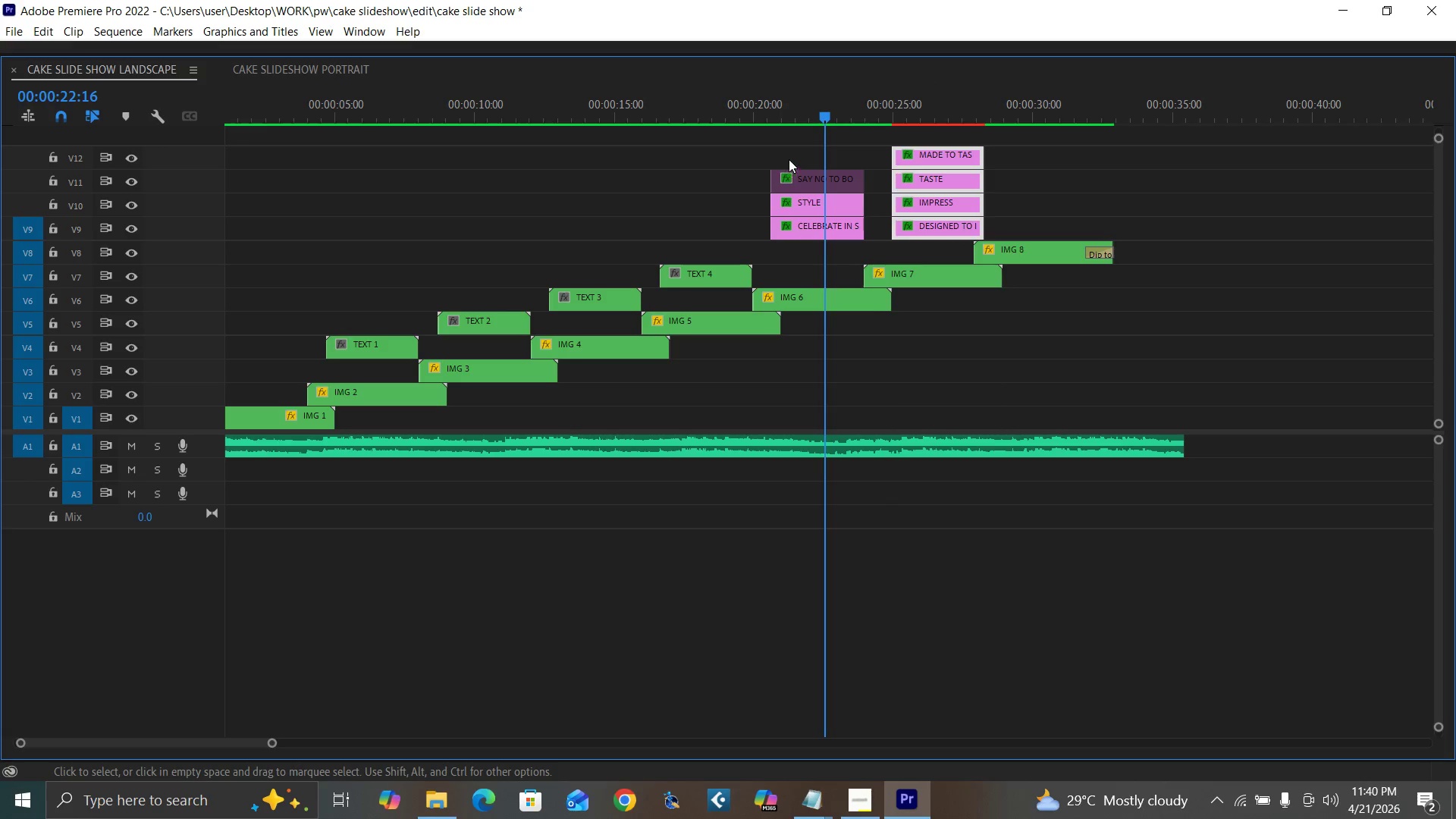 
left_click_drag(start_coordinate=[796, 159], to_coordinate=[820, 225])
 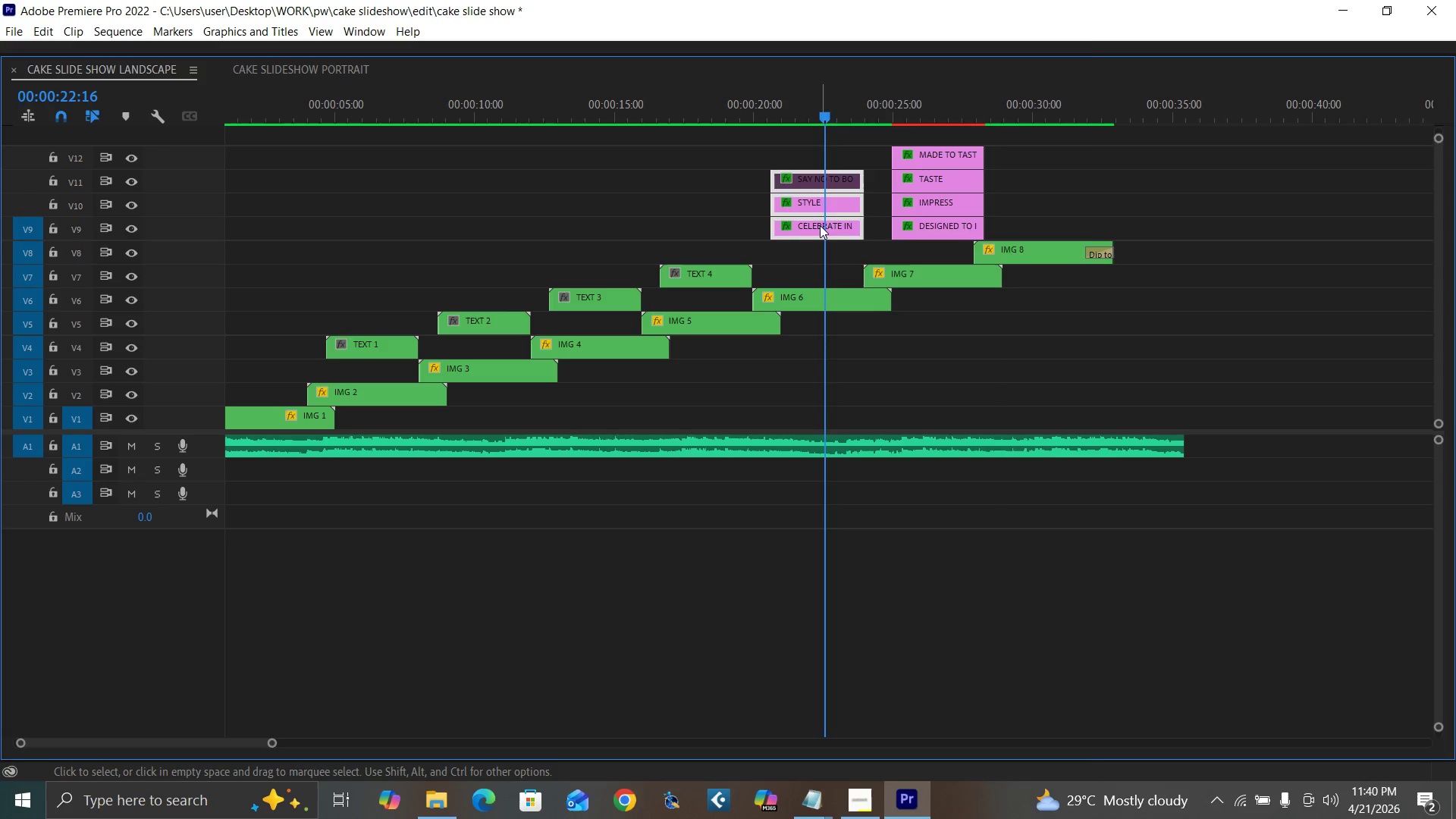 
right_click([820, 225])
 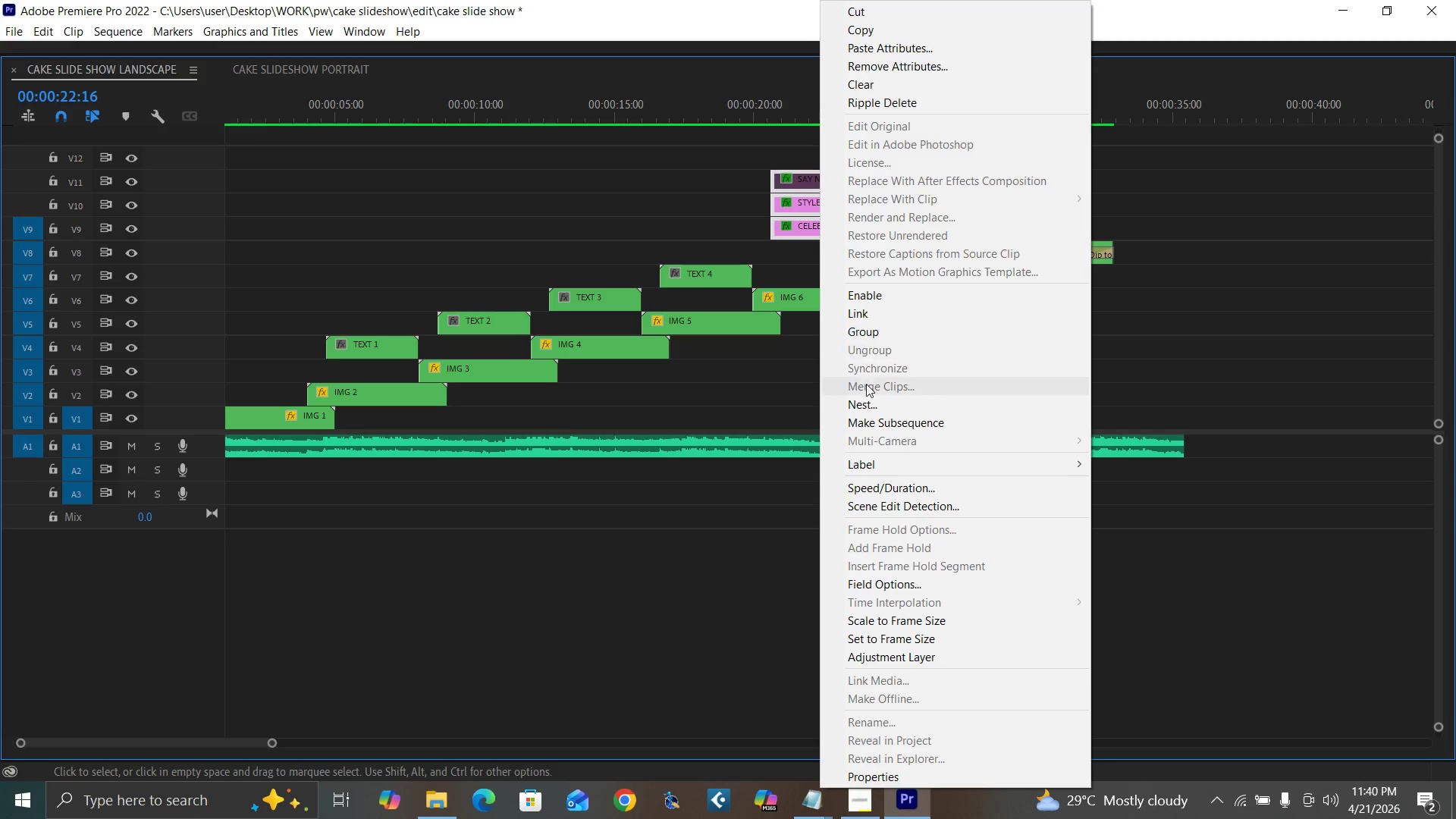 
left_click([869, 397])
 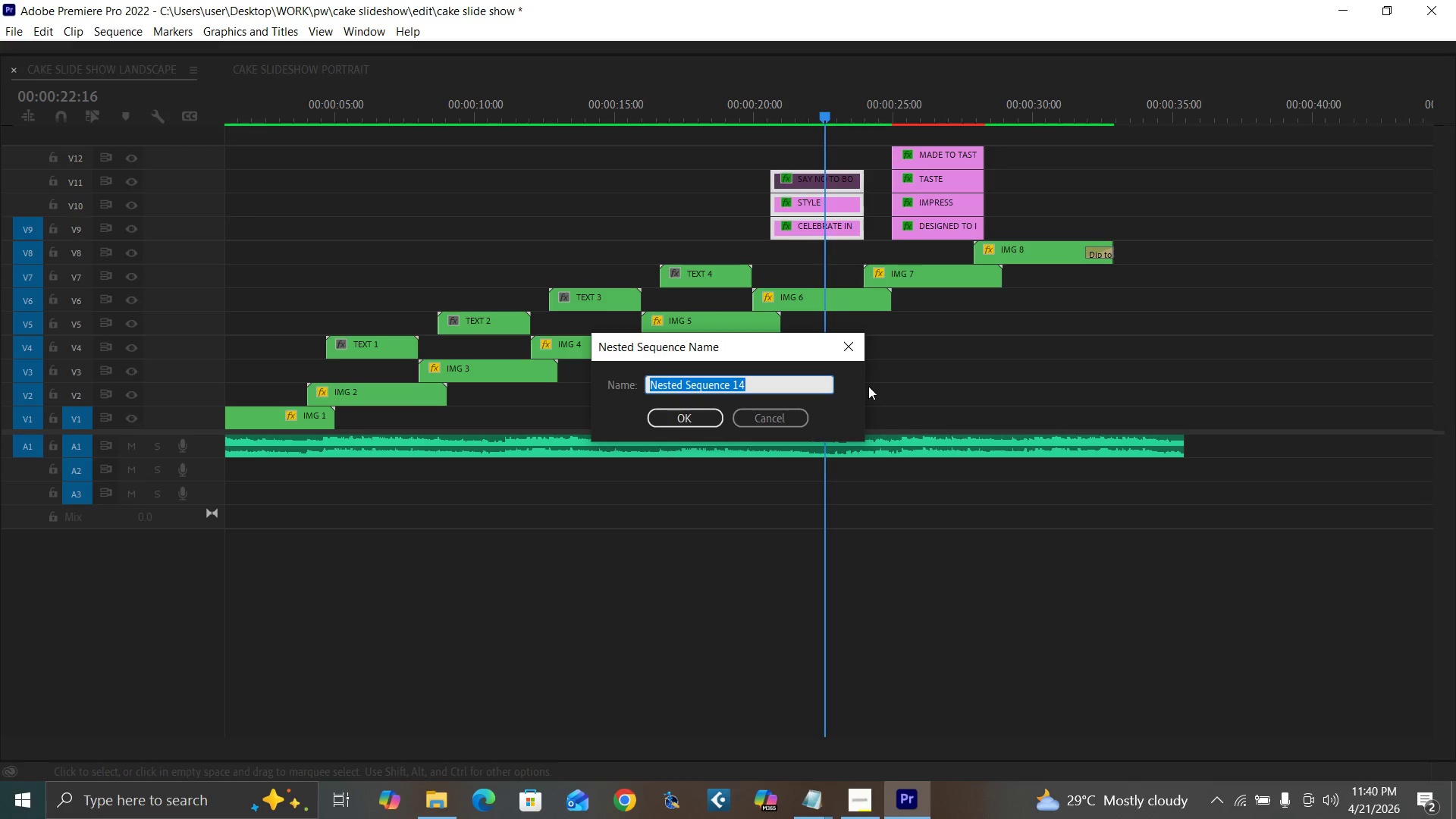 
type(TEXT 5)
 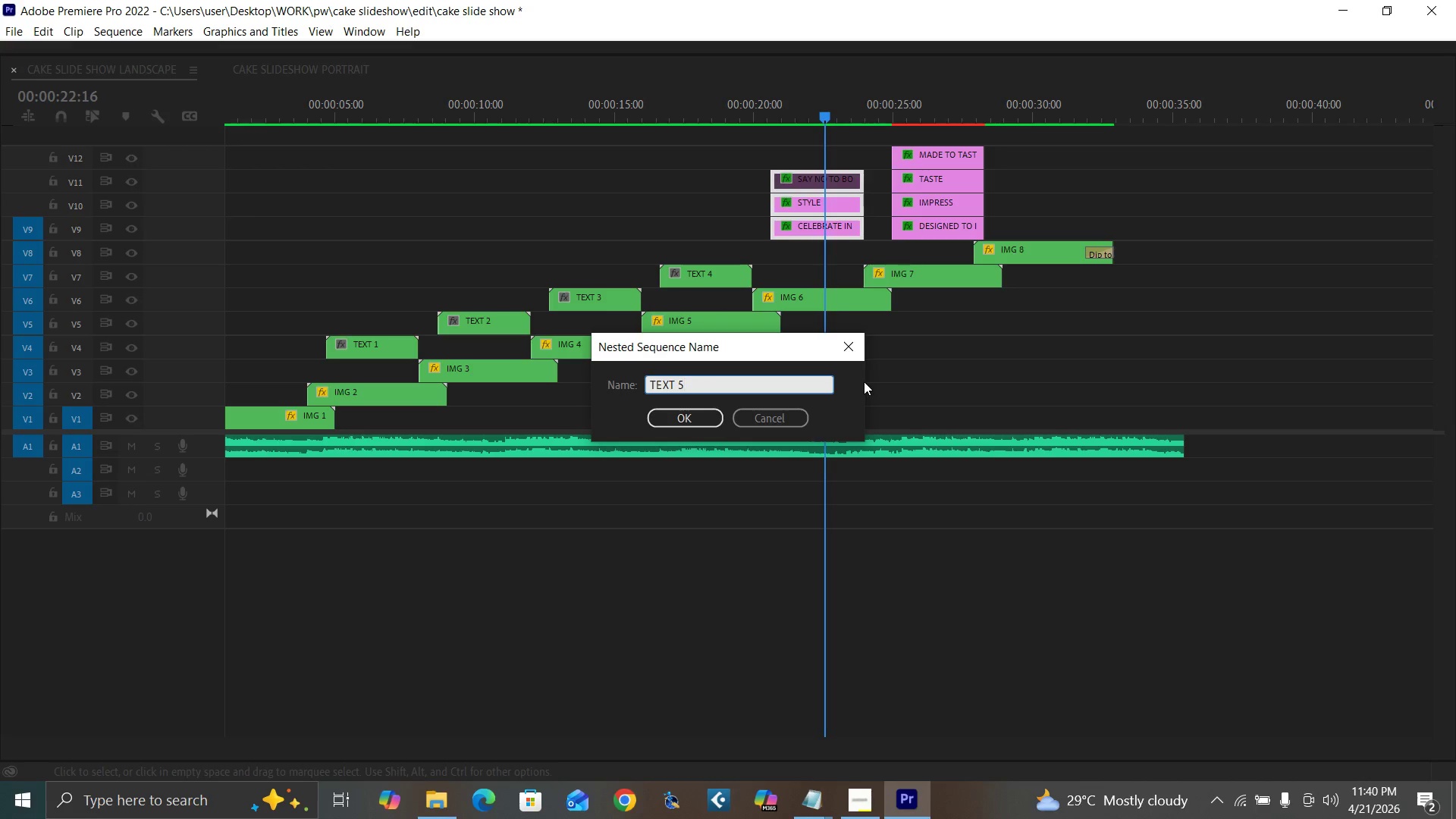 
key(Enter)
 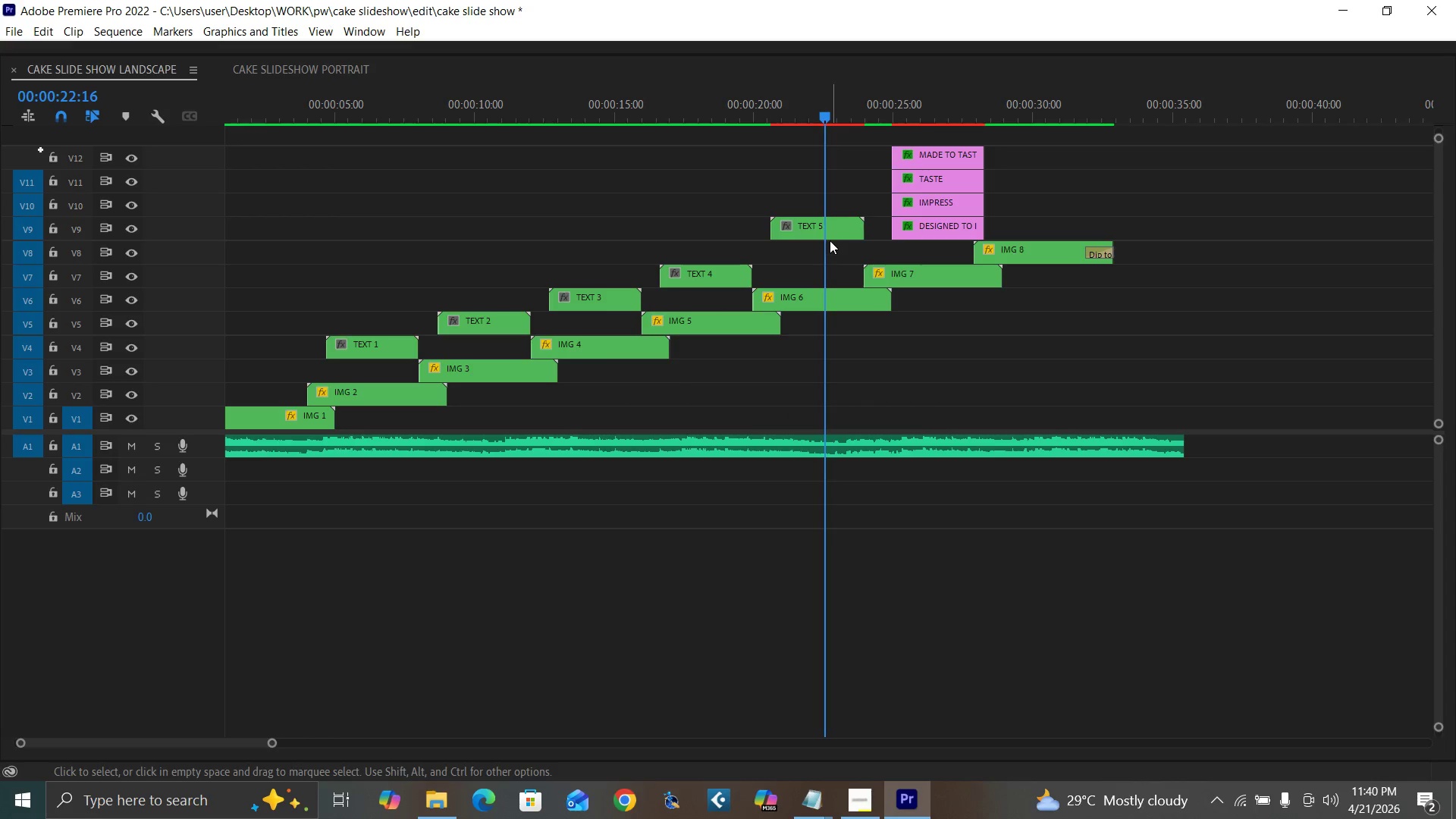 
left_click([822, 234])
 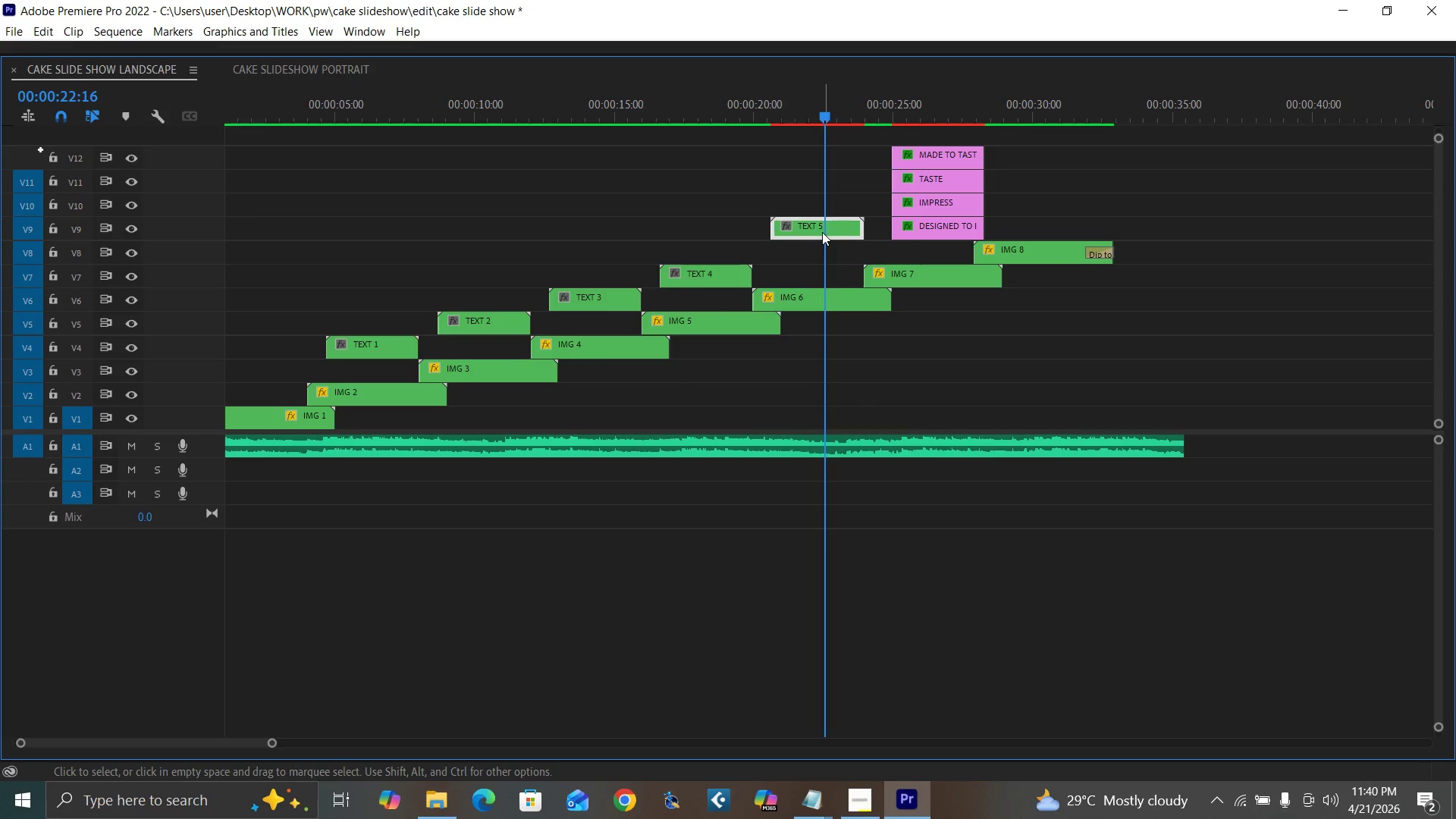 
key(Control+S)
 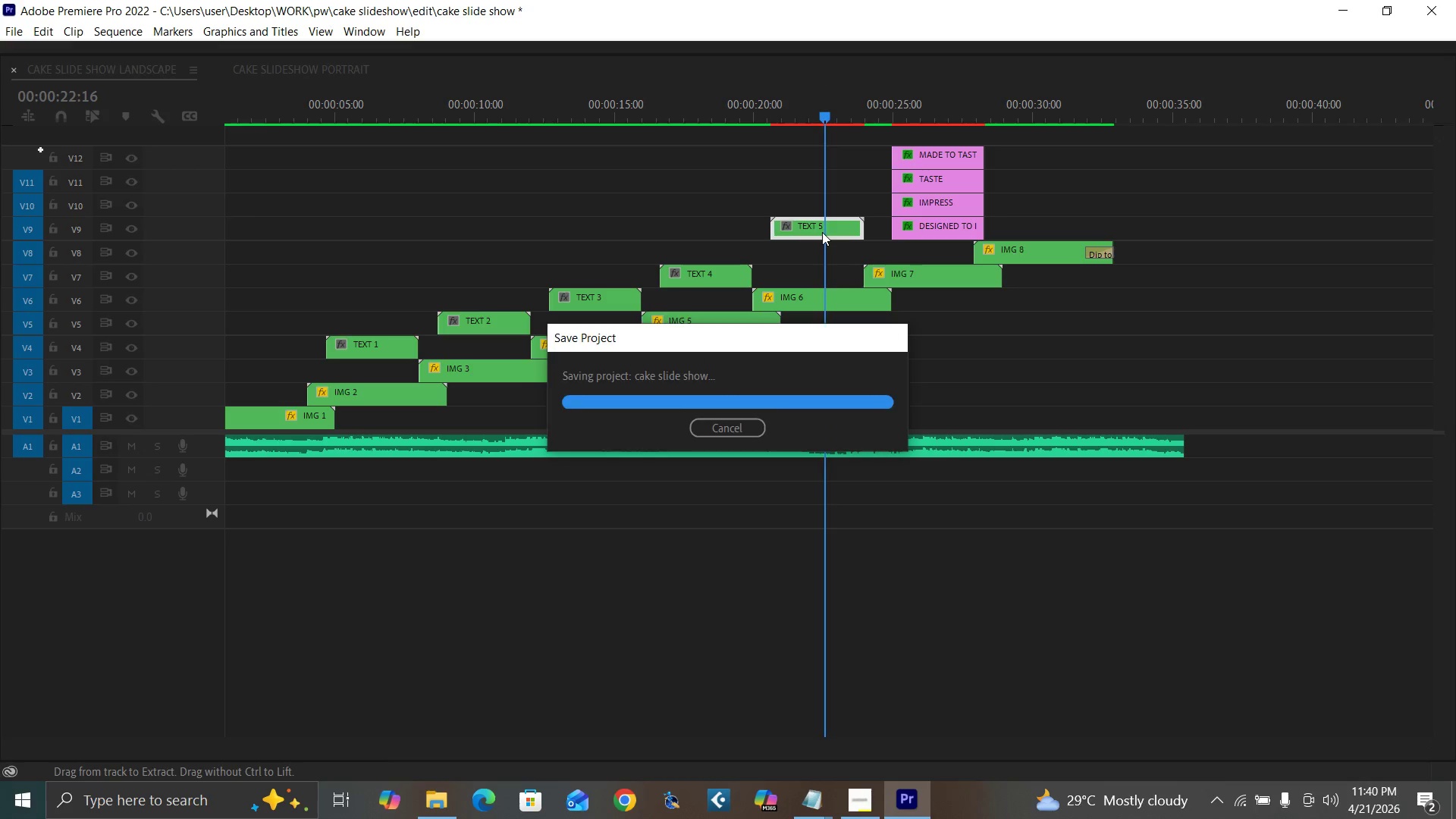 
key(Backquote)
 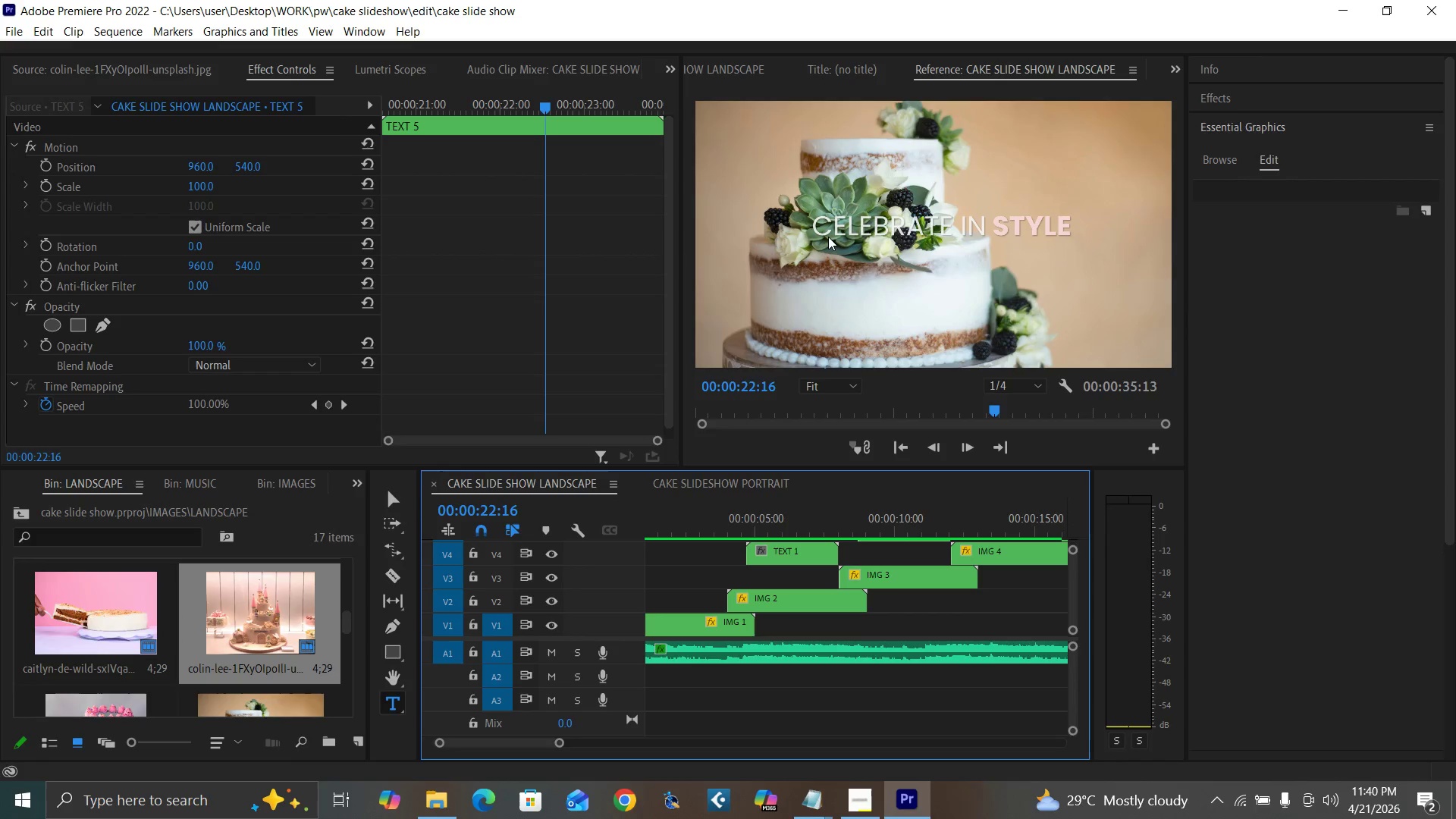 
key(Enter)
 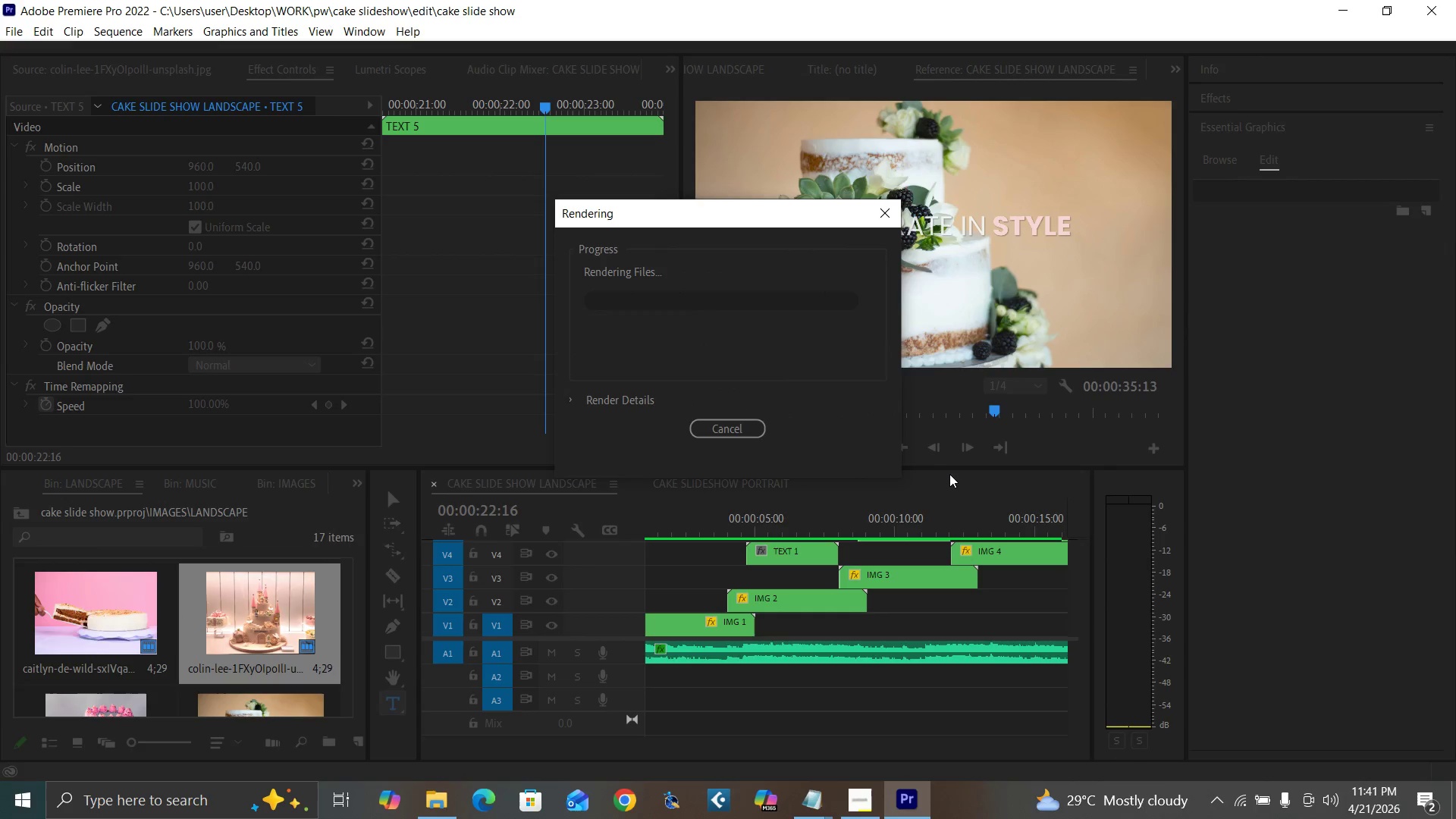 
left_click([956, 488])
 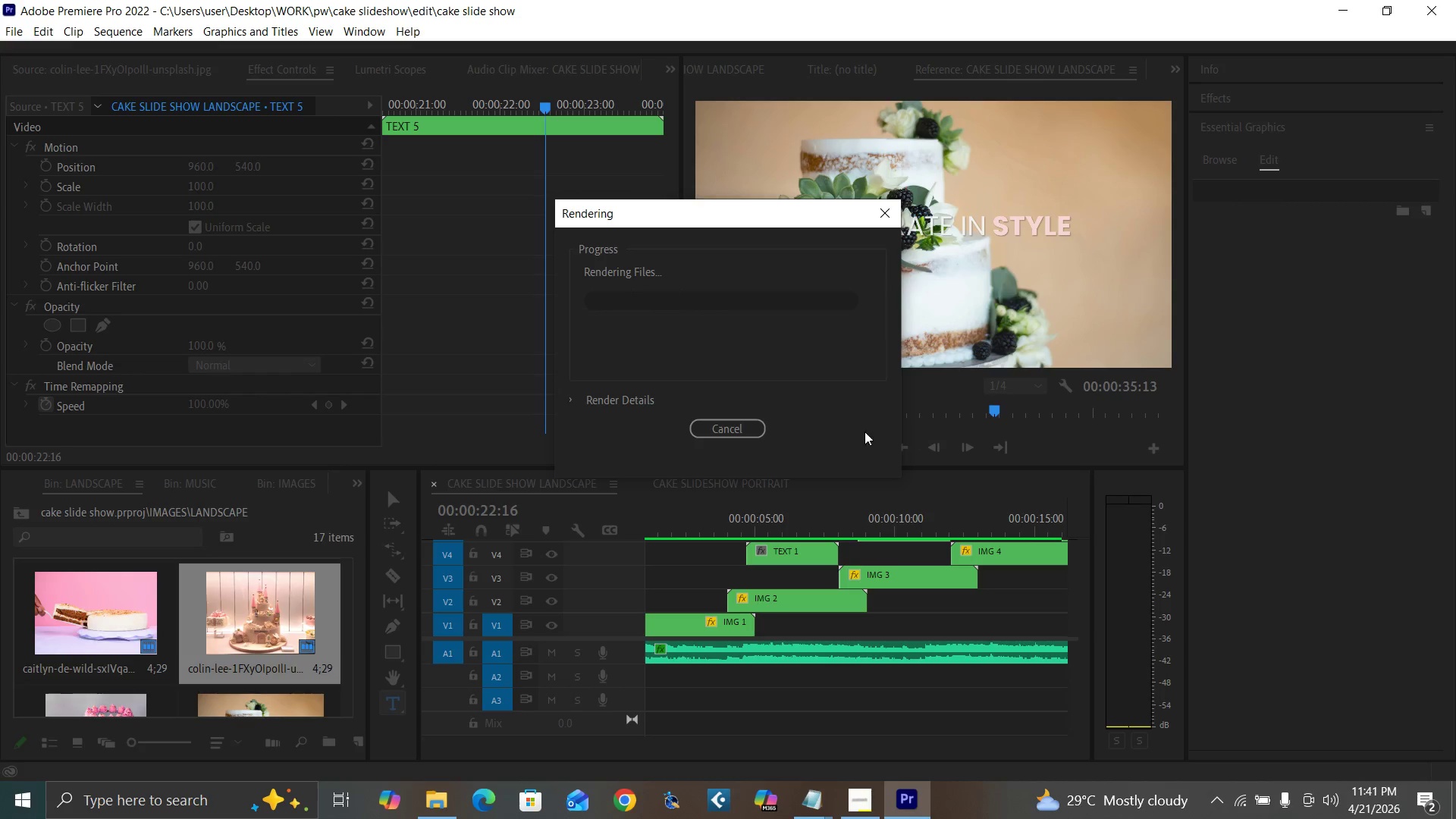 
mouse_move([1213, 784])
 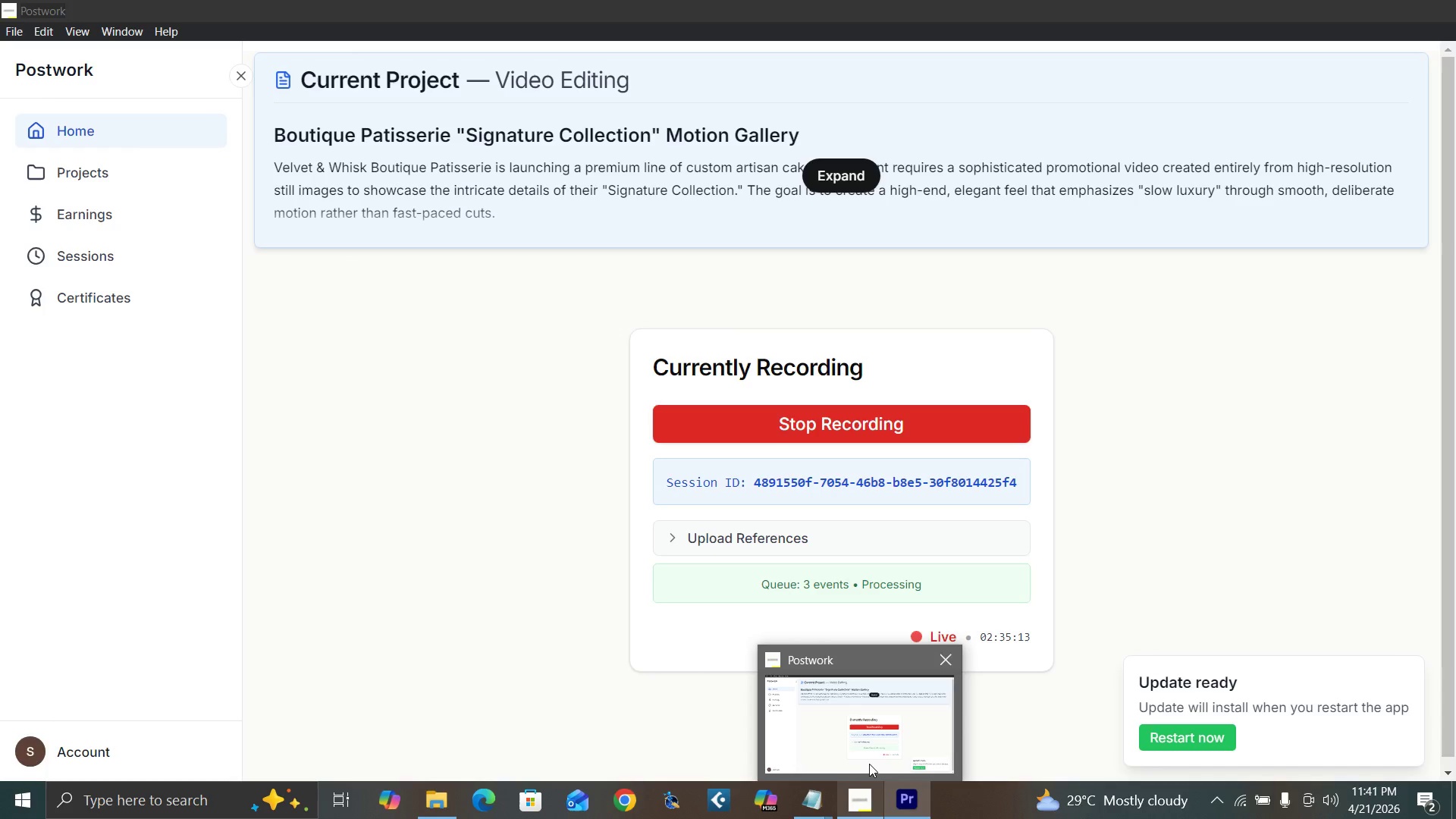 
wait(11.95)
 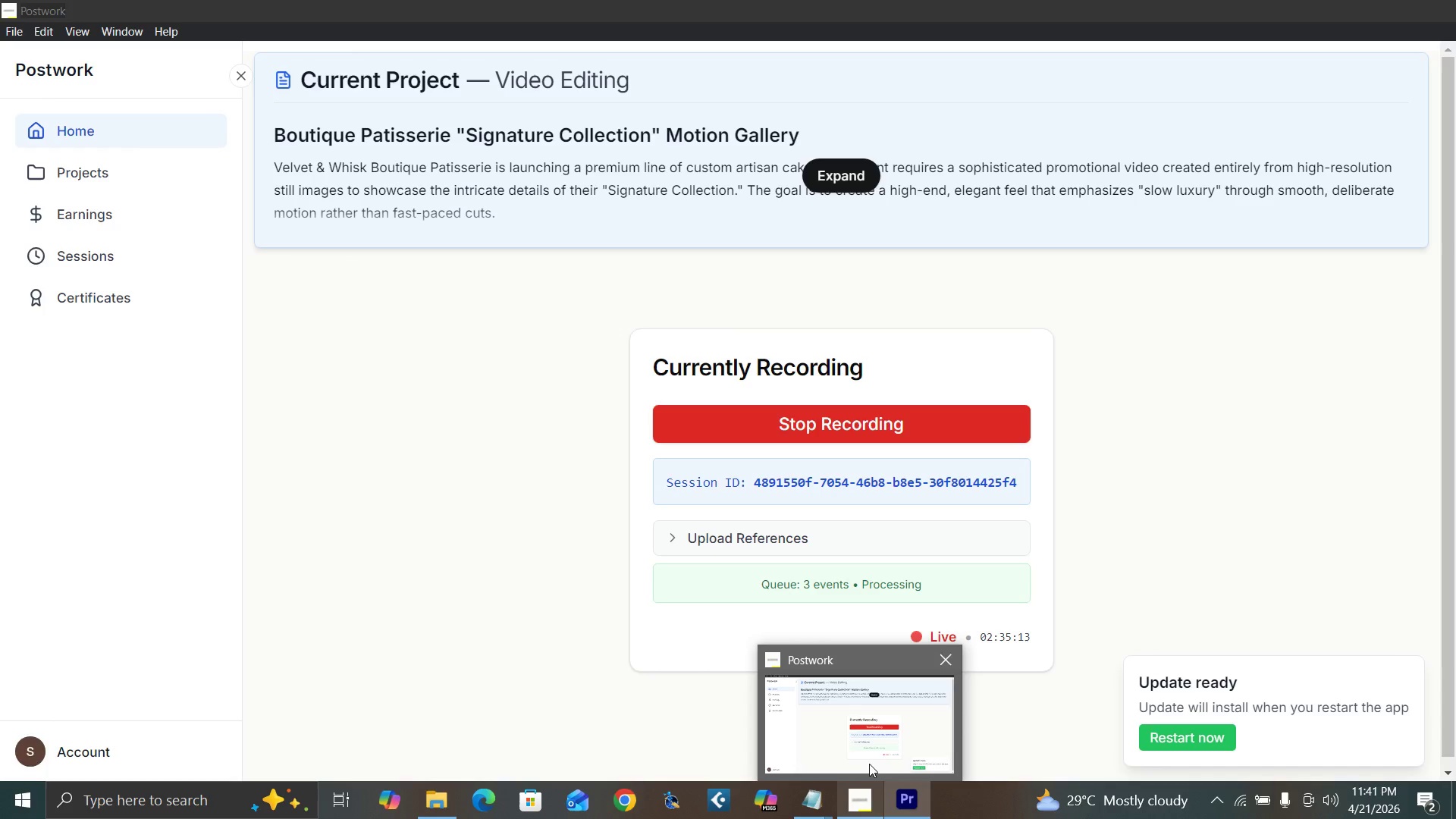 
left_click([820, 758])
 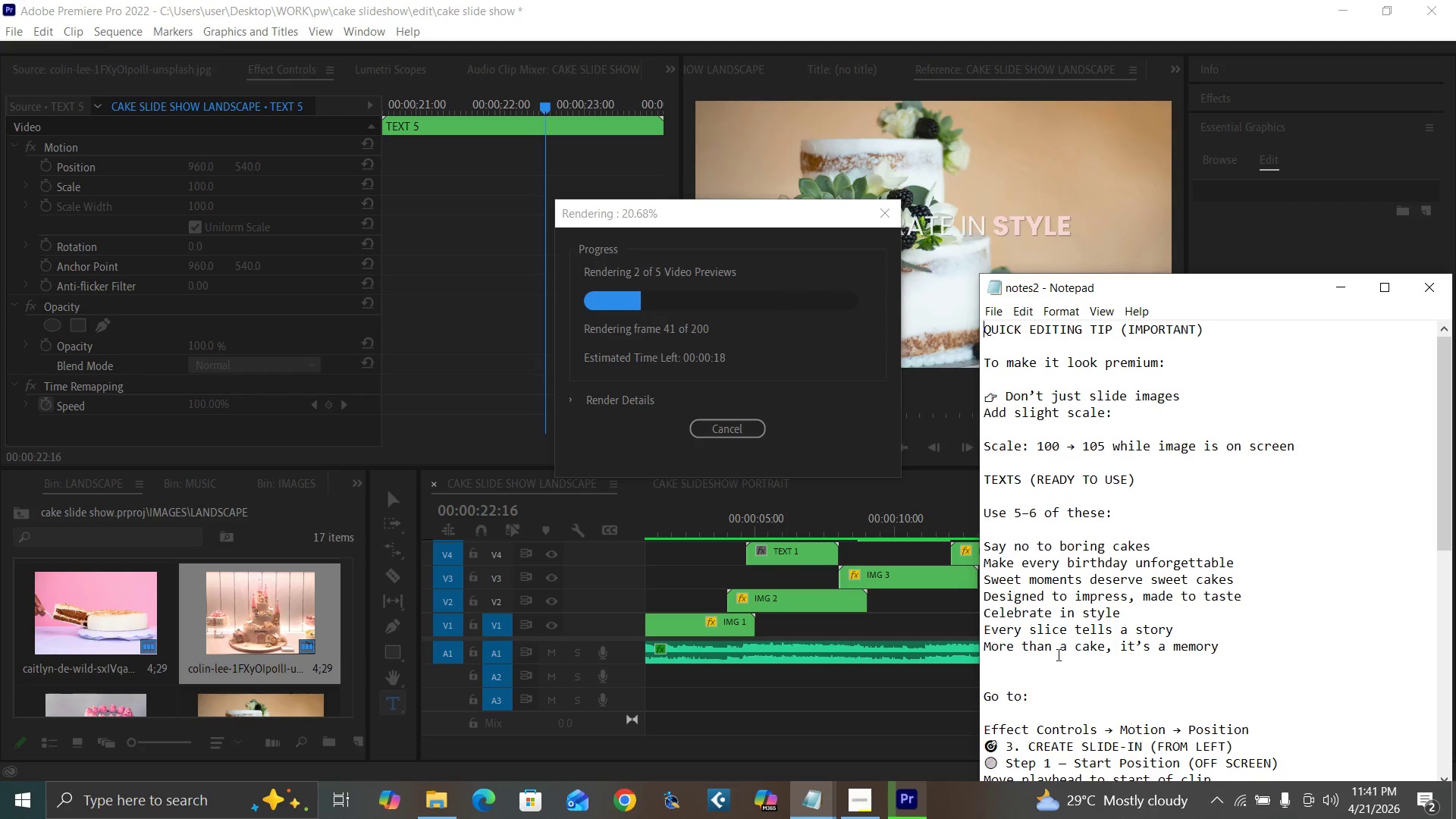 
wait(7.36)
 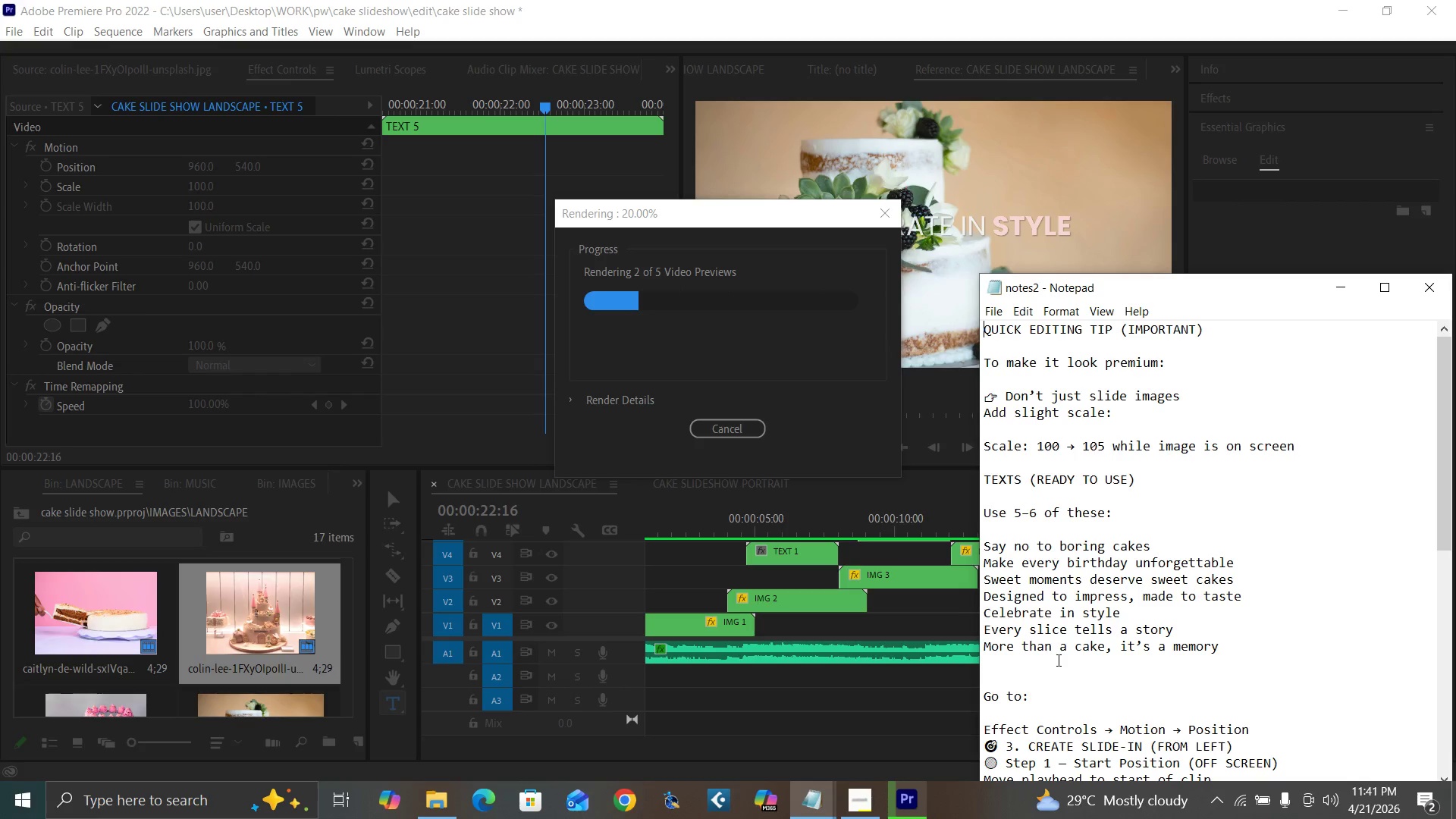 
mouse_move([857, 802])
 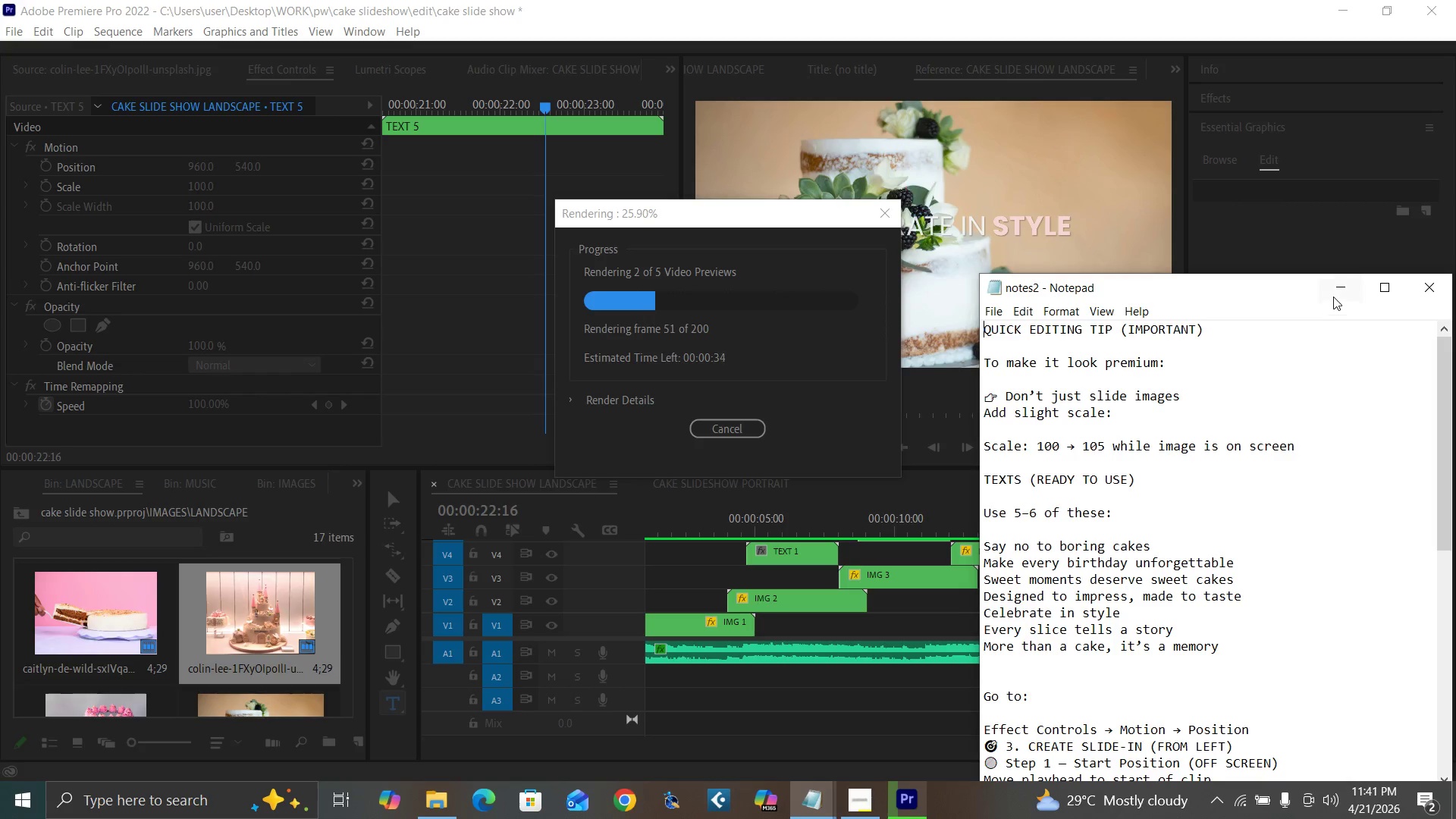 
left_click([1335, 289])
 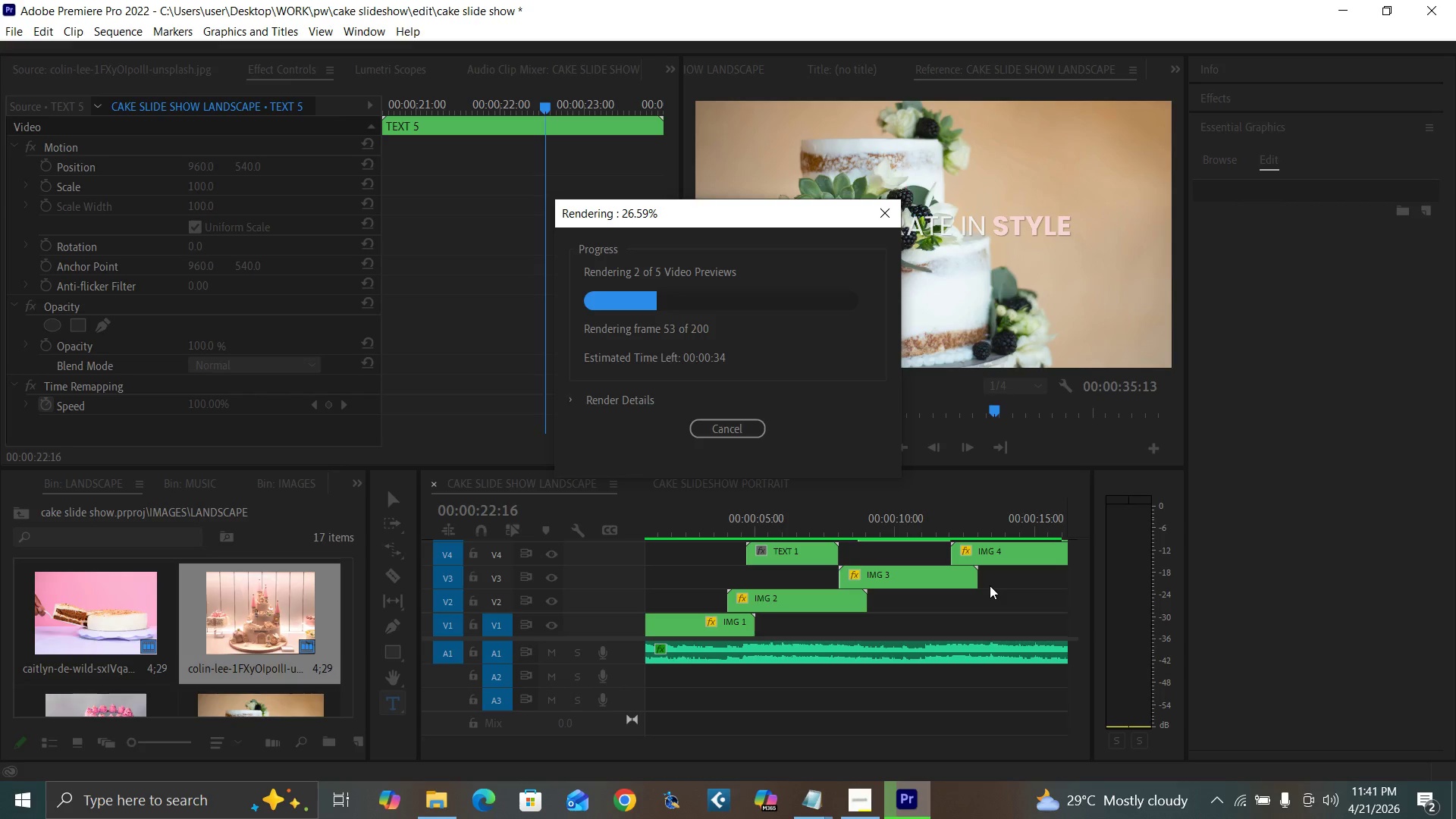 
left_click([860, 499])
 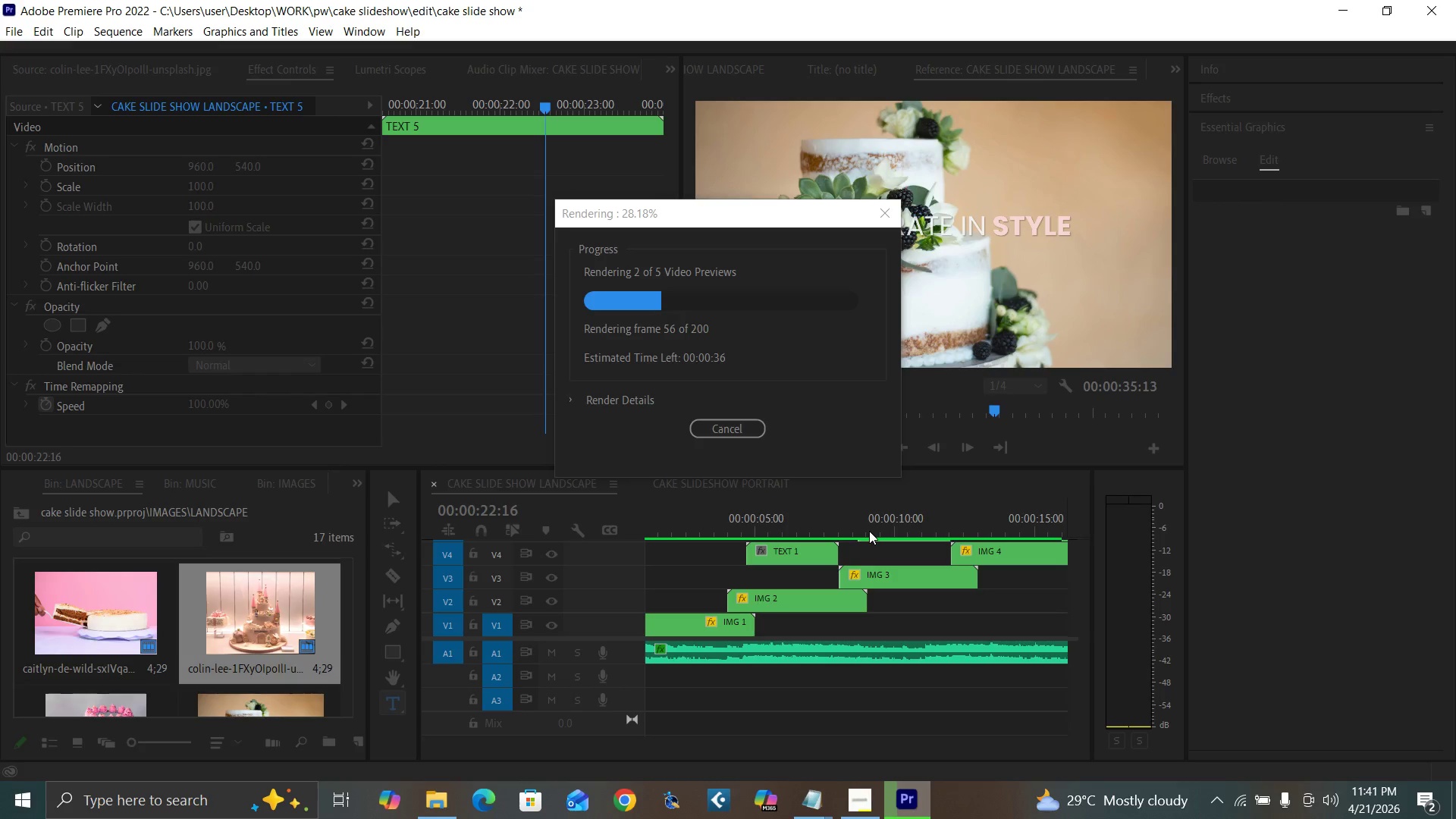 
mouse_move([1253, 799])
 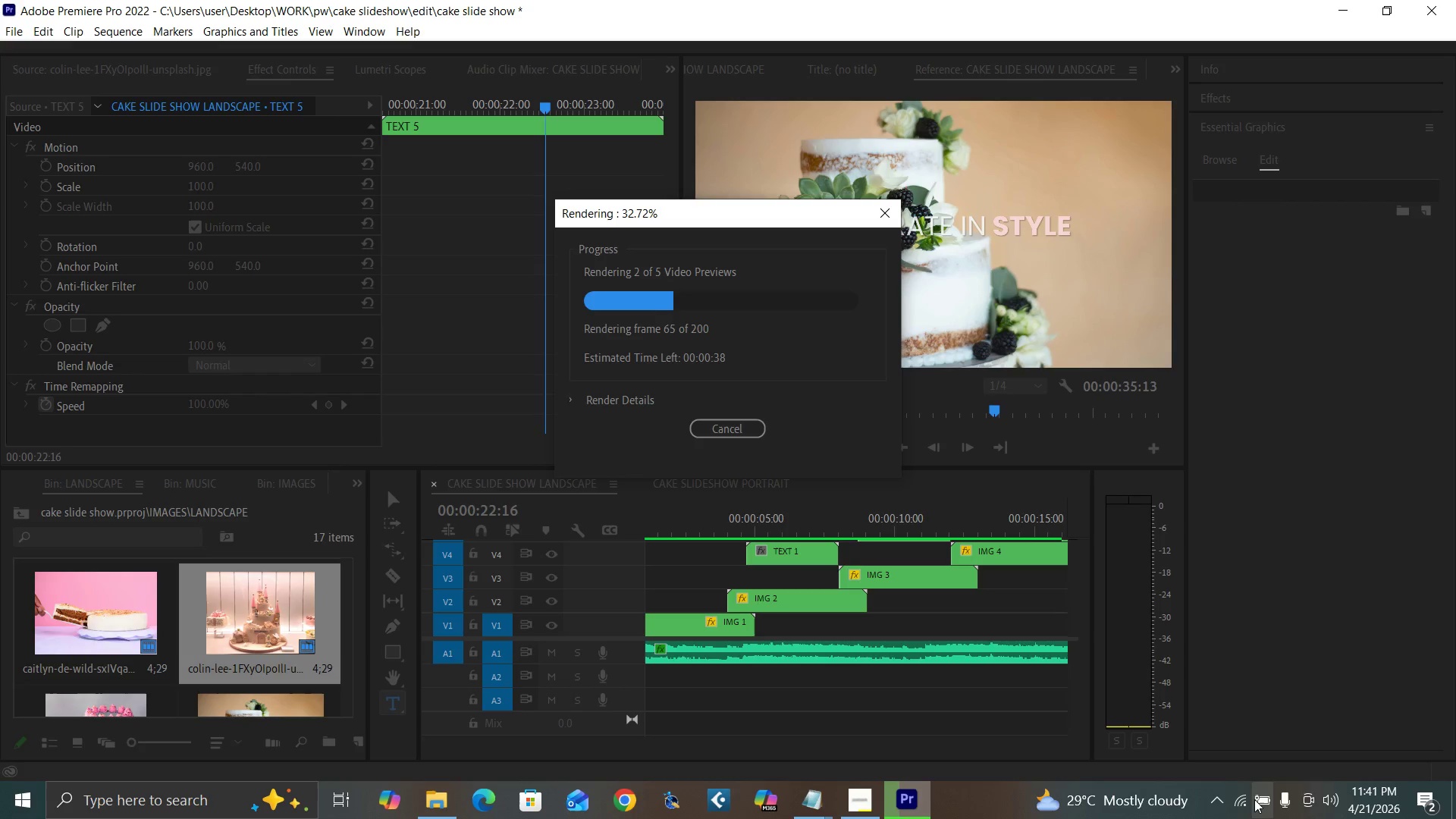 
mouse_move([1236, 795])
 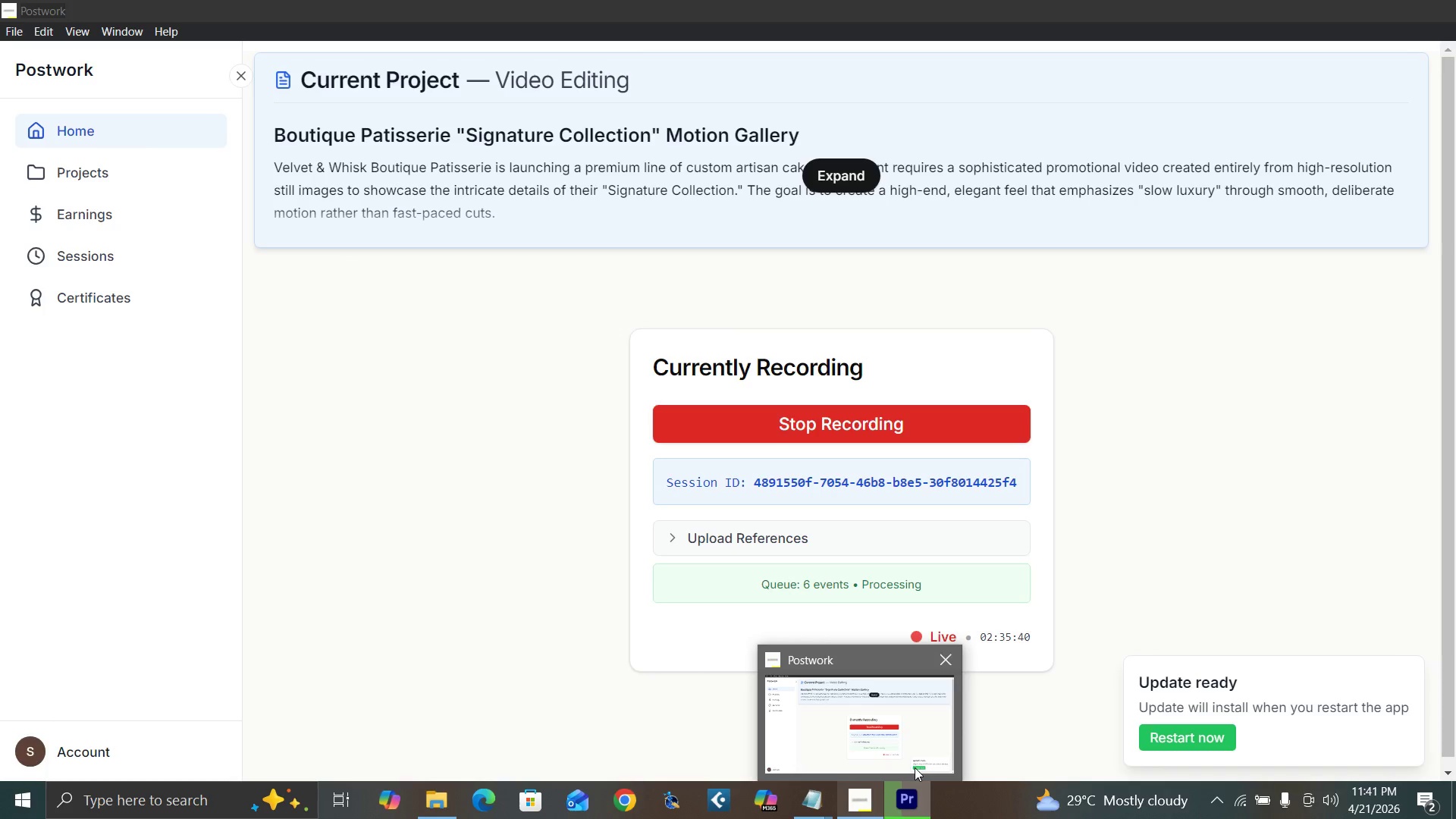 
left_click([901, 608])
 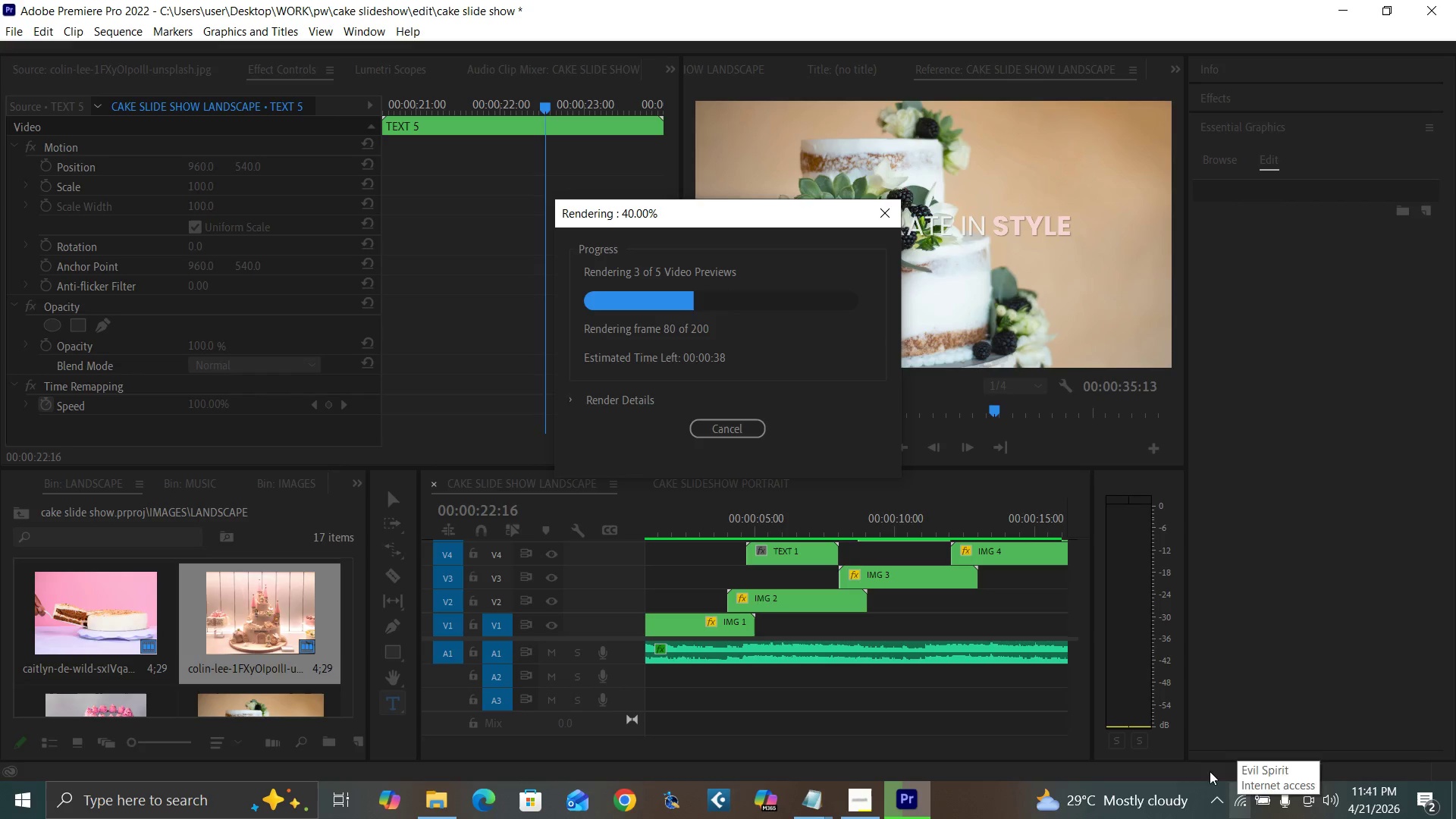 
left_click([909, 604])
 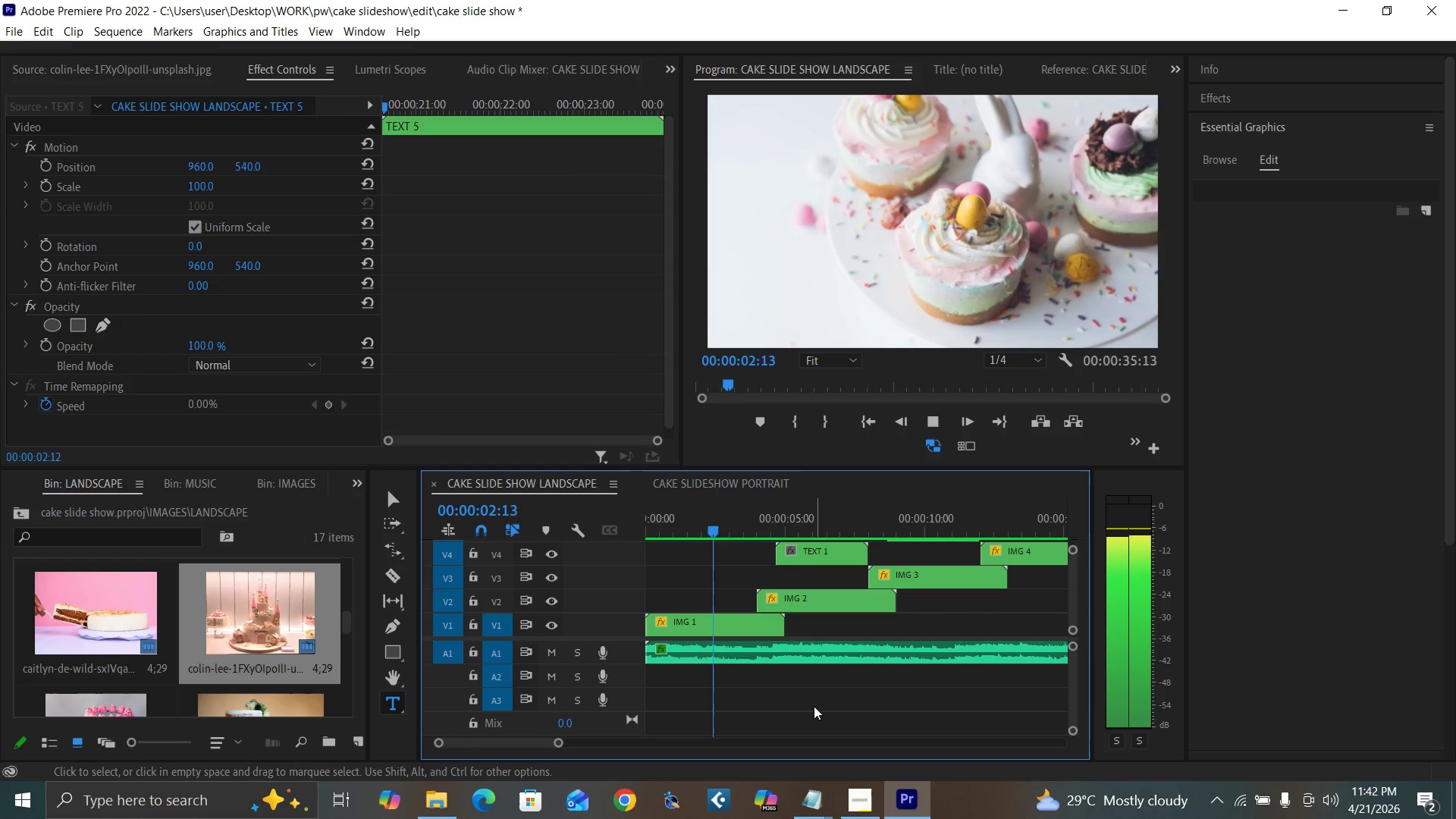 
wait(50.09)
 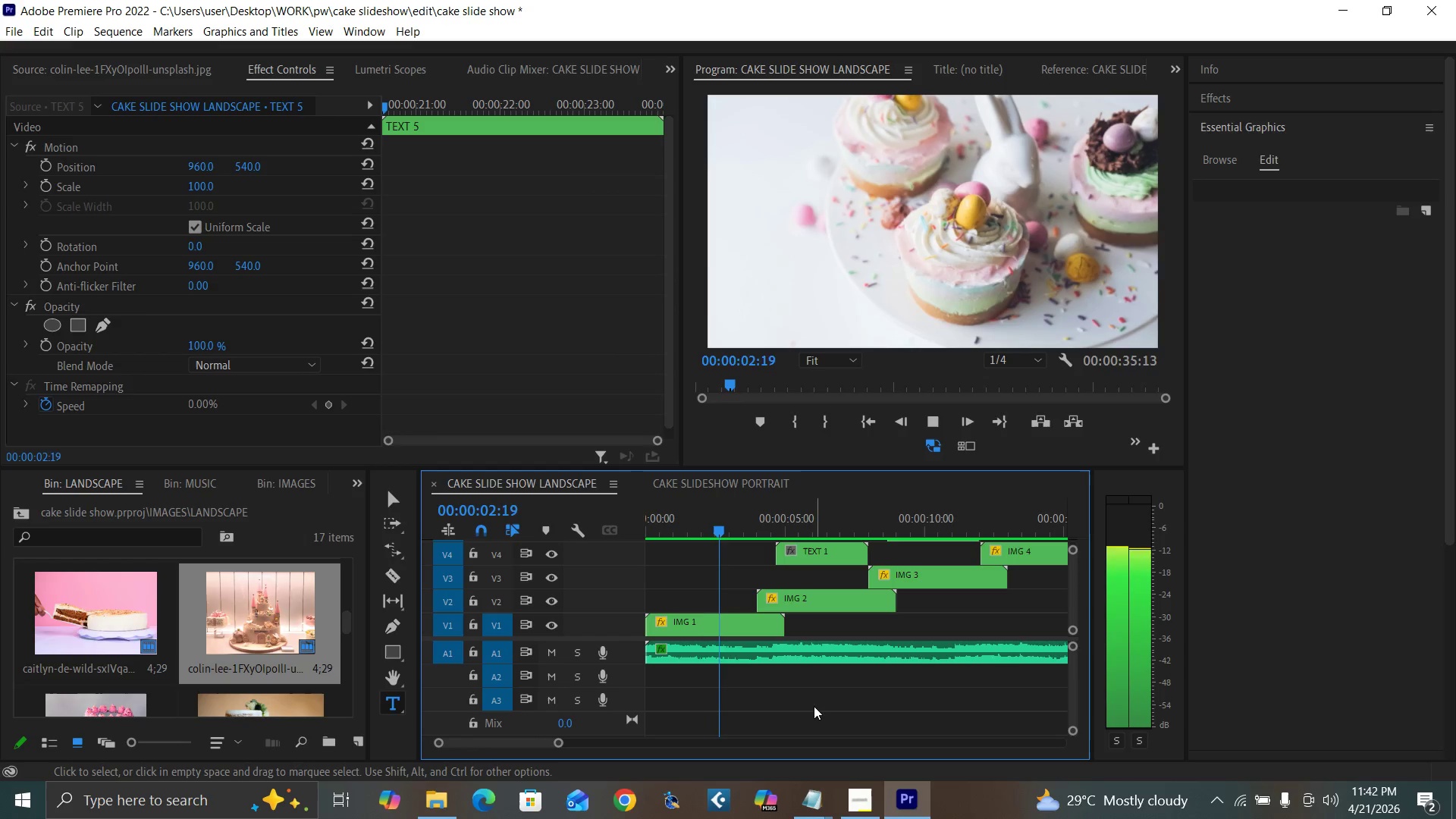 
key(Control+Backquote)
 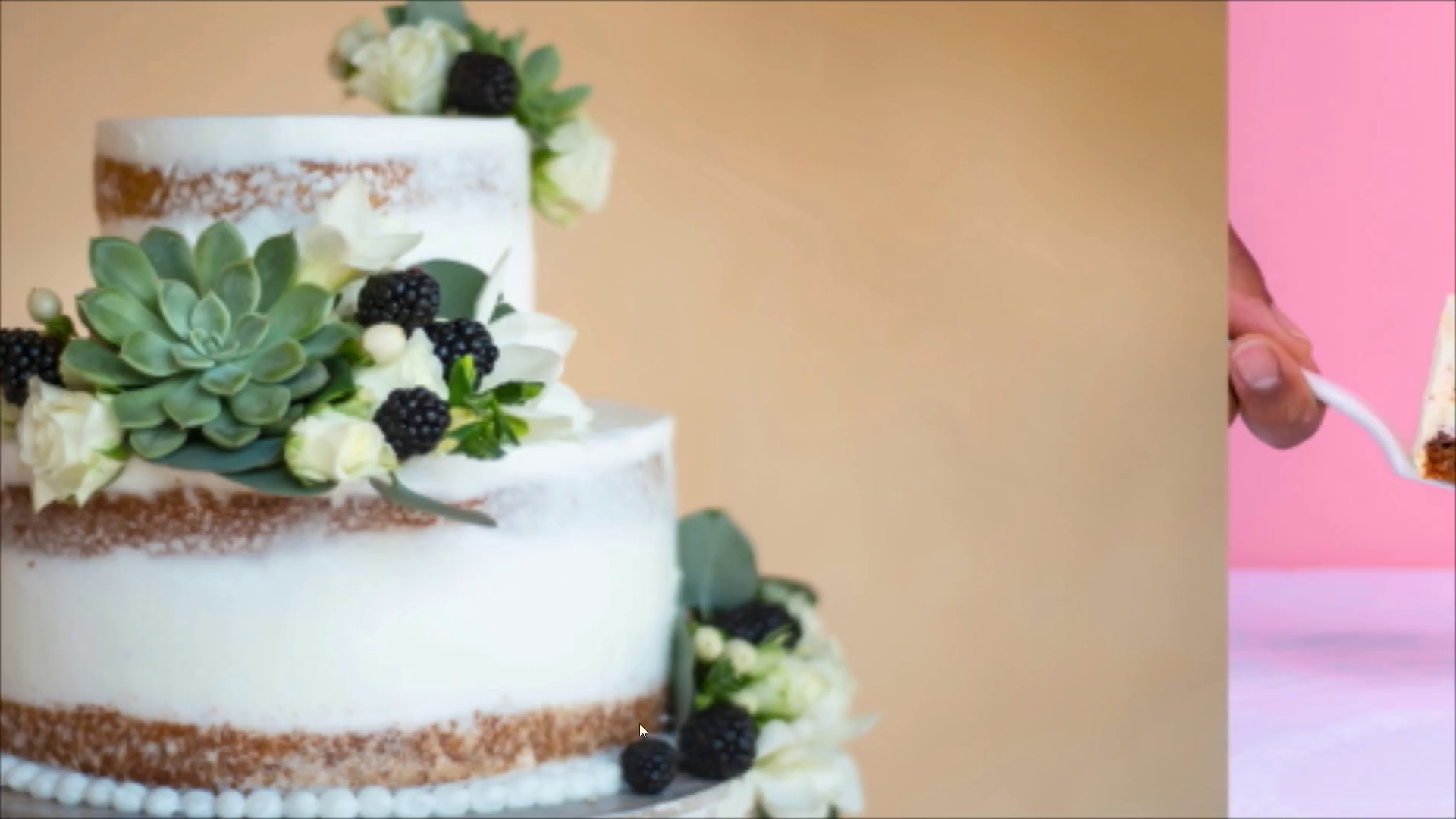 
wait(22.38)
 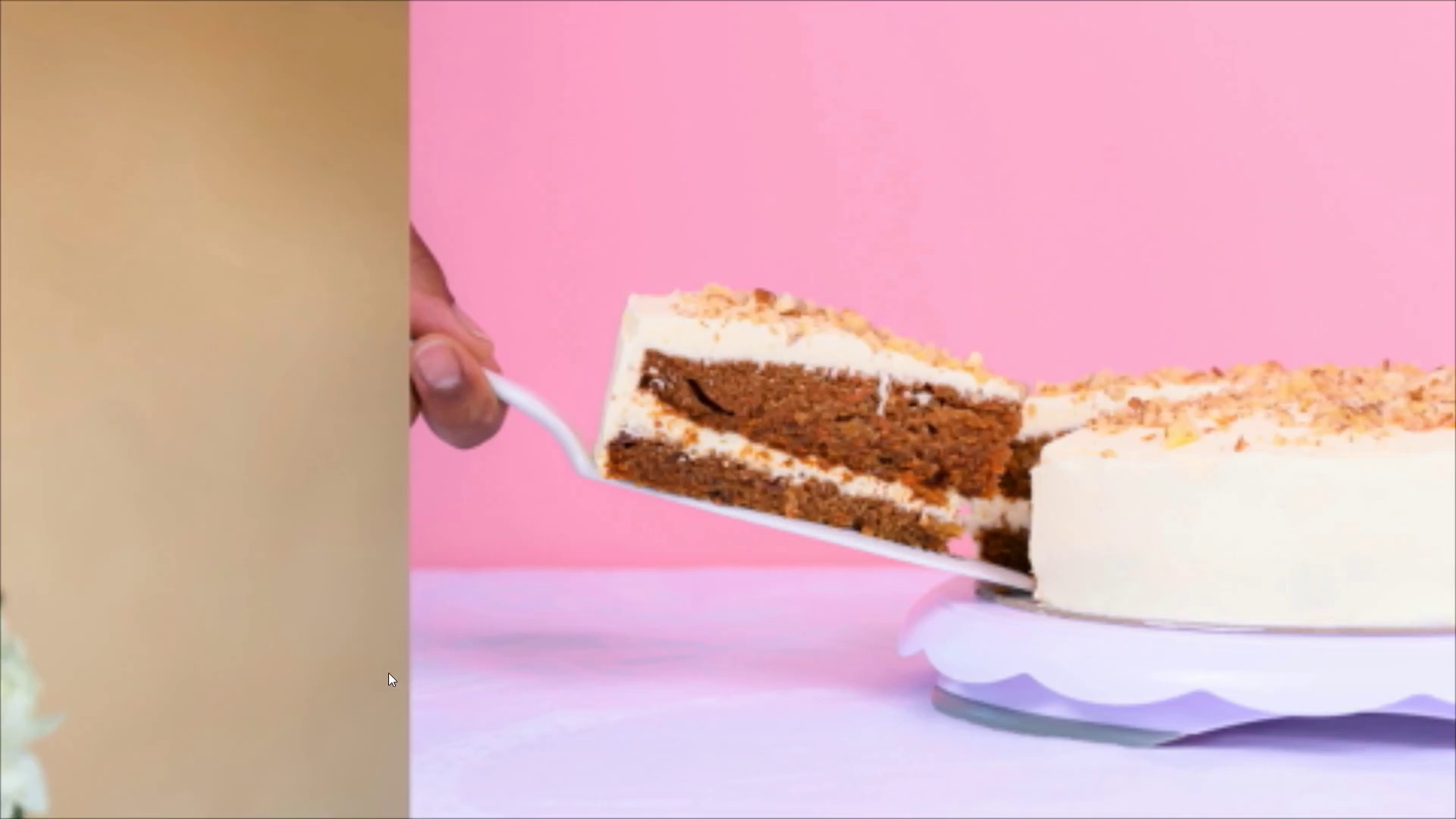 
key(Control+Backquote)
 